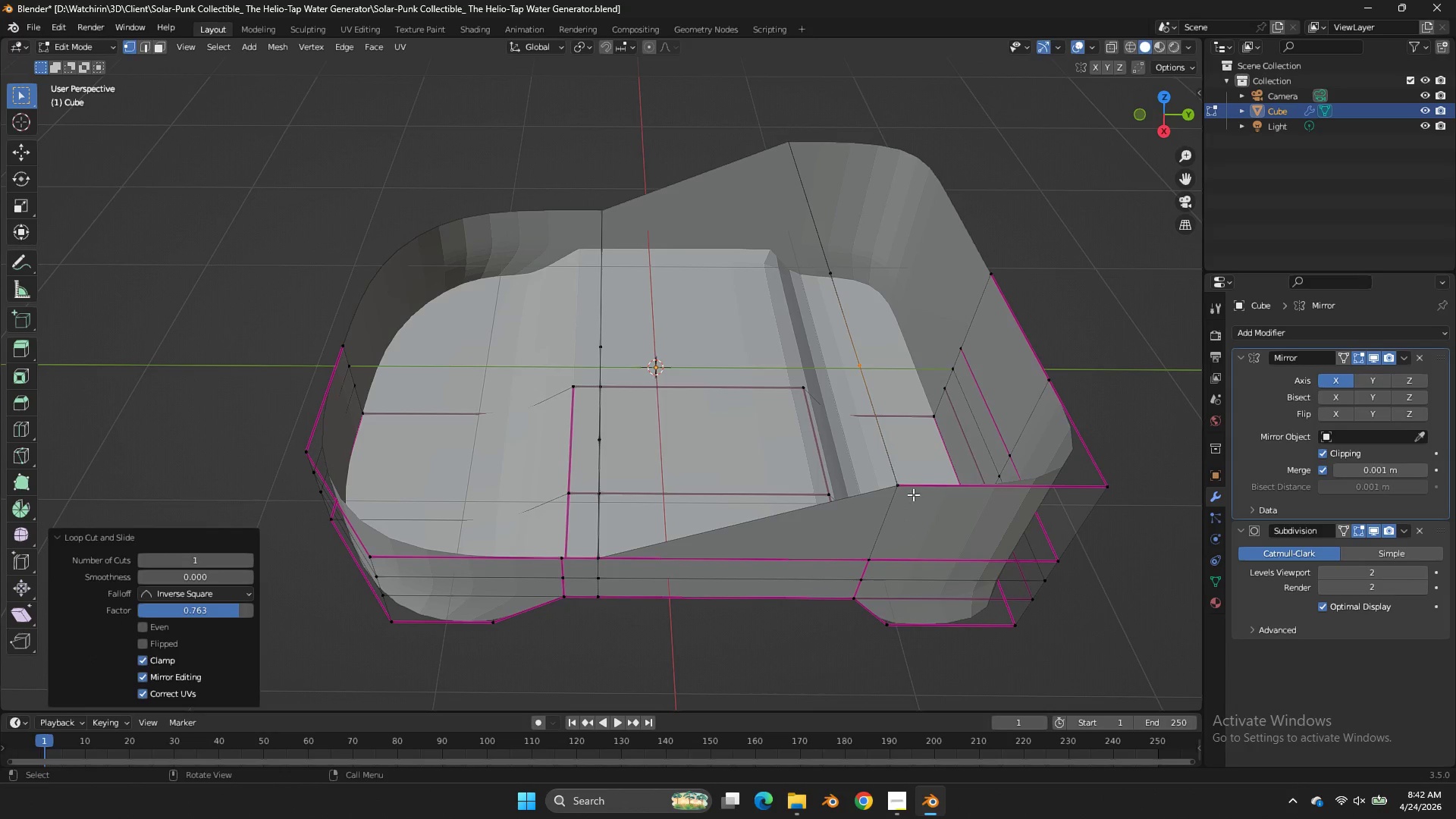 
left_click([911, 495])
 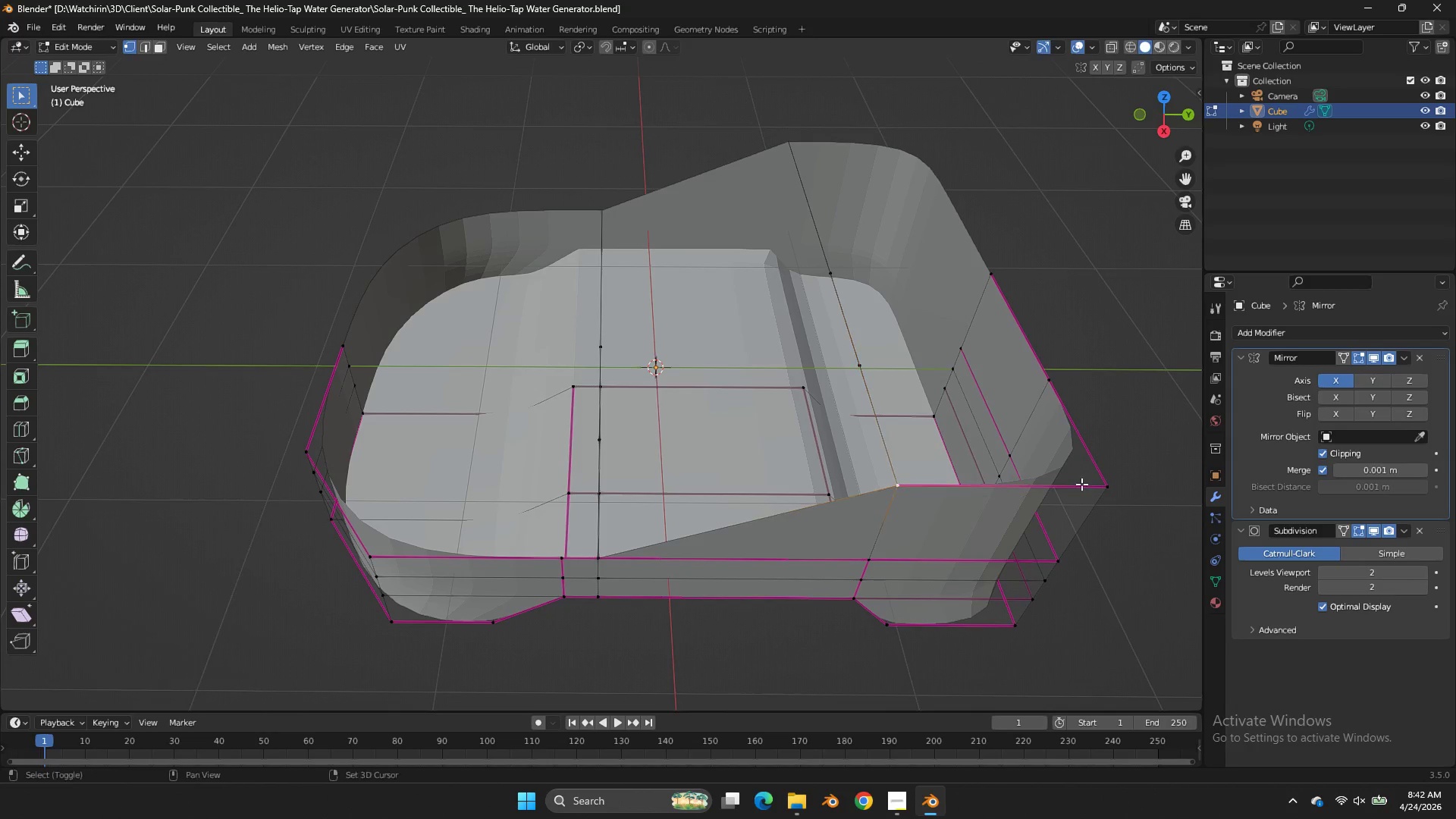 
hold_key(key=ShiftLeft, duration=0.47)
double_click([1091, 484])
 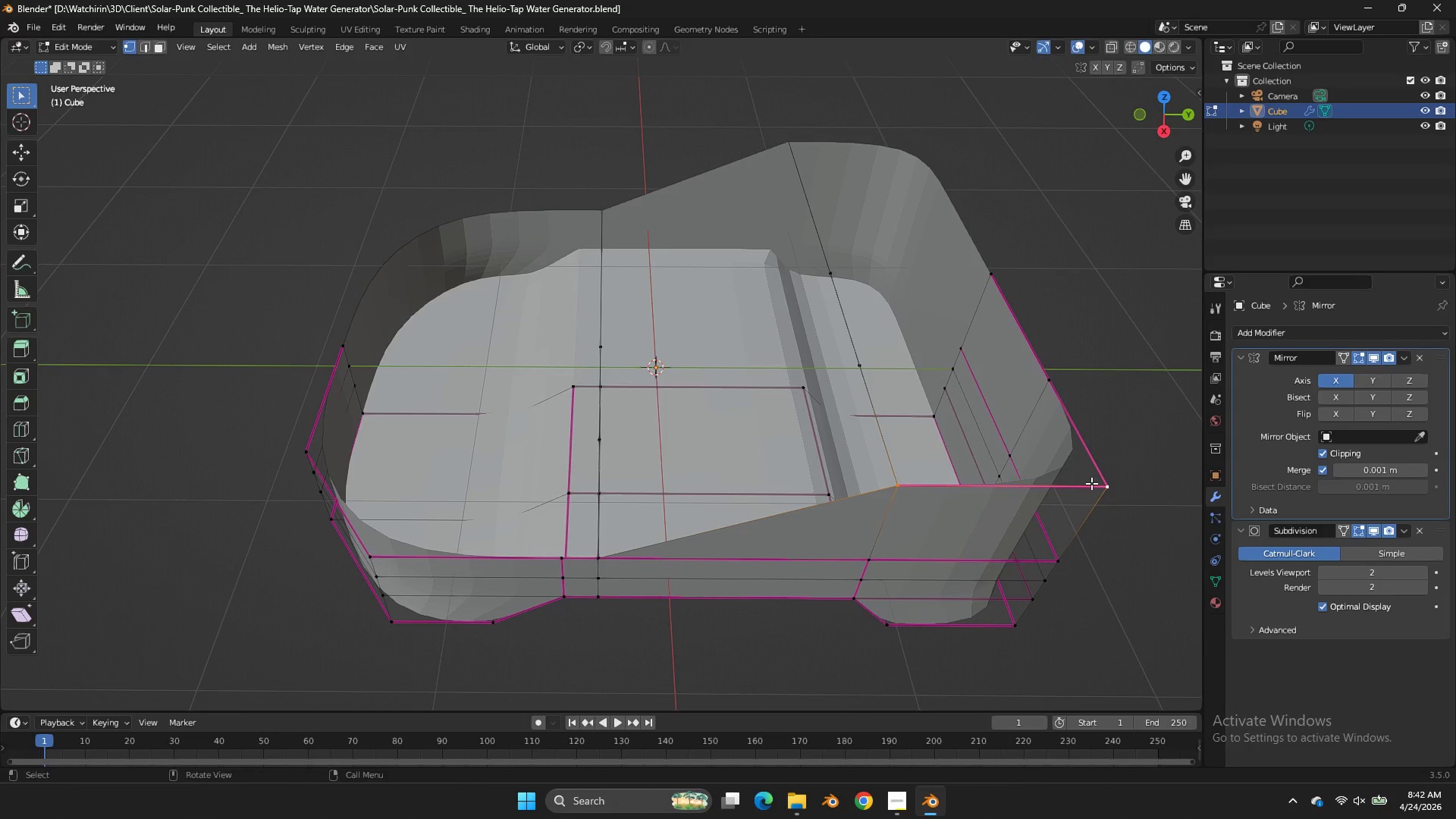 
key(G)
 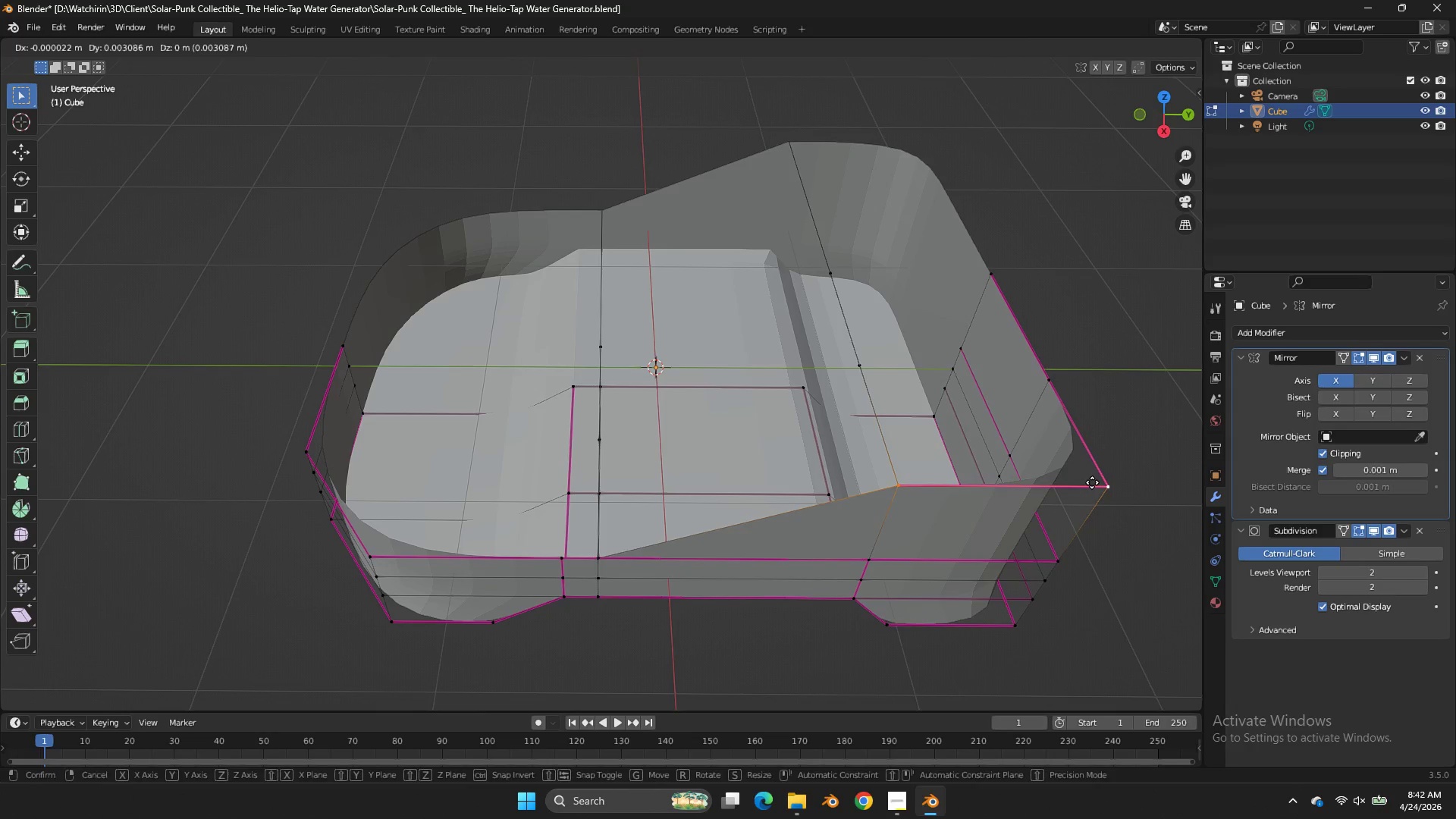 
right_click([1092, 482])
 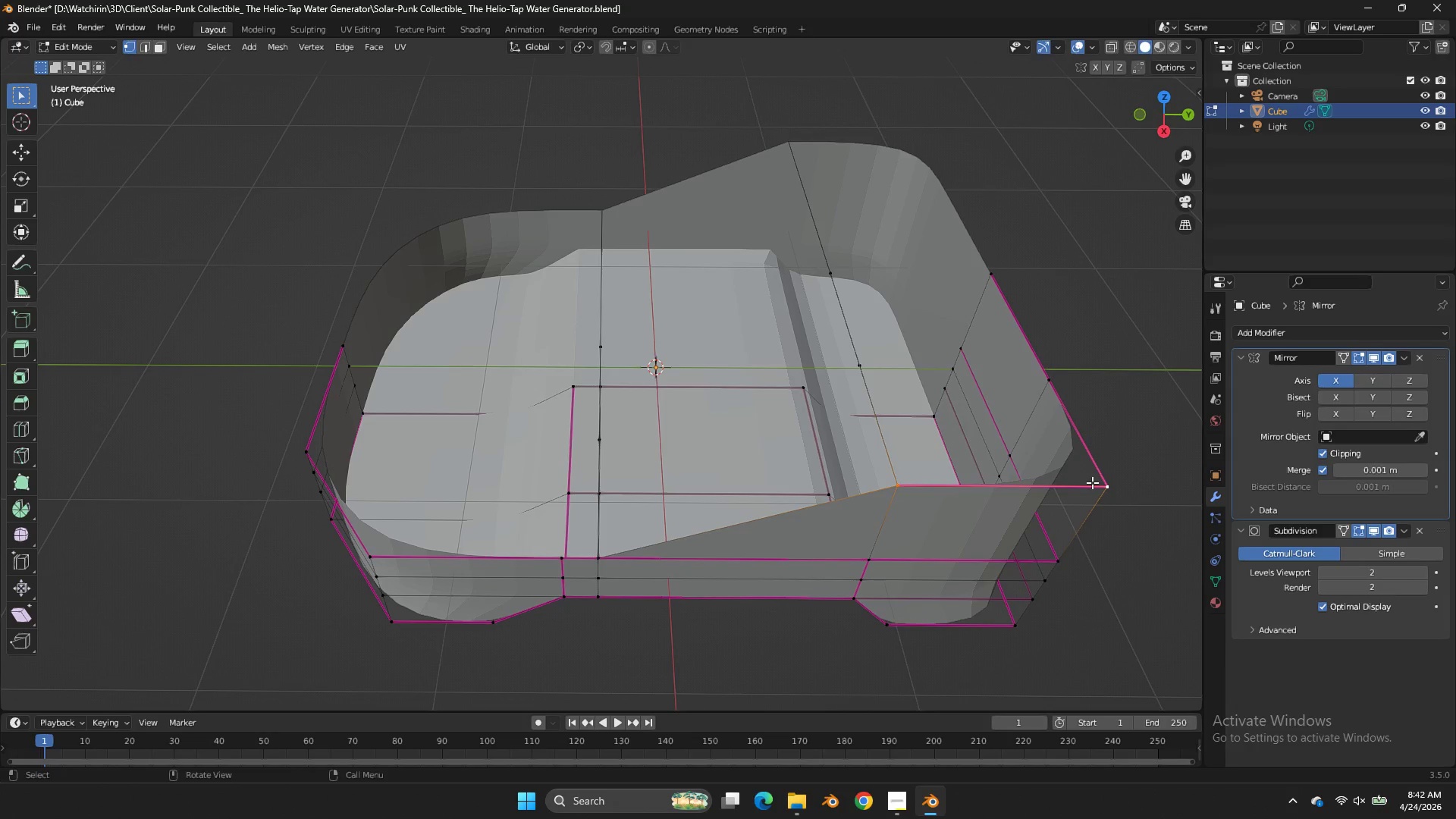 
type(ff)
 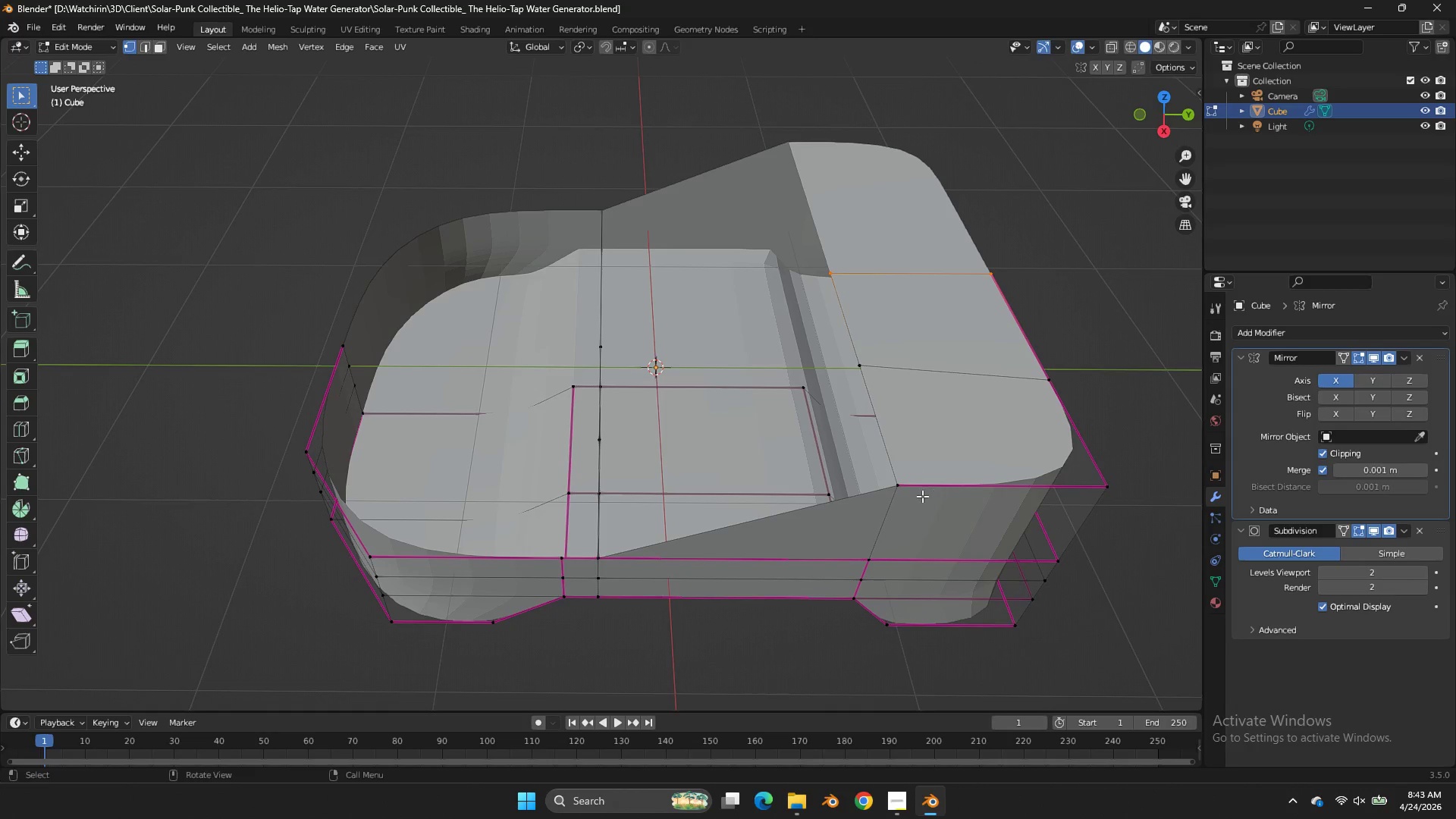 
left_click([915, 496])
 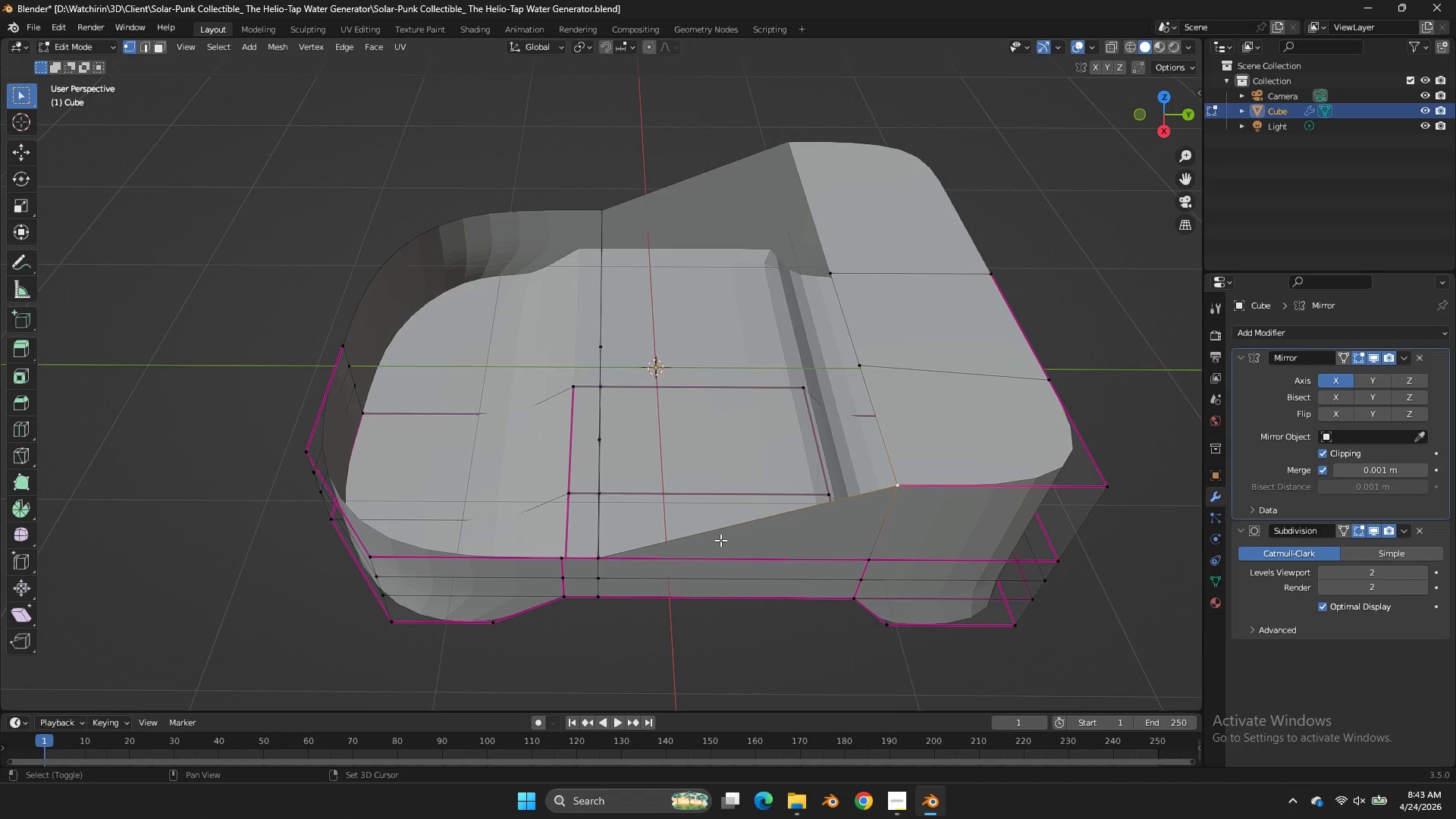 
hold_key(key=ShiftLeft, duration=0.73)
left_click([604, 560])
 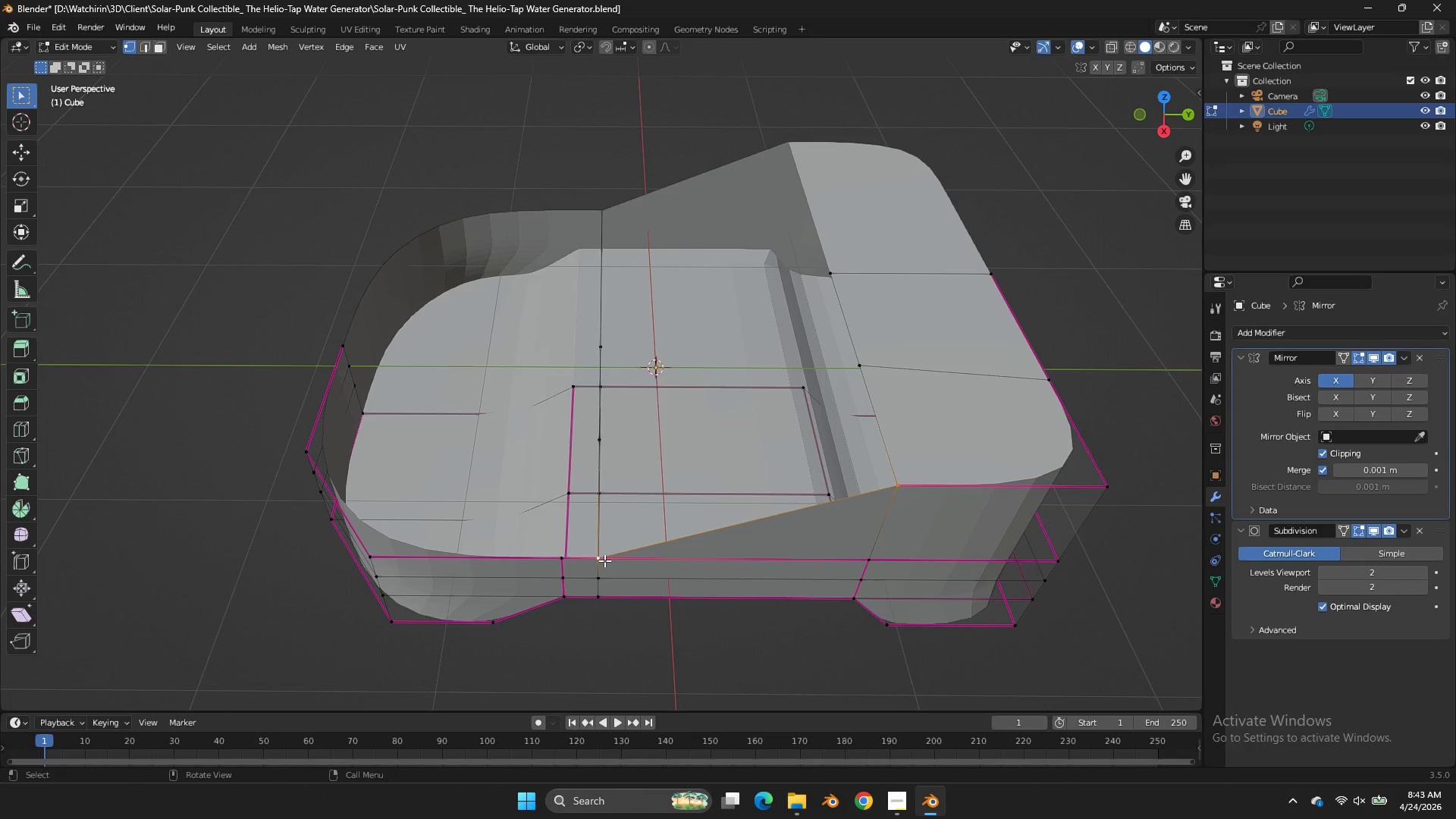 
type(ff)
 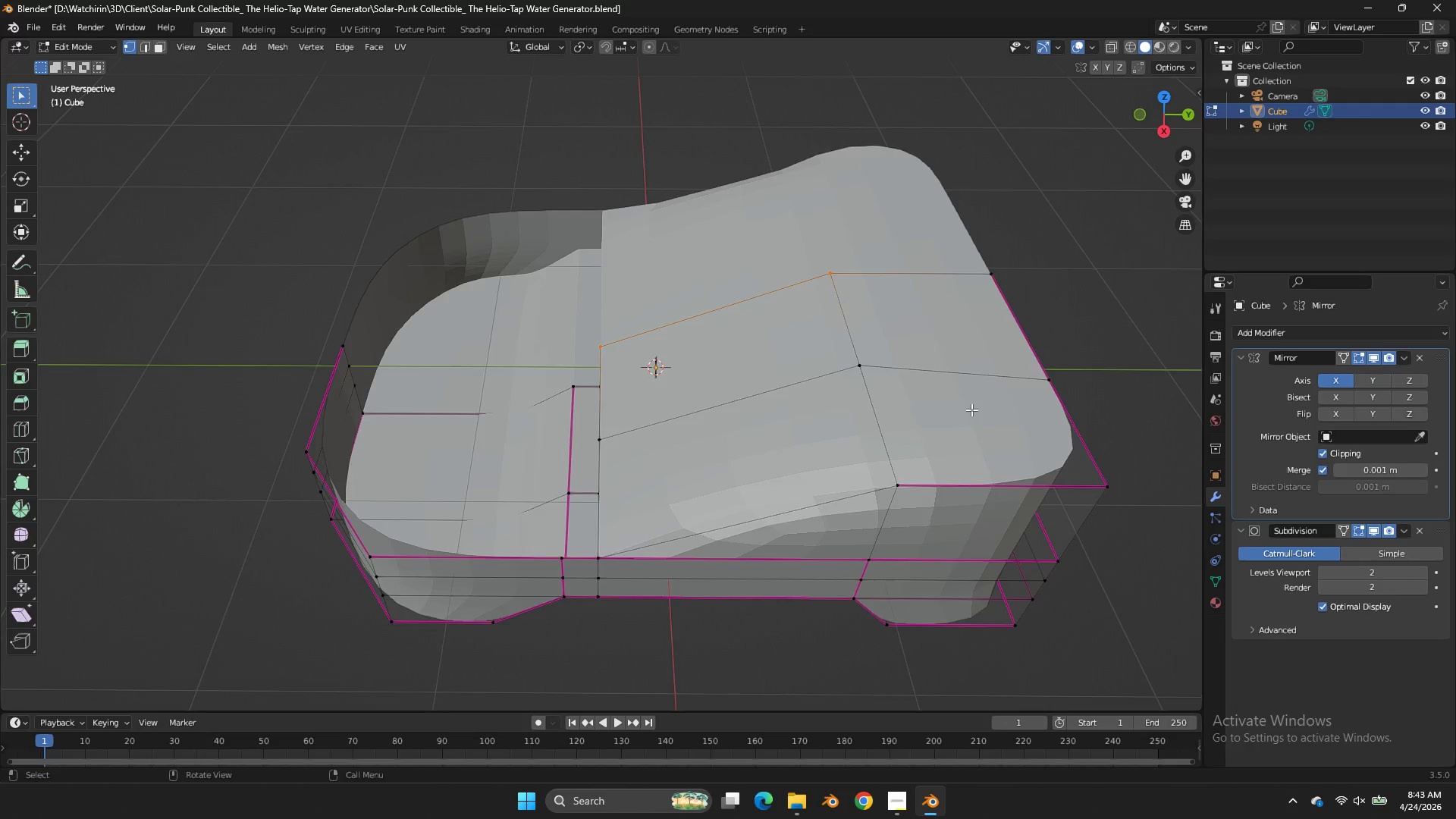 
key(Tab)
 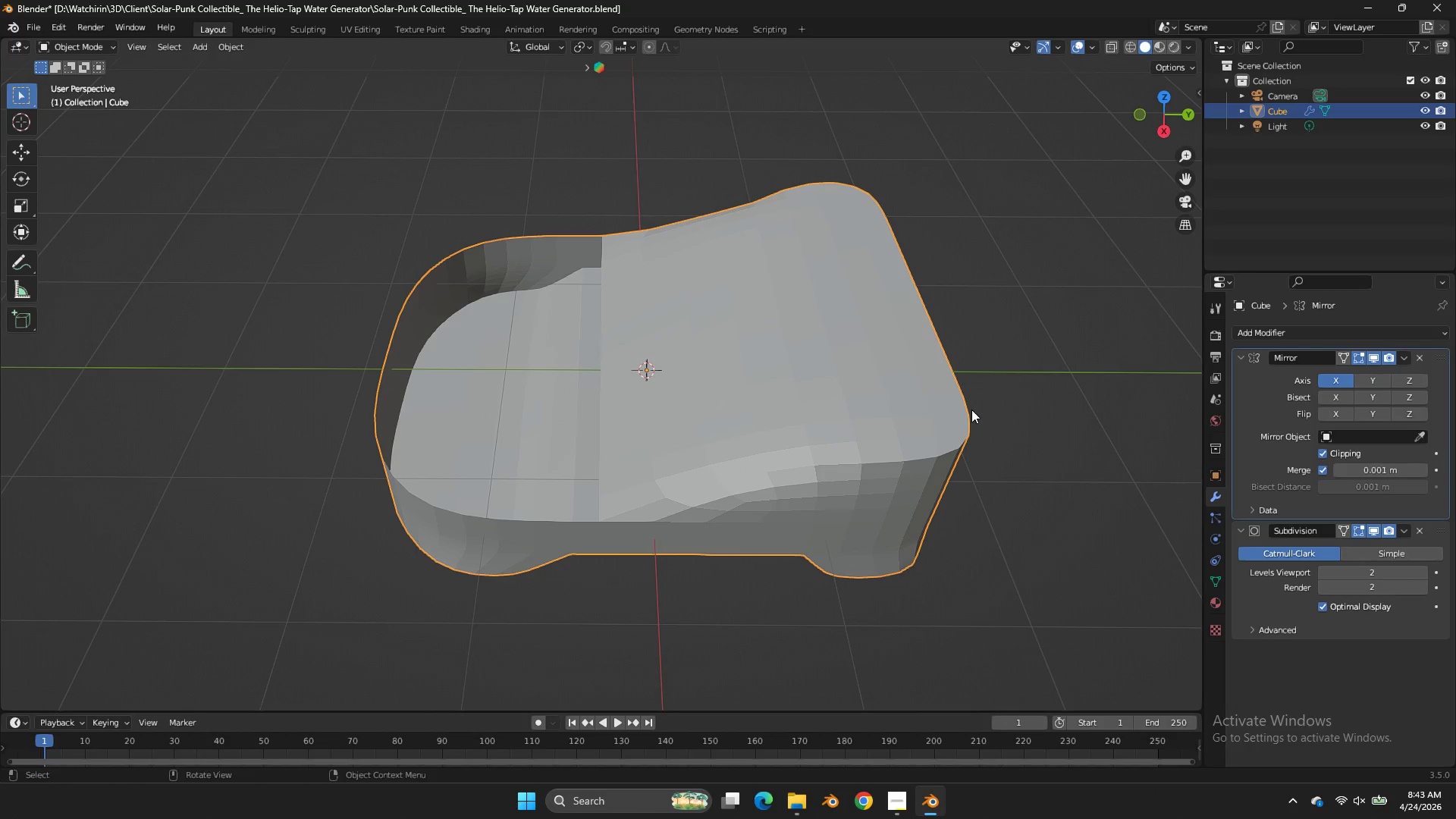 
key(Tab)
 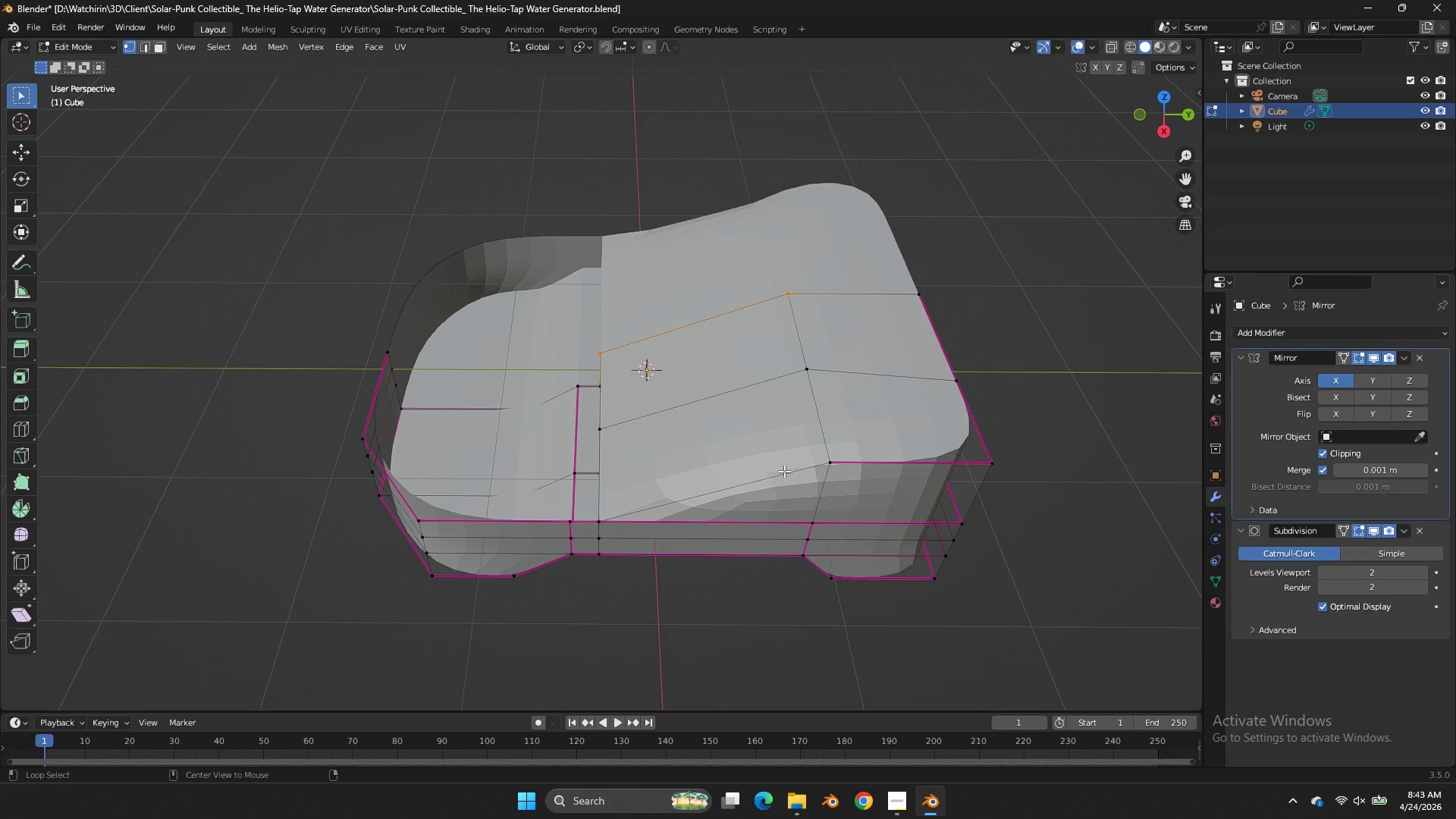 
scroll: coordinate [971, 410], scroll_direction: down, amount: 1.0
 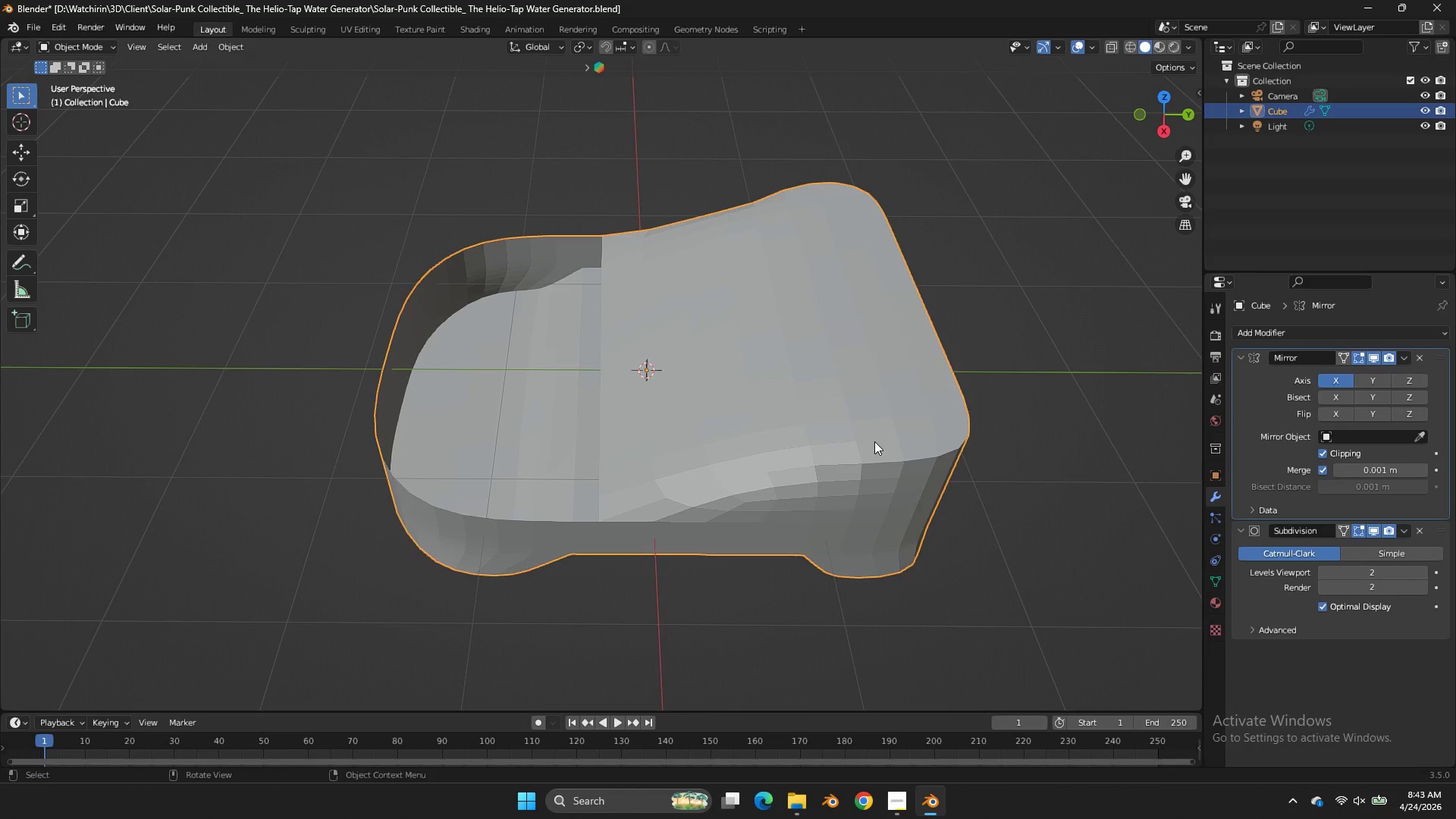 
hold_key(key=AltLeft, duration=0.59)
left_click([784, 471])
 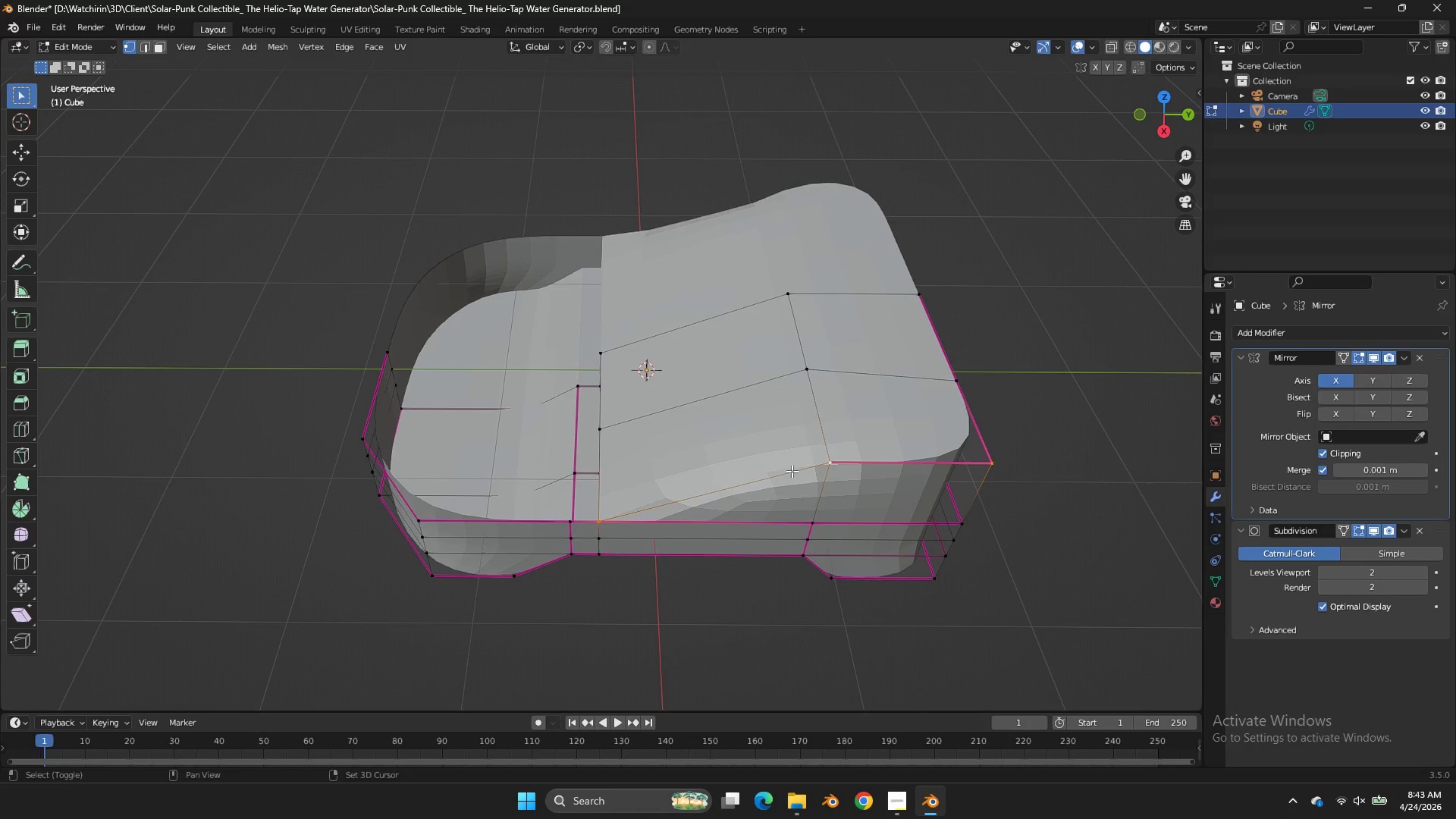 
key(Shift+E)
 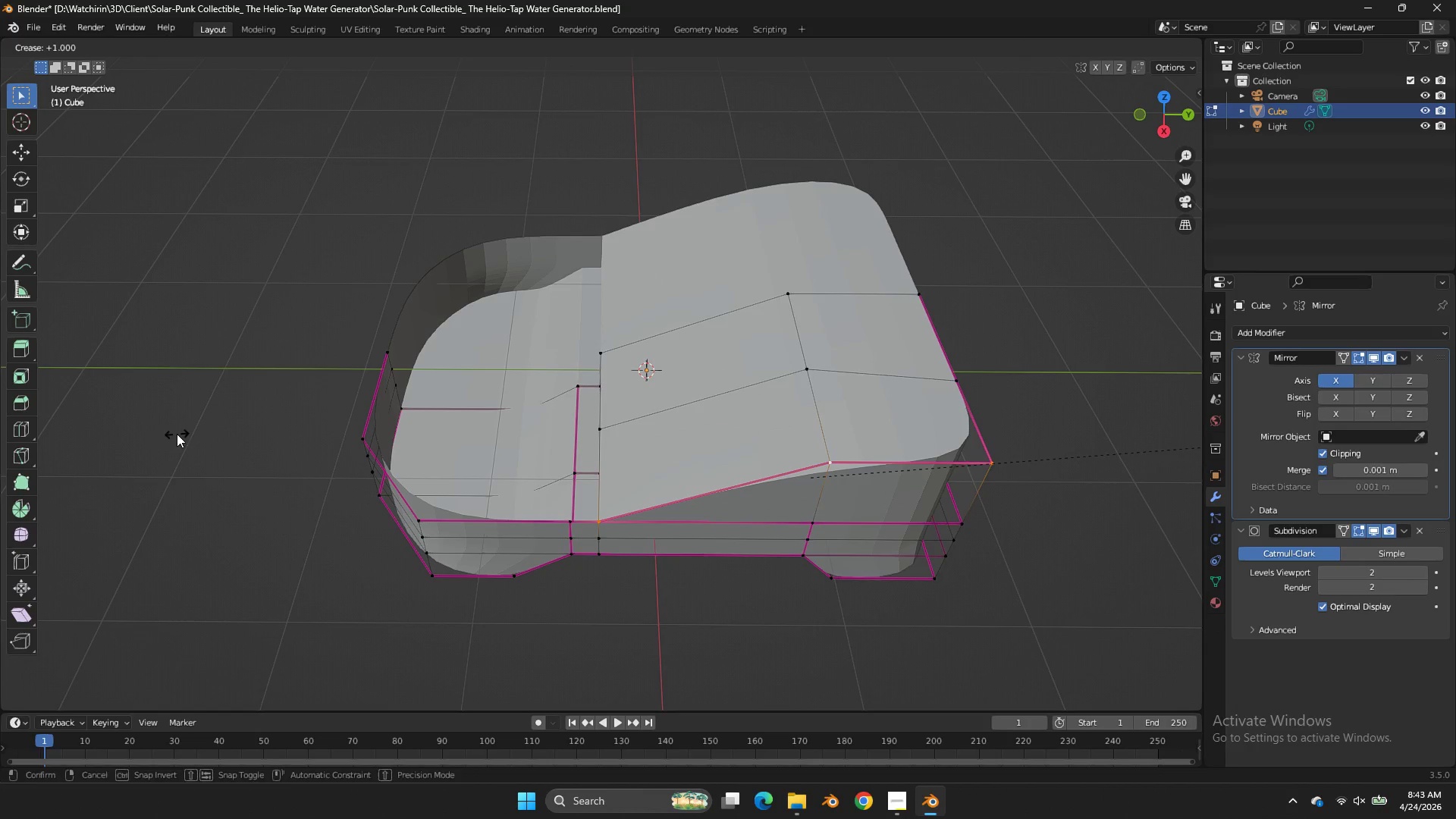 
left_click_drag(start_coordinate=[177, 434], to_coordinate=[190, 428])
 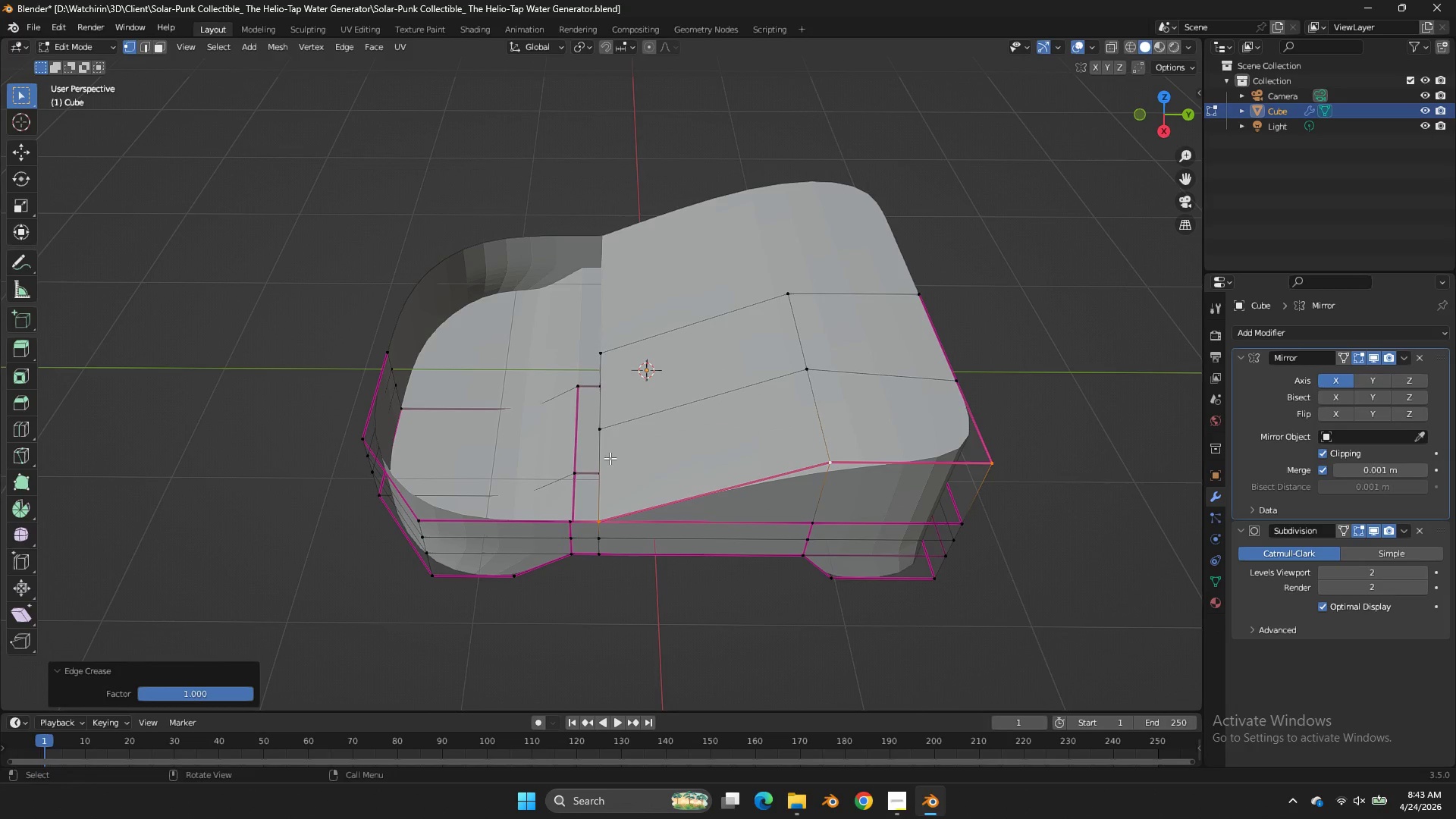 
left_click([597, 440])
 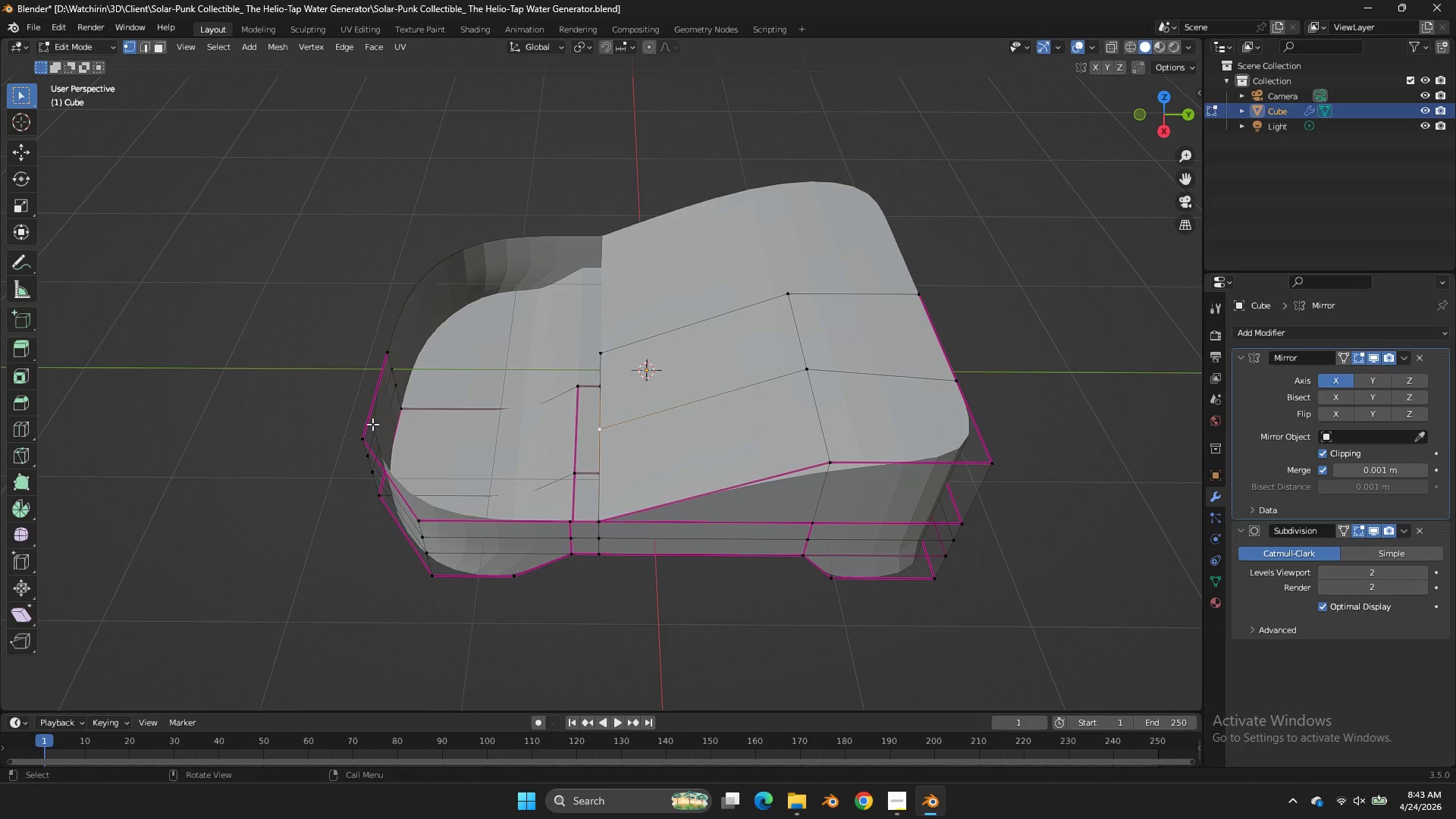 
hold_key(key=ShiftLeft, duration=0.53)
left_click([362, 428])
 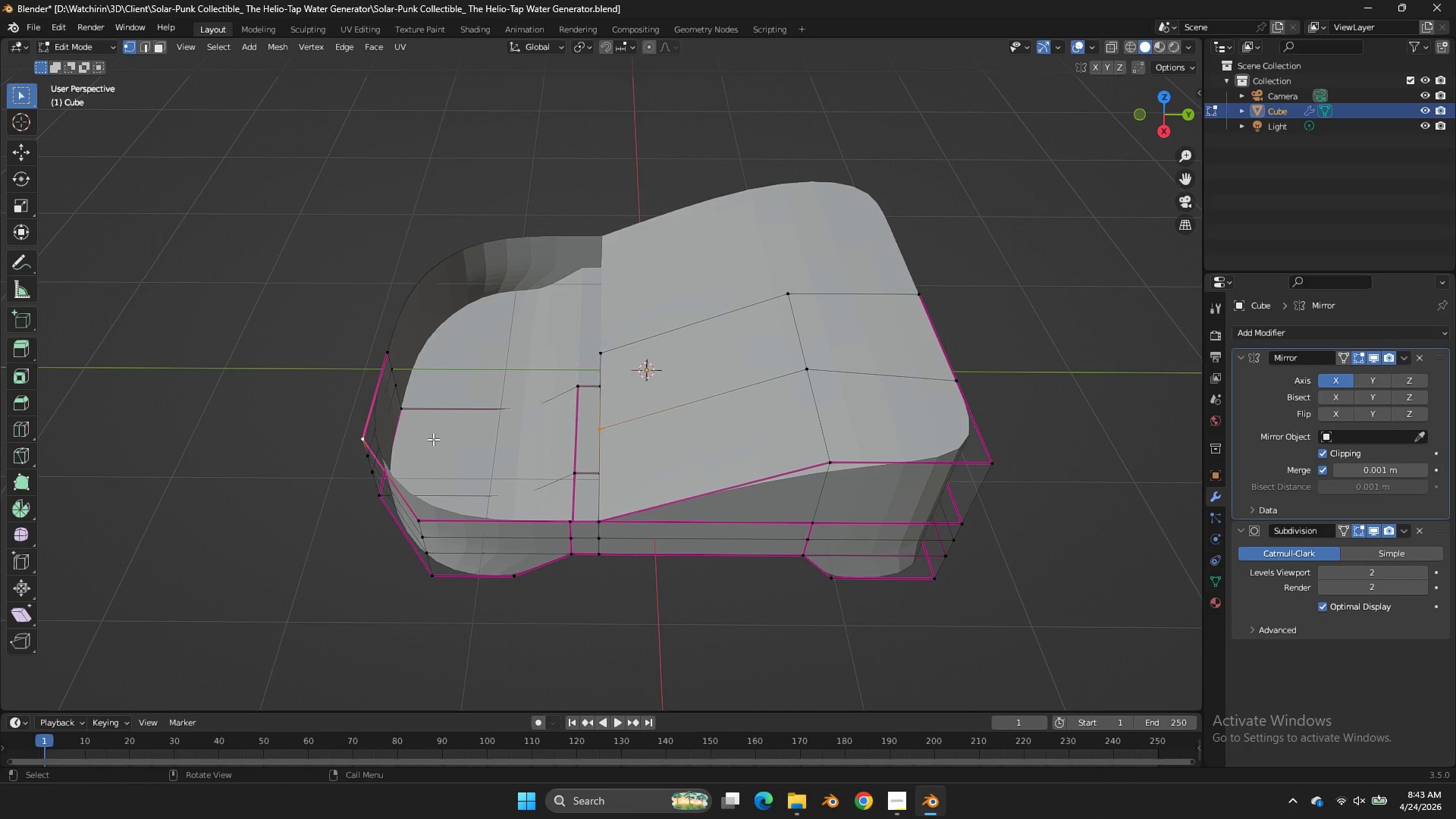 
key(F)
 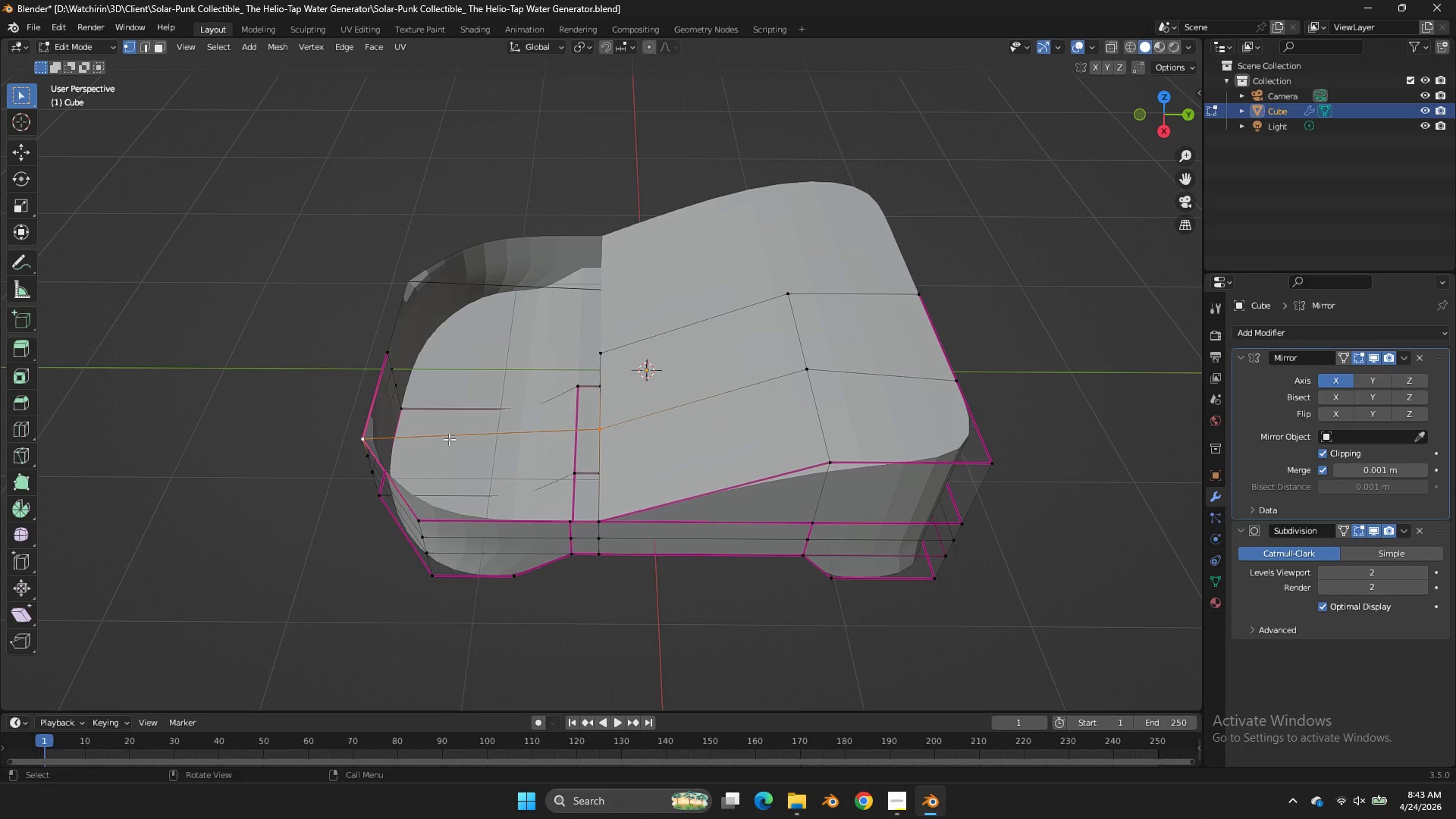 
key(Control+R)
 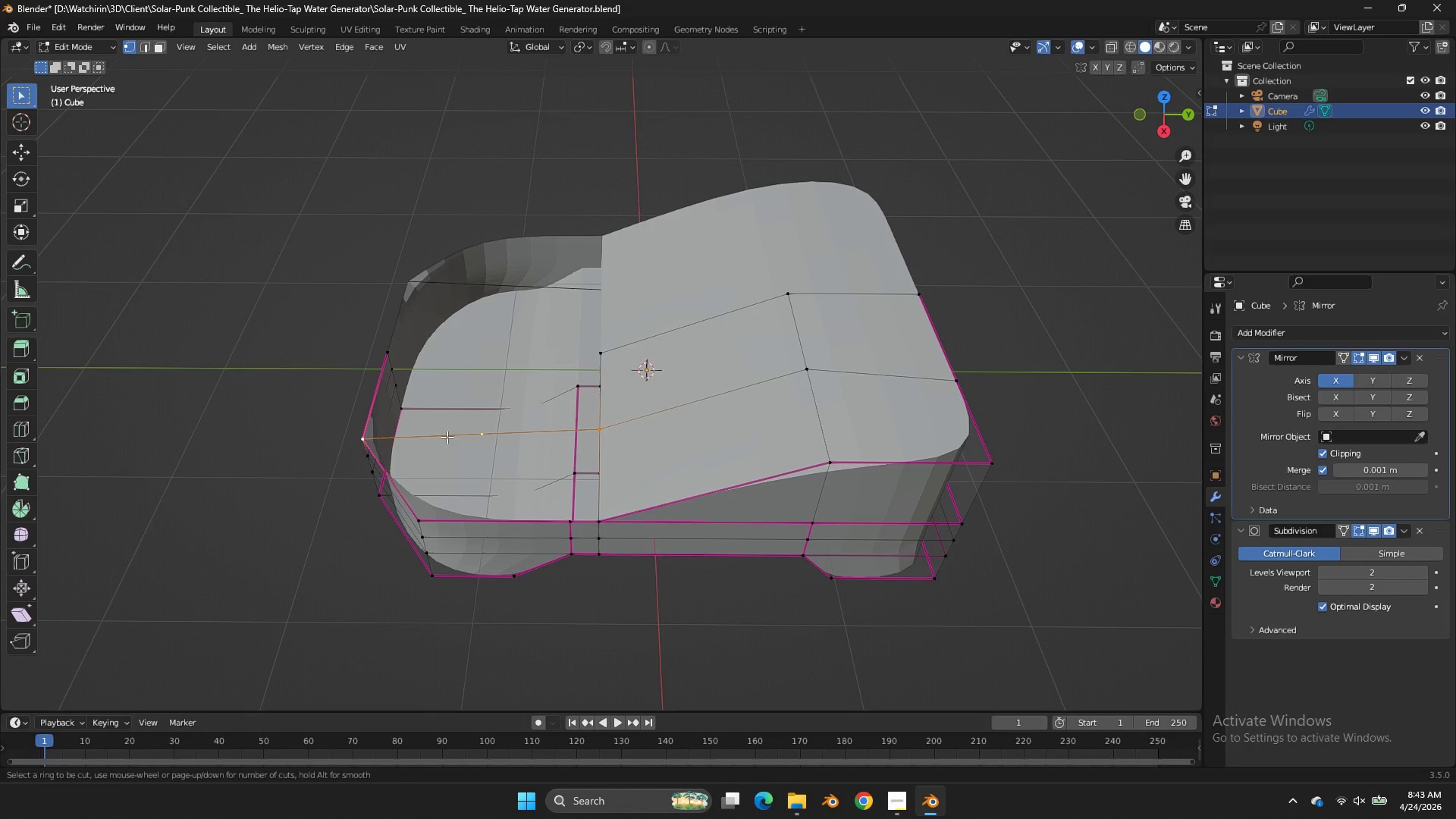 
left_click([447, 437])
 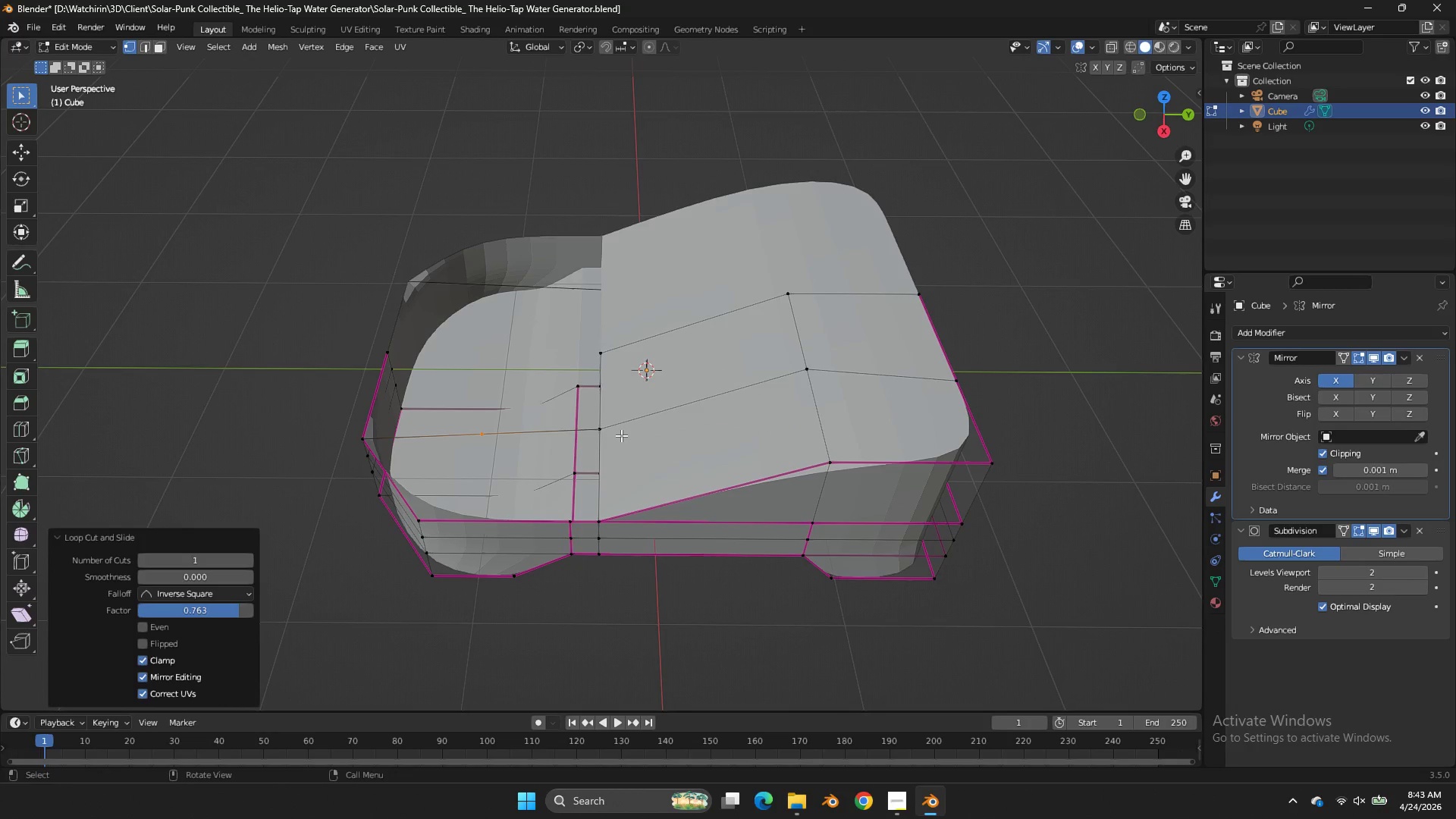 
left_click([621, 435])
 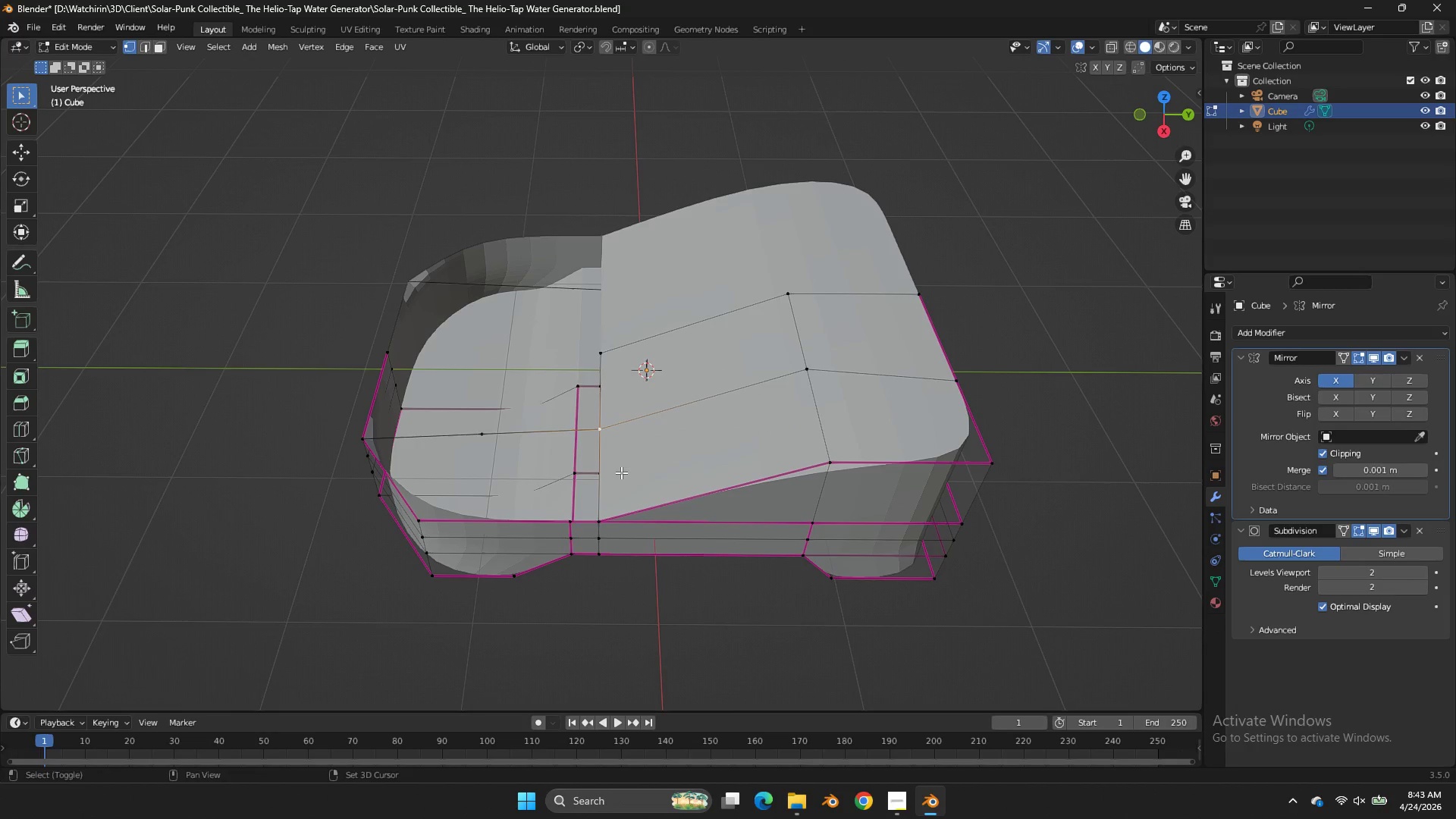 
hold_key(key=ShiftLeft, duration=0.5)
double_click([620, 490])
 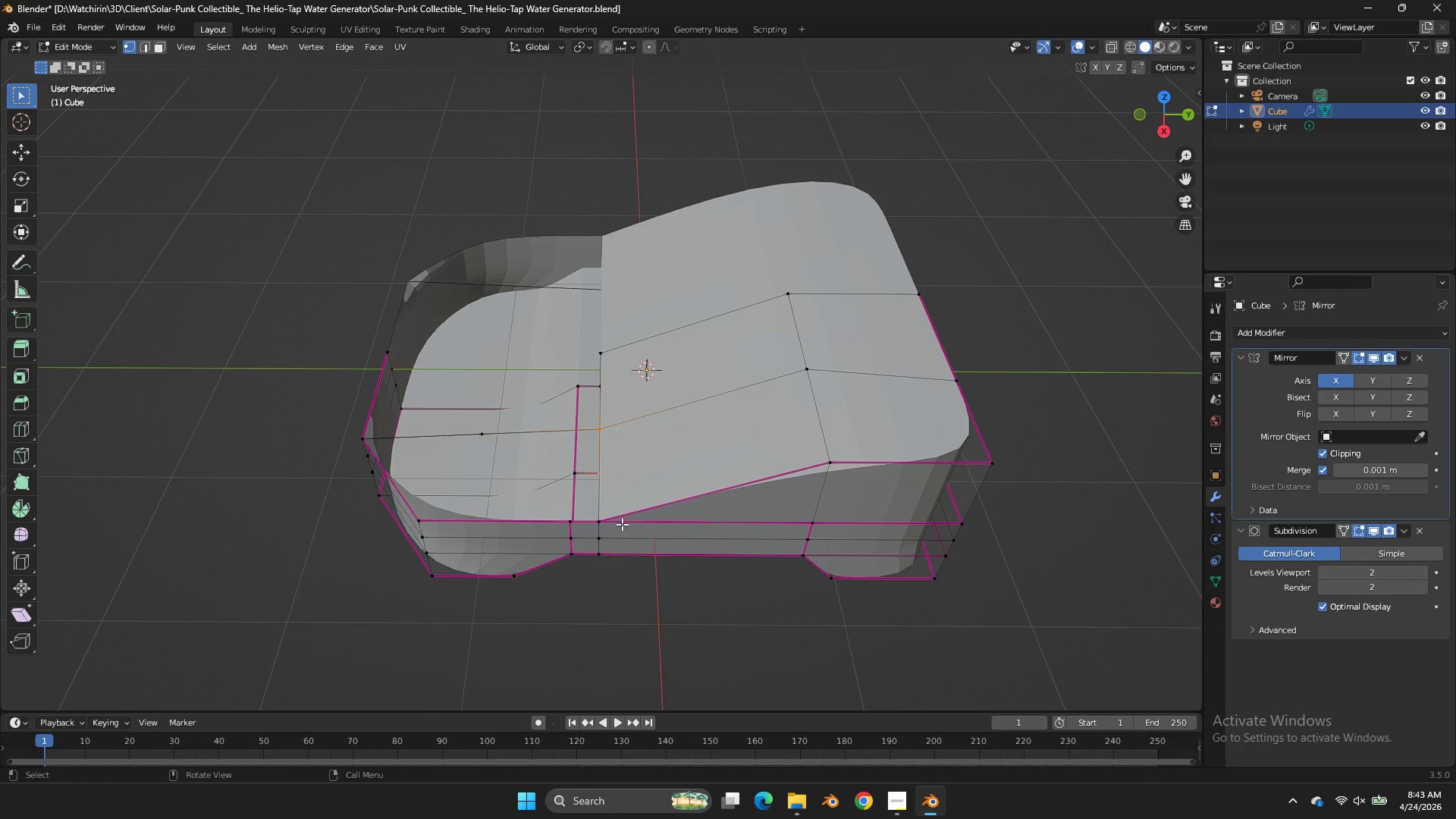 
left_click([622, 526])
 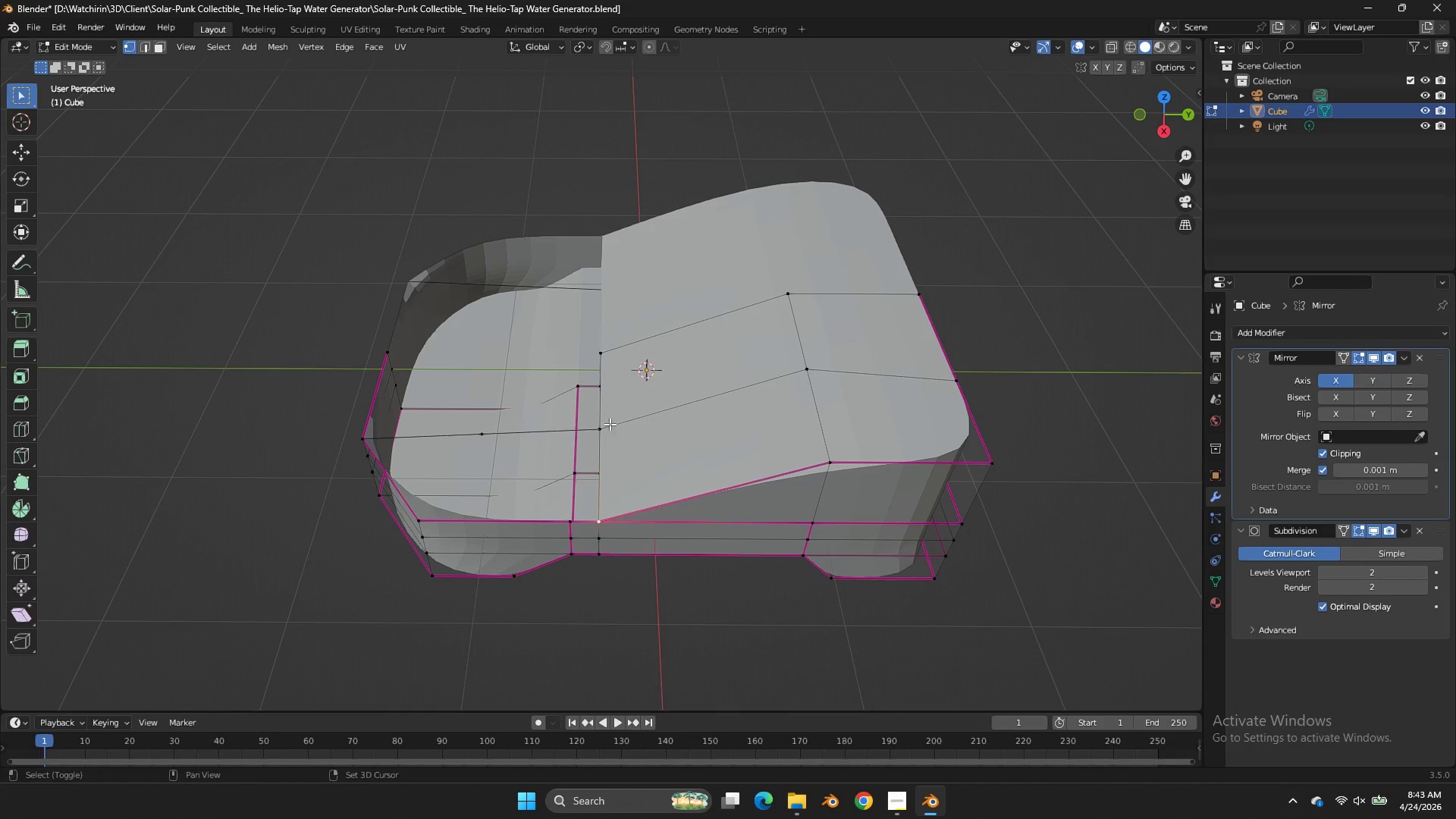 
hold_key(key=ShiftLeft, duration=0.52)
double_click([608, 417])
 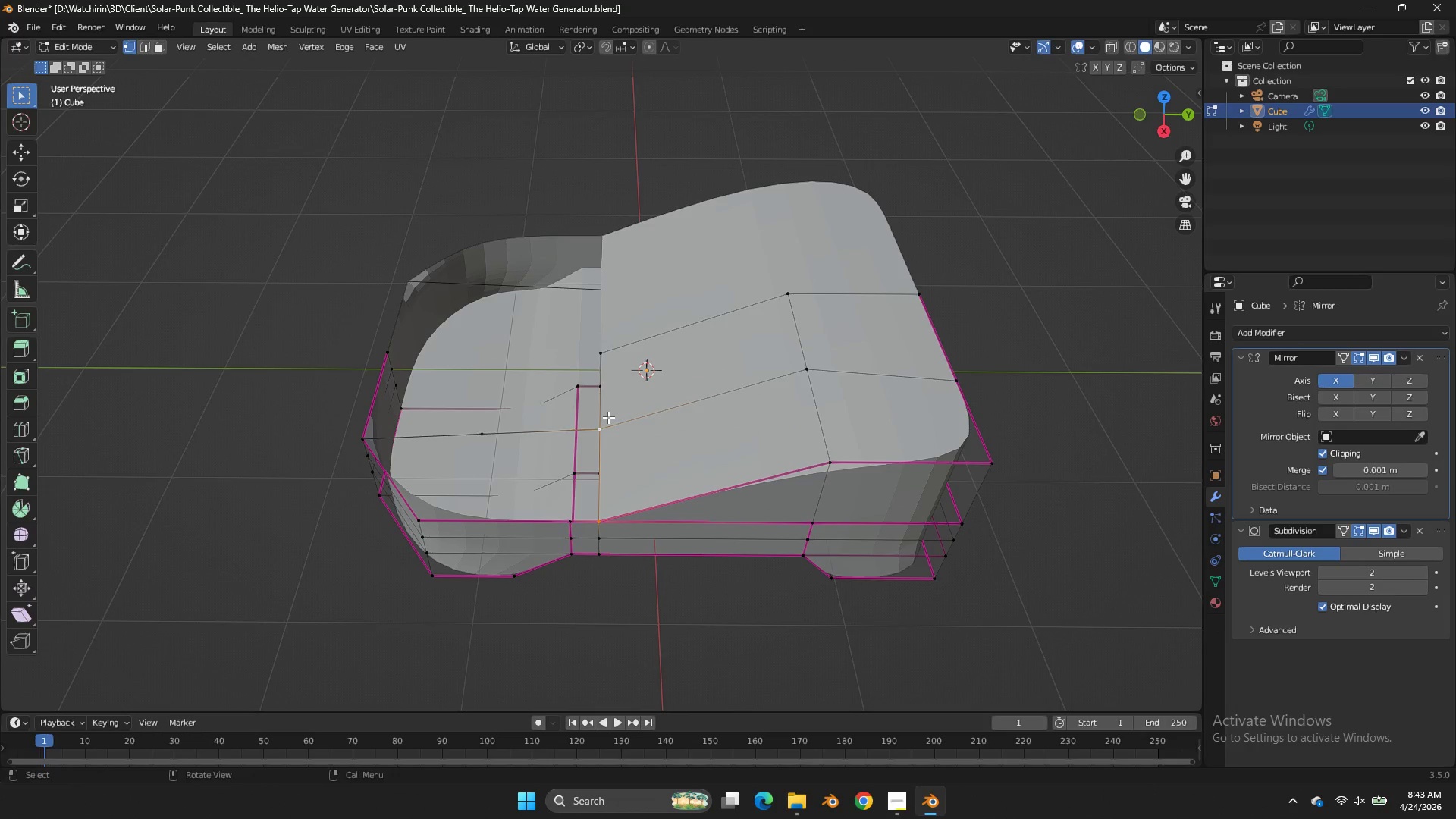 
key(F)
 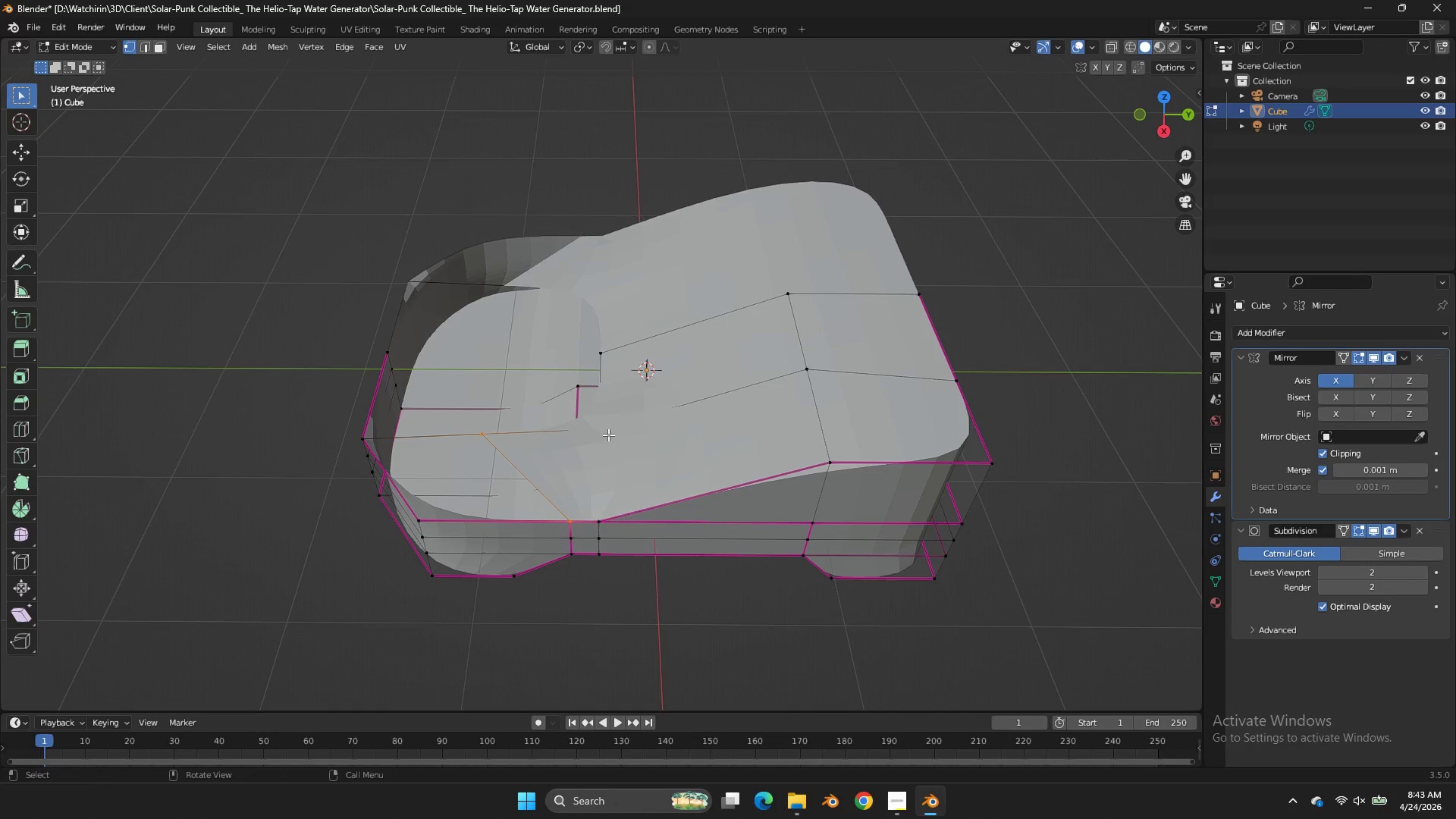 
key(Control+Z)
 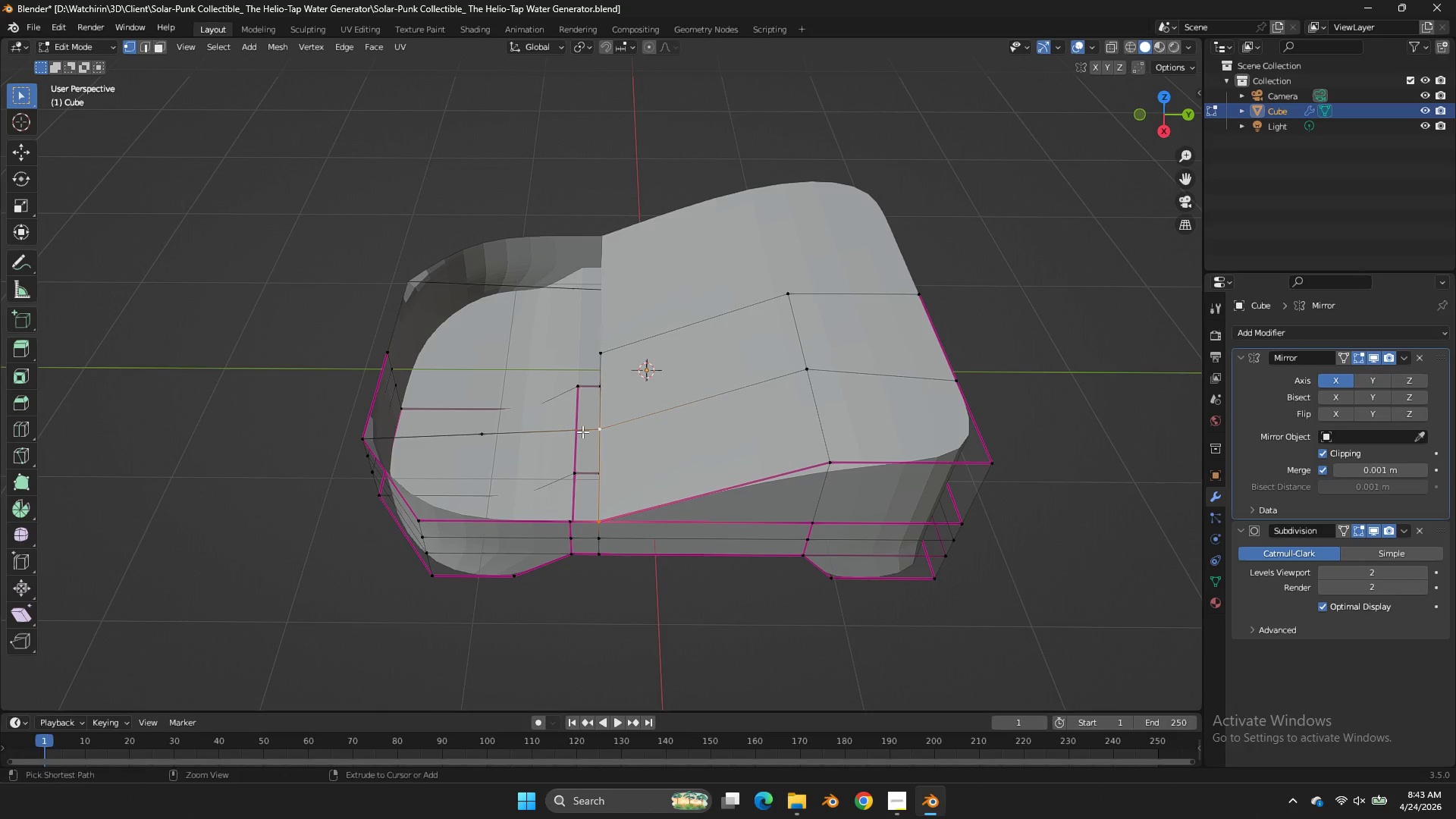 
key(Control+R)
 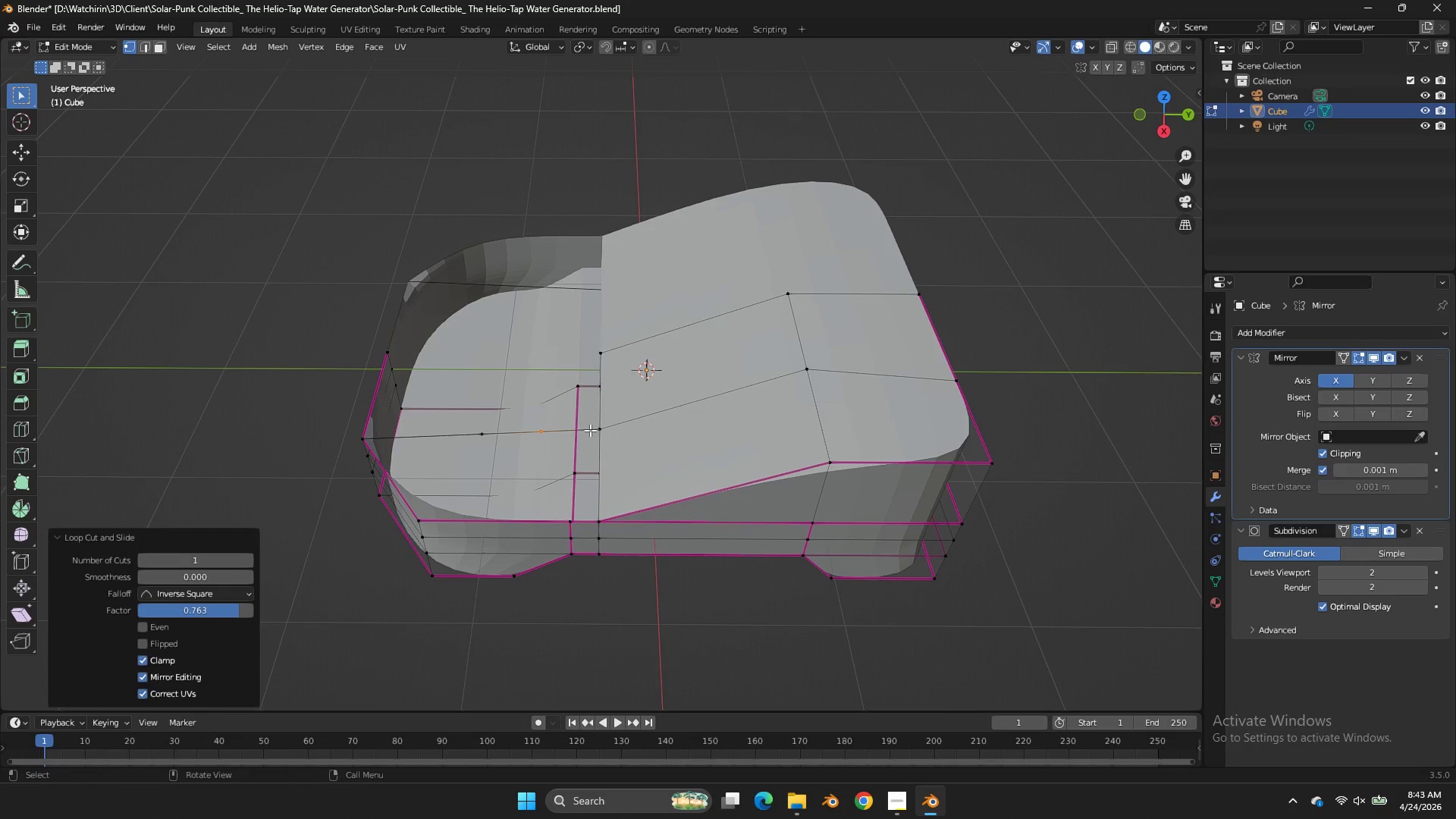 
double_click([590, 430])
 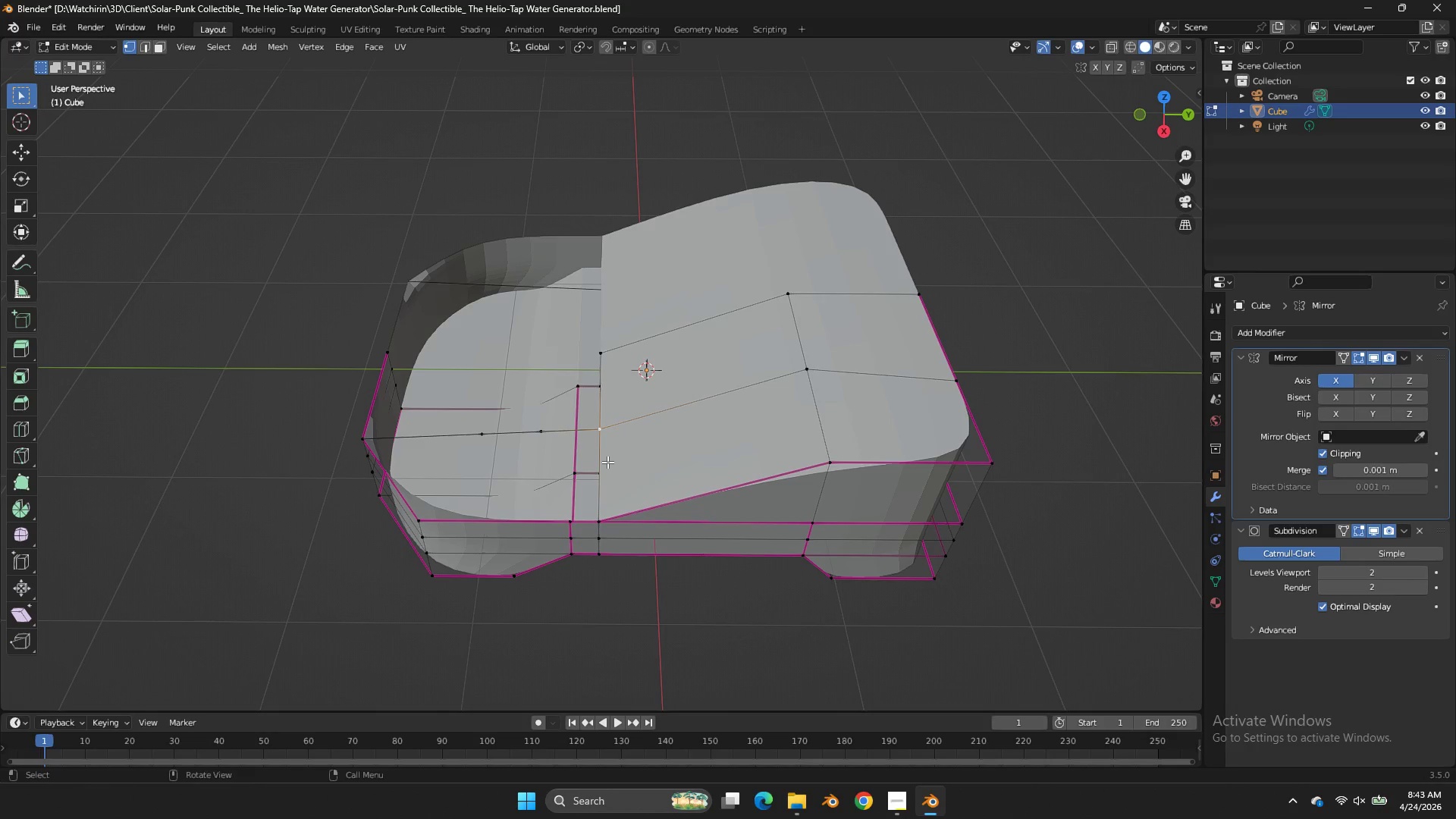 
hold_key(key=ShiftLeft, duration=0.5)
left_click([625, 519])
 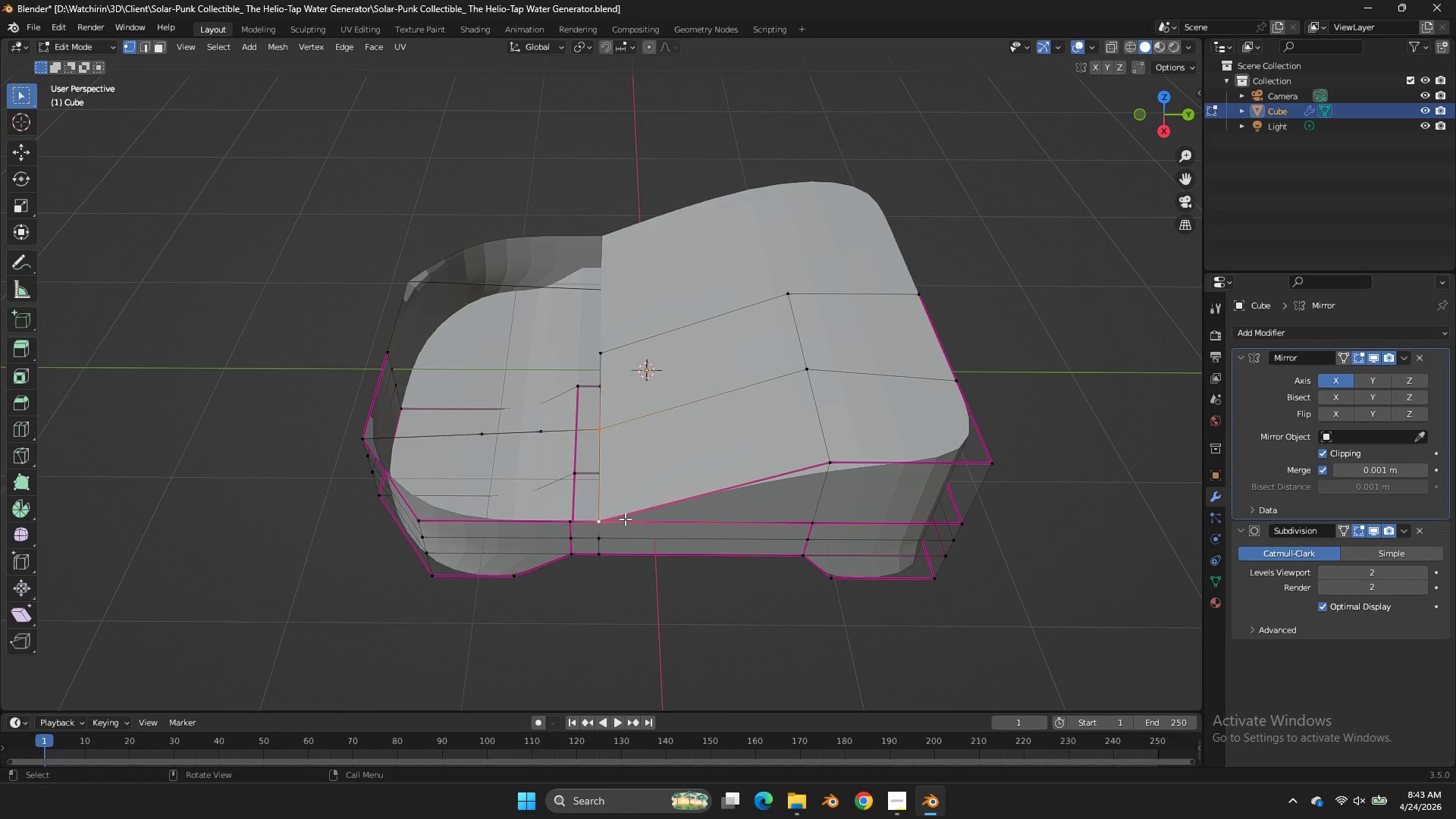 
type(fff)
 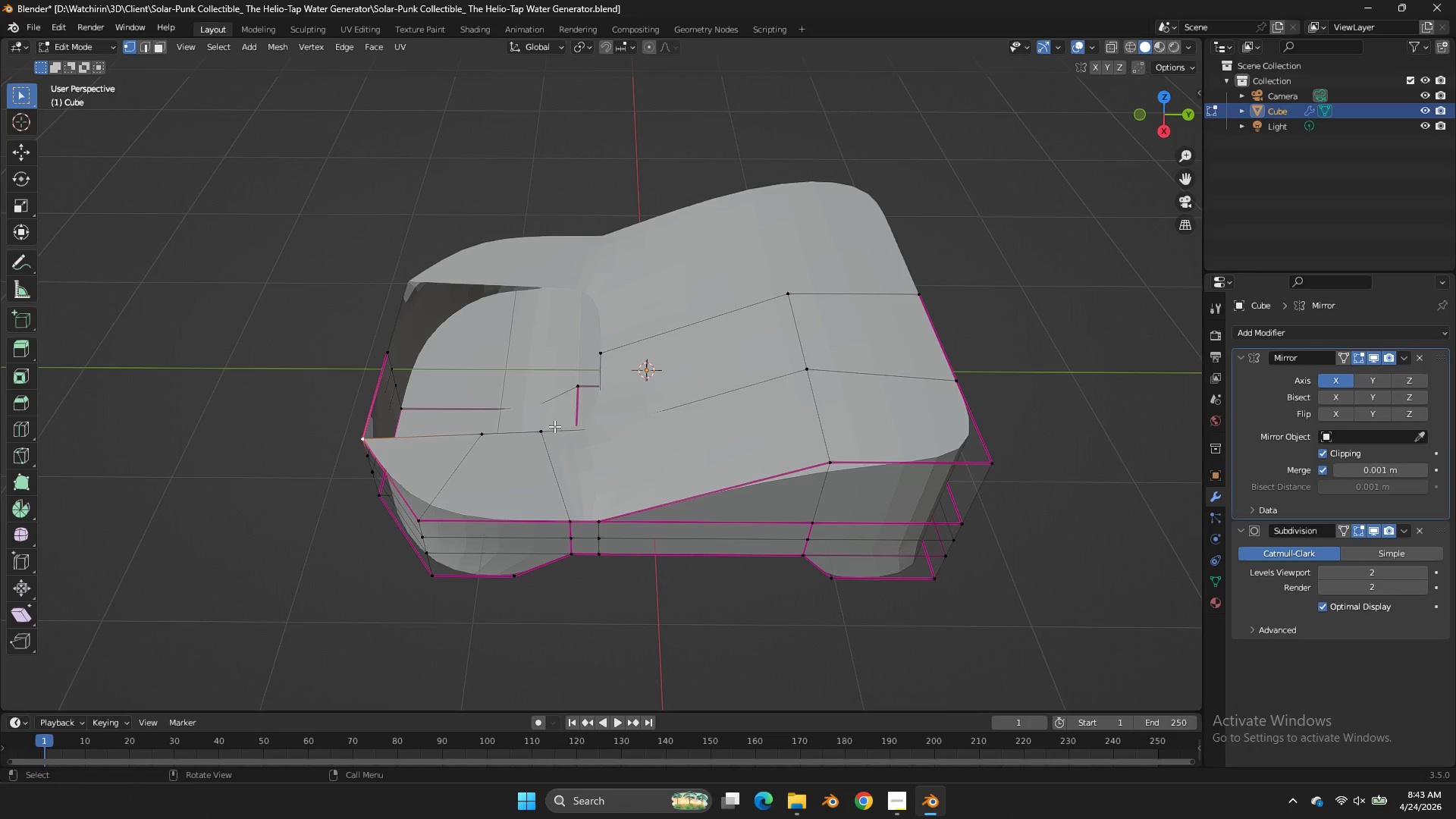 
left_click([554, 425])
 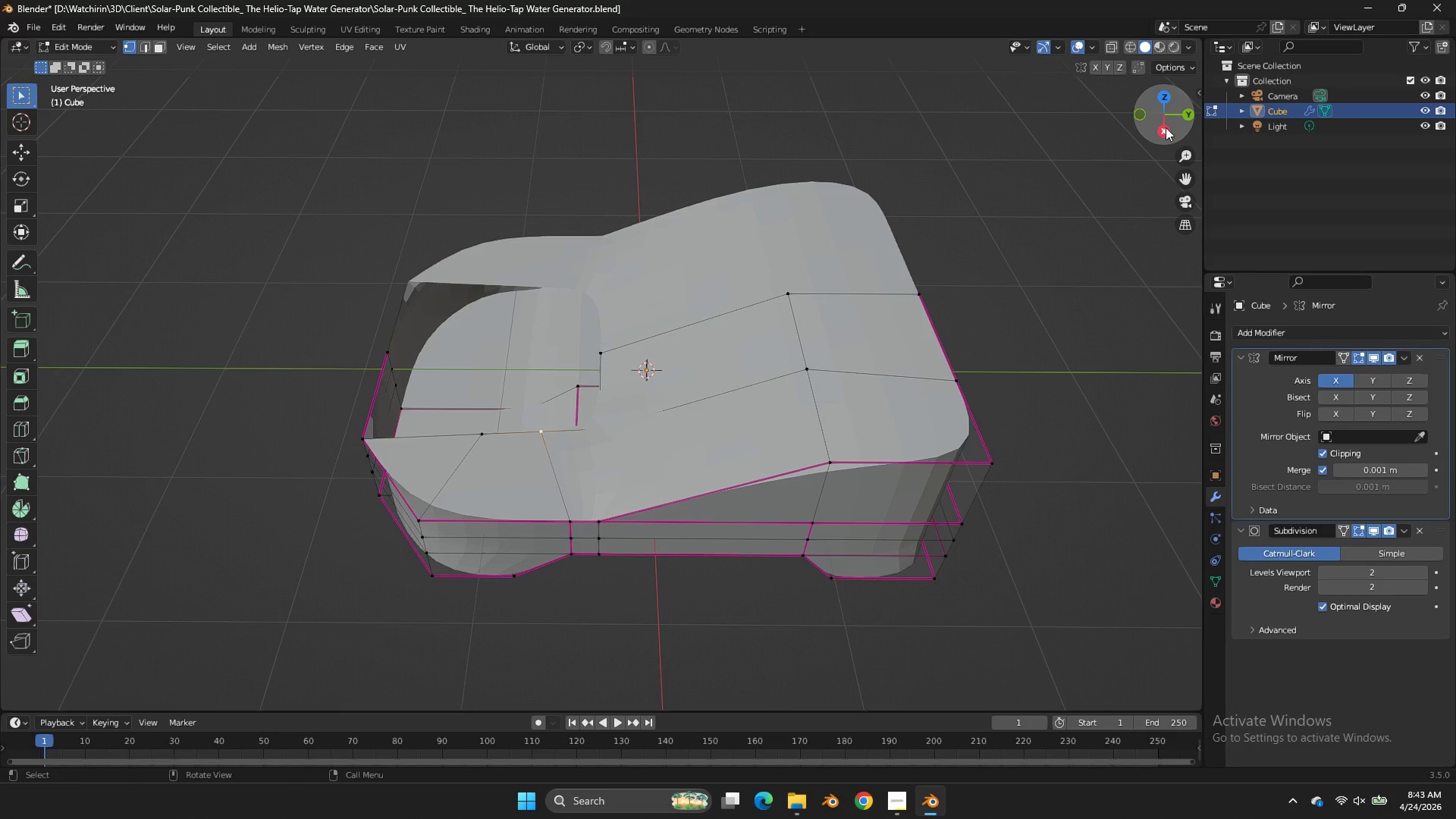 
left_click([1166, 128])
 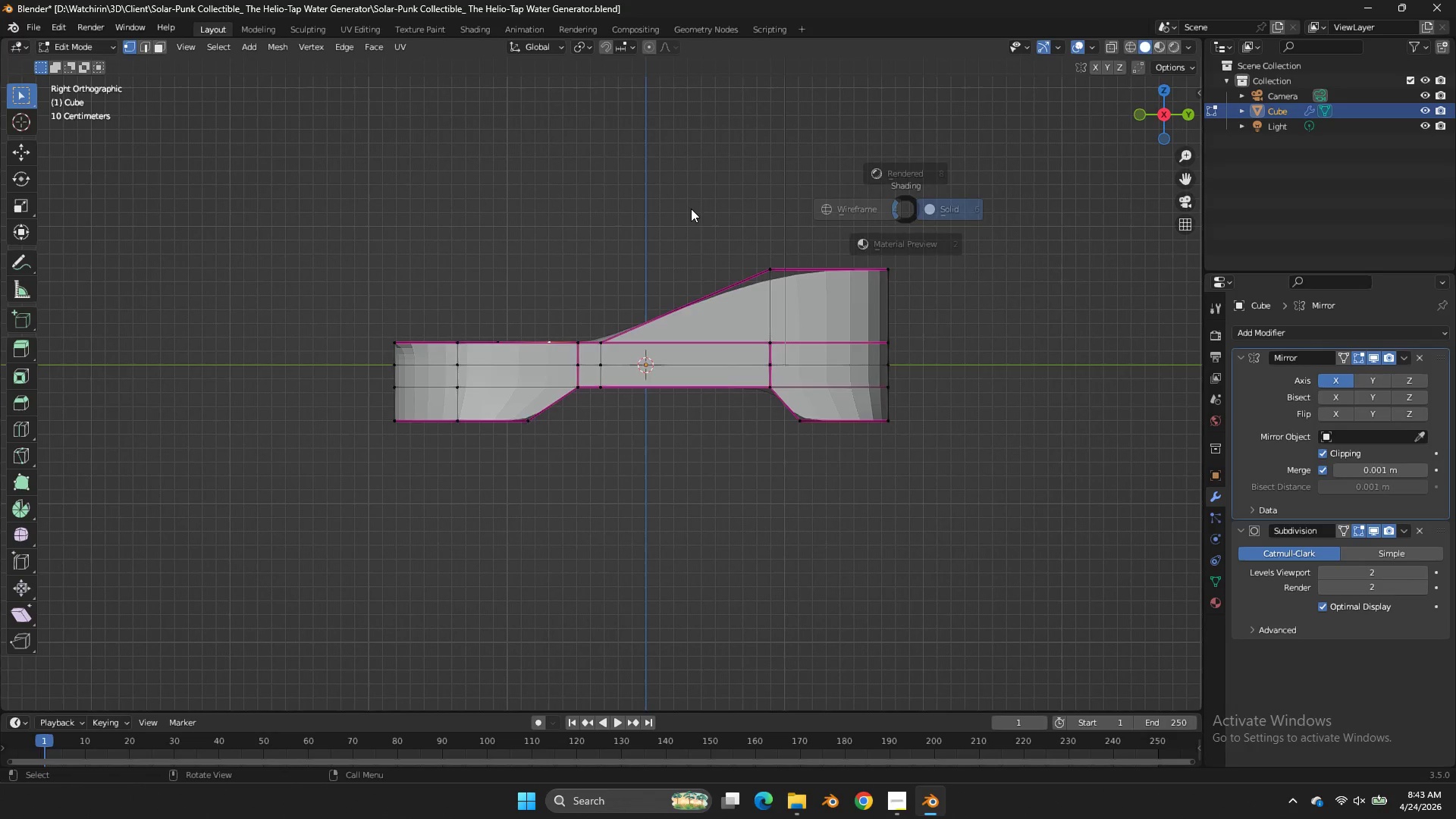 
type(zgy)
 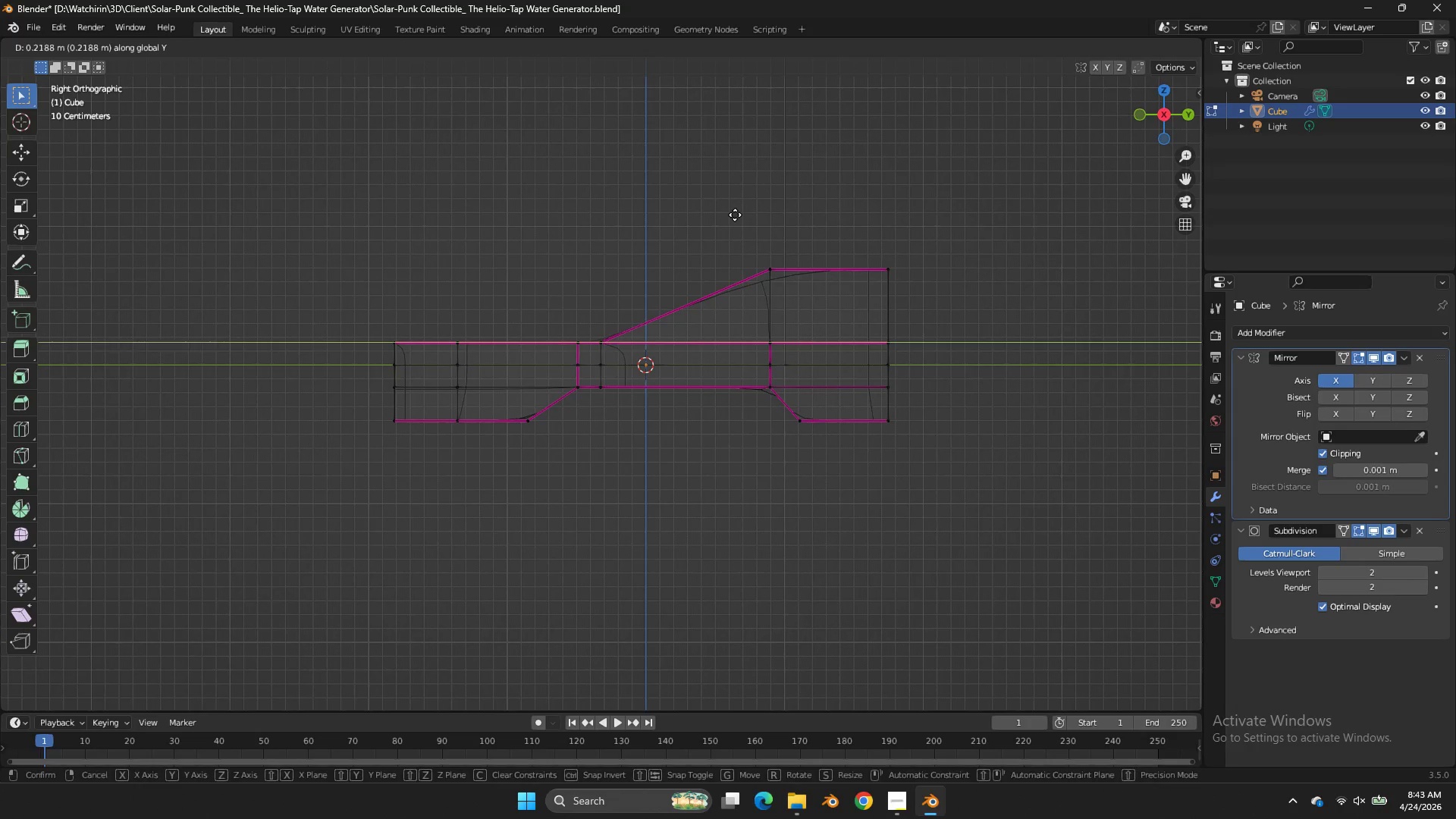 
left_click([735, 215])
 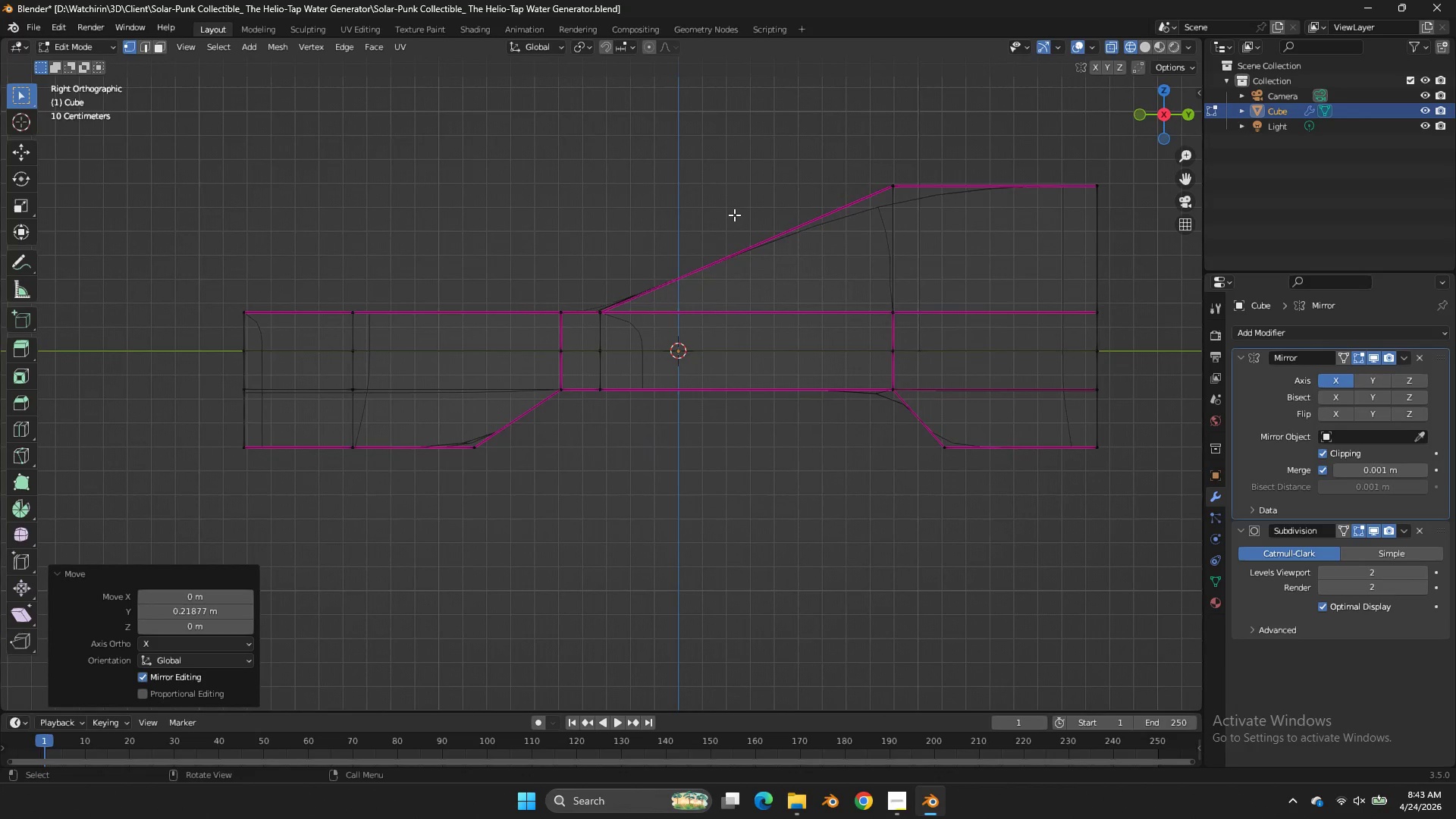 
key(Z)
 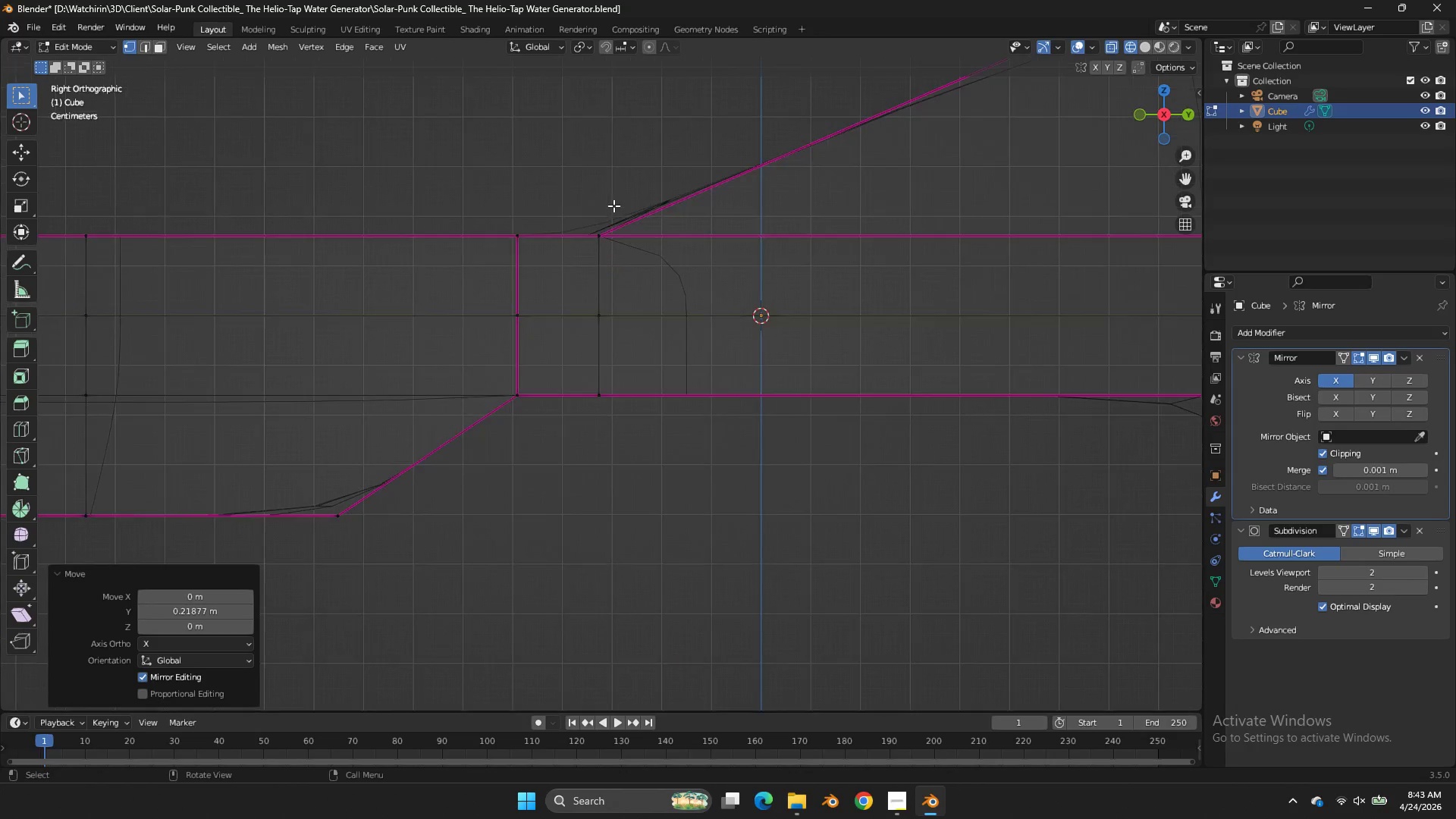 
scroll: coordinate [613, 206], scroll_direction: up, amount: 7.0
 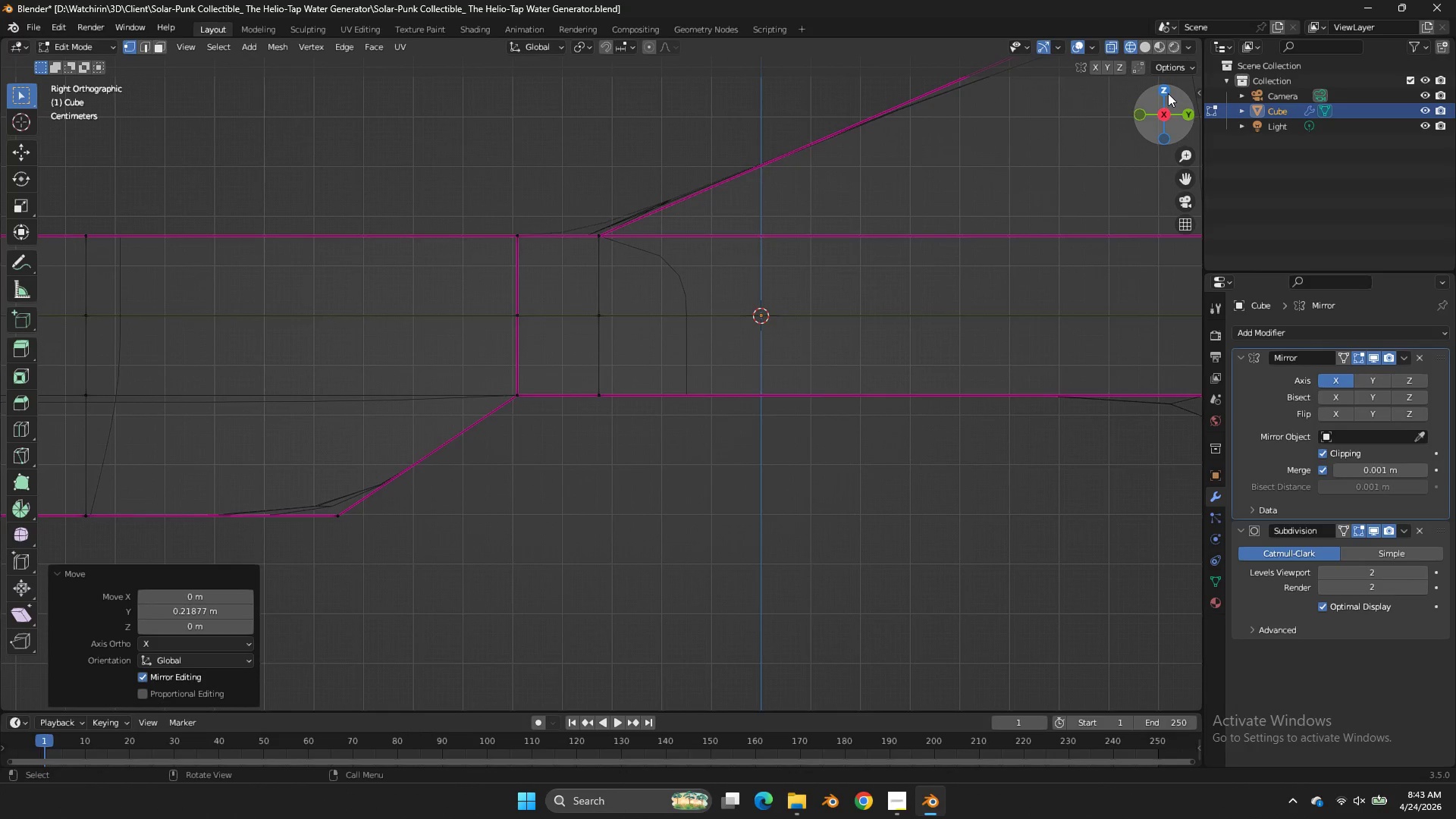 
left_click([1168, 93])
 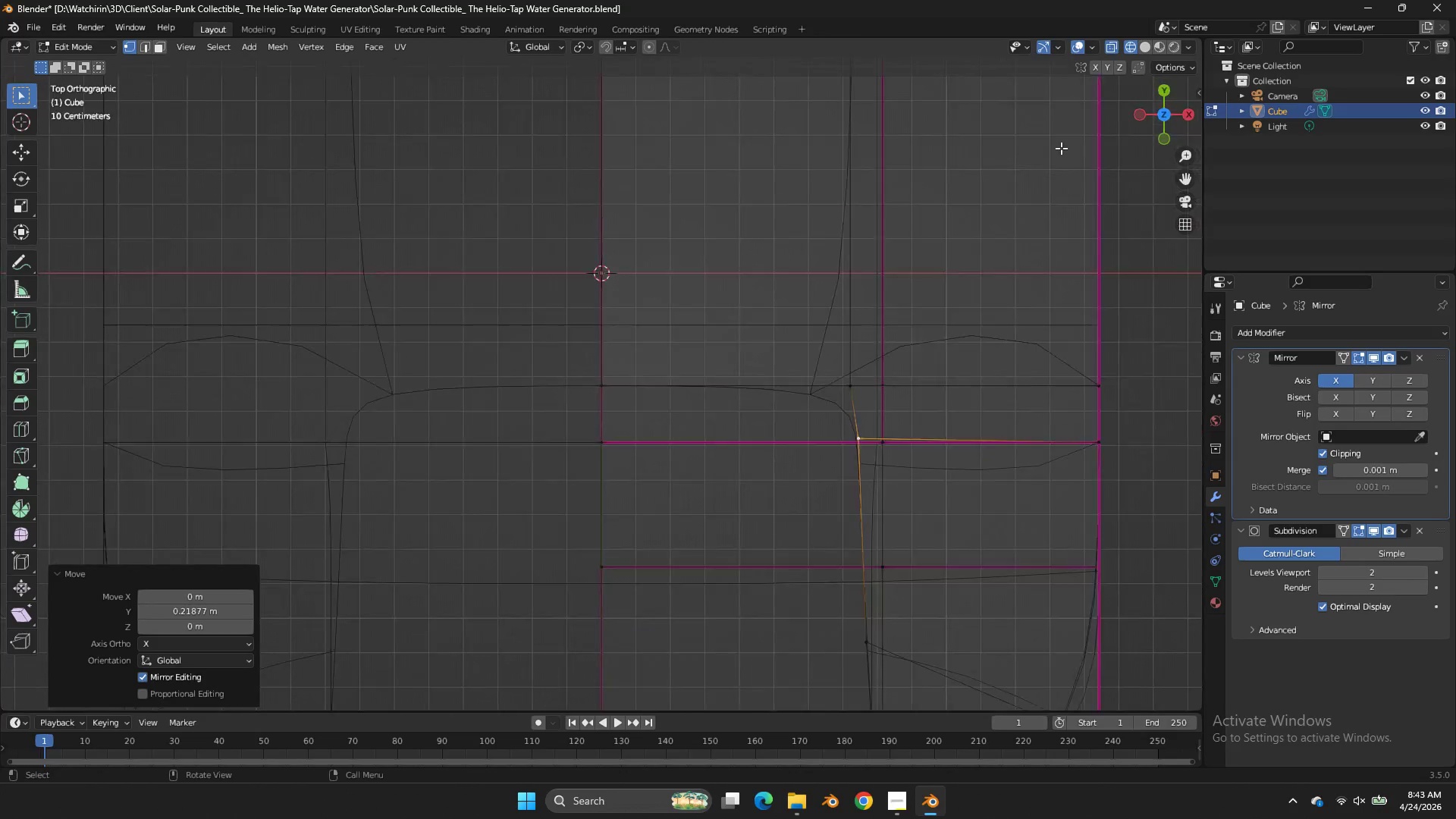 
scroll: coordinate [1056, 155], scroll_direction: down, amount: 4.0
 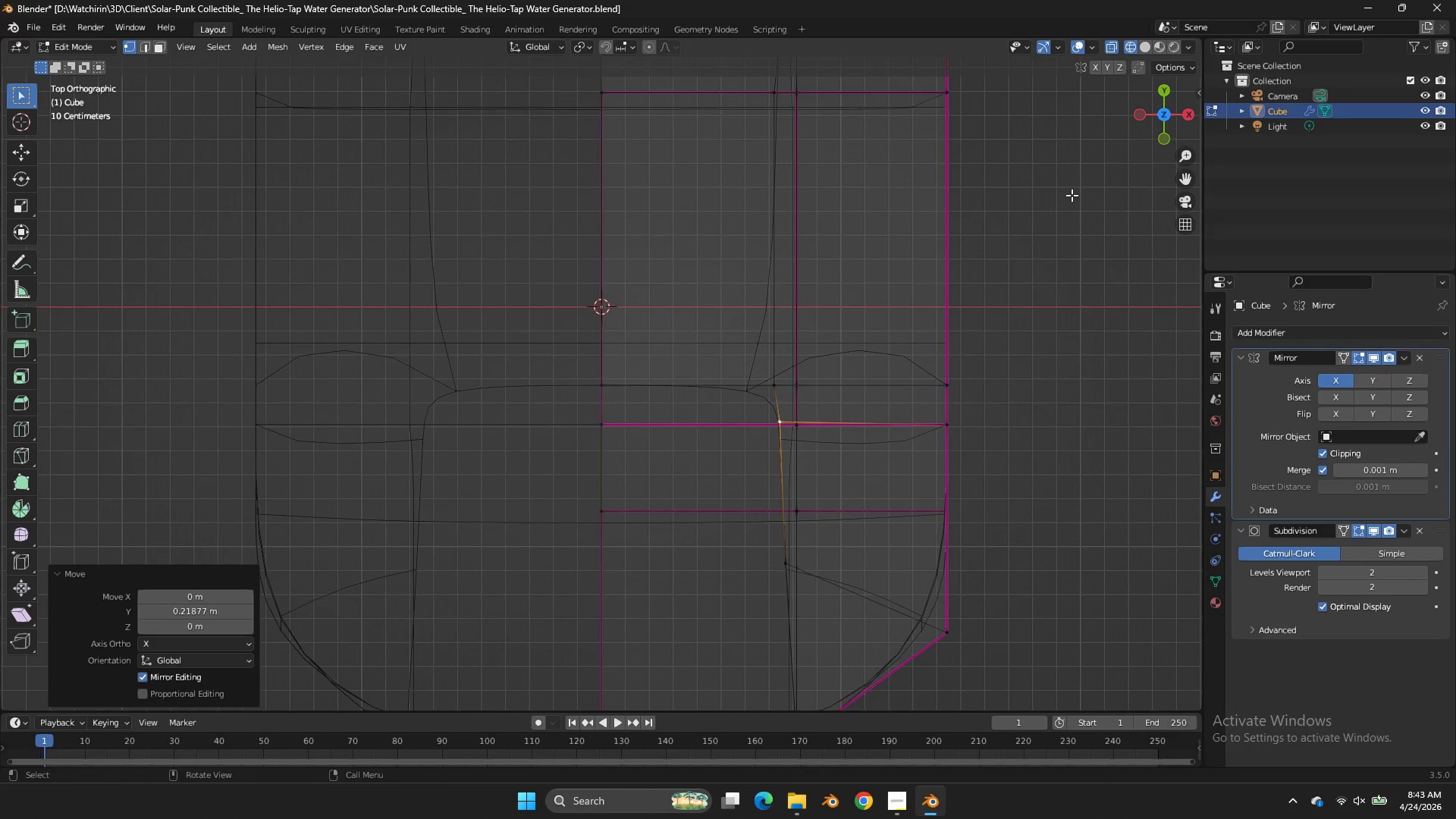 
type(gy)
 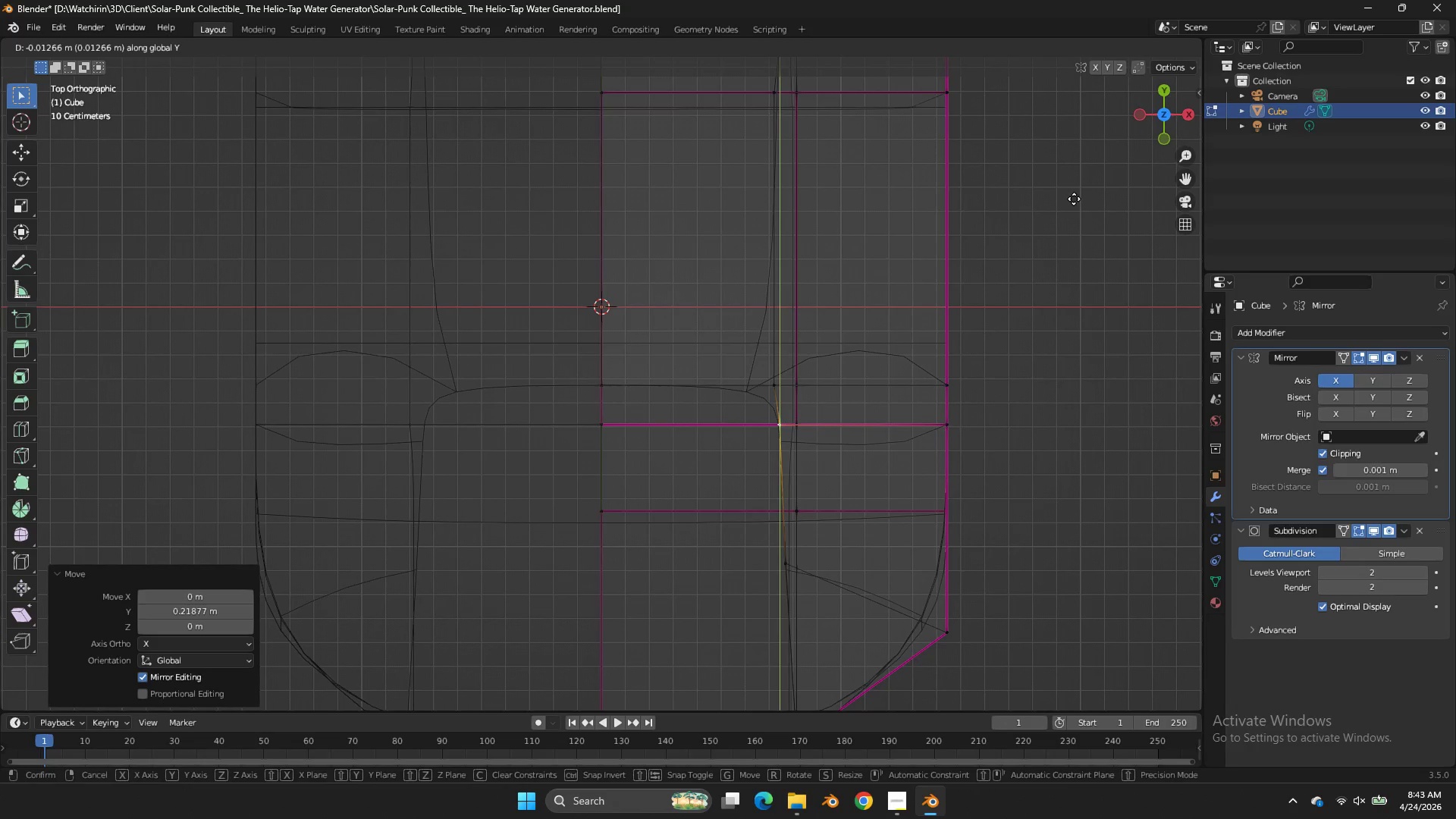 
hold_key(key=ShiftLeft, duration=0.5)
 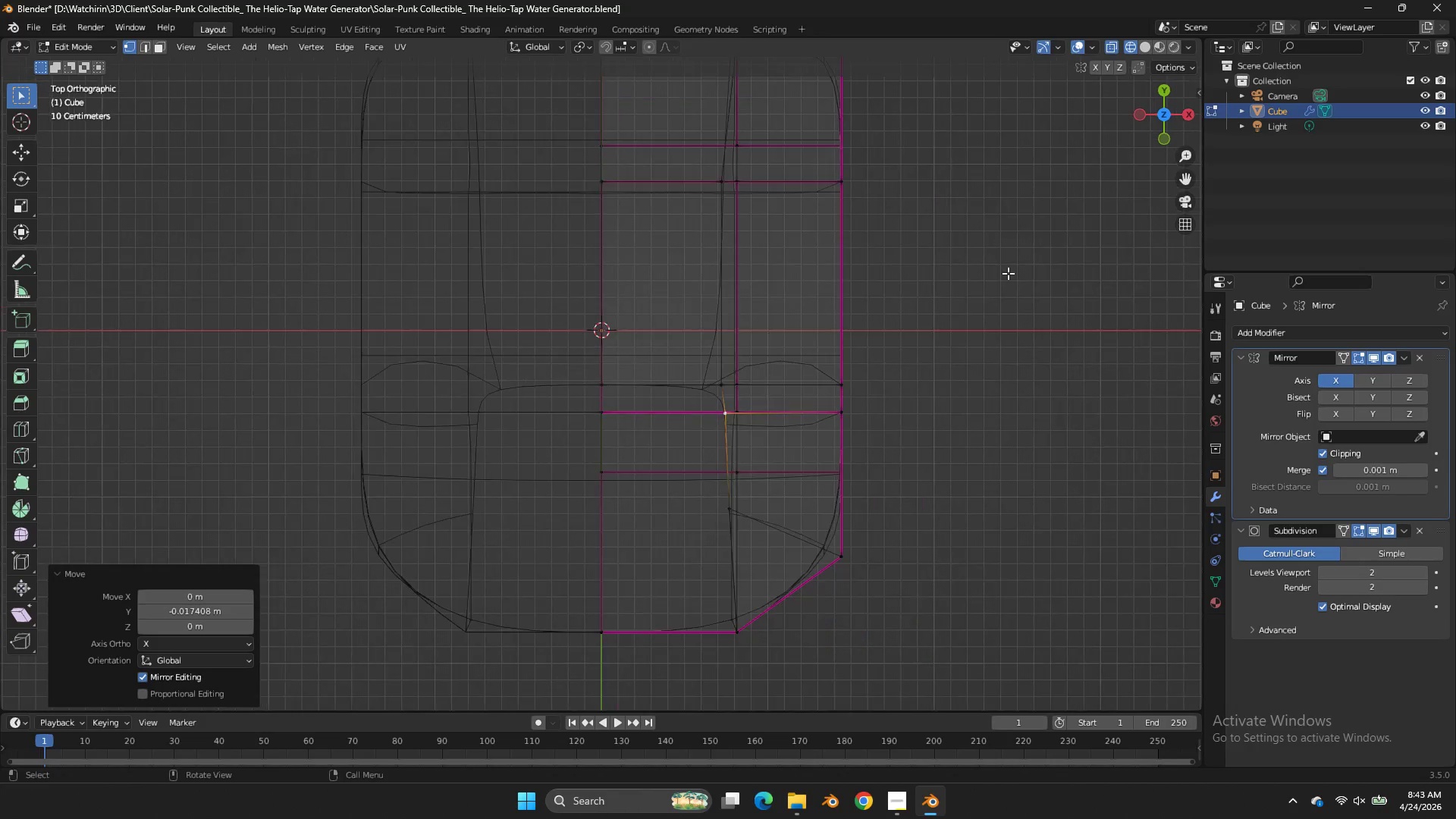 
key(Z)
 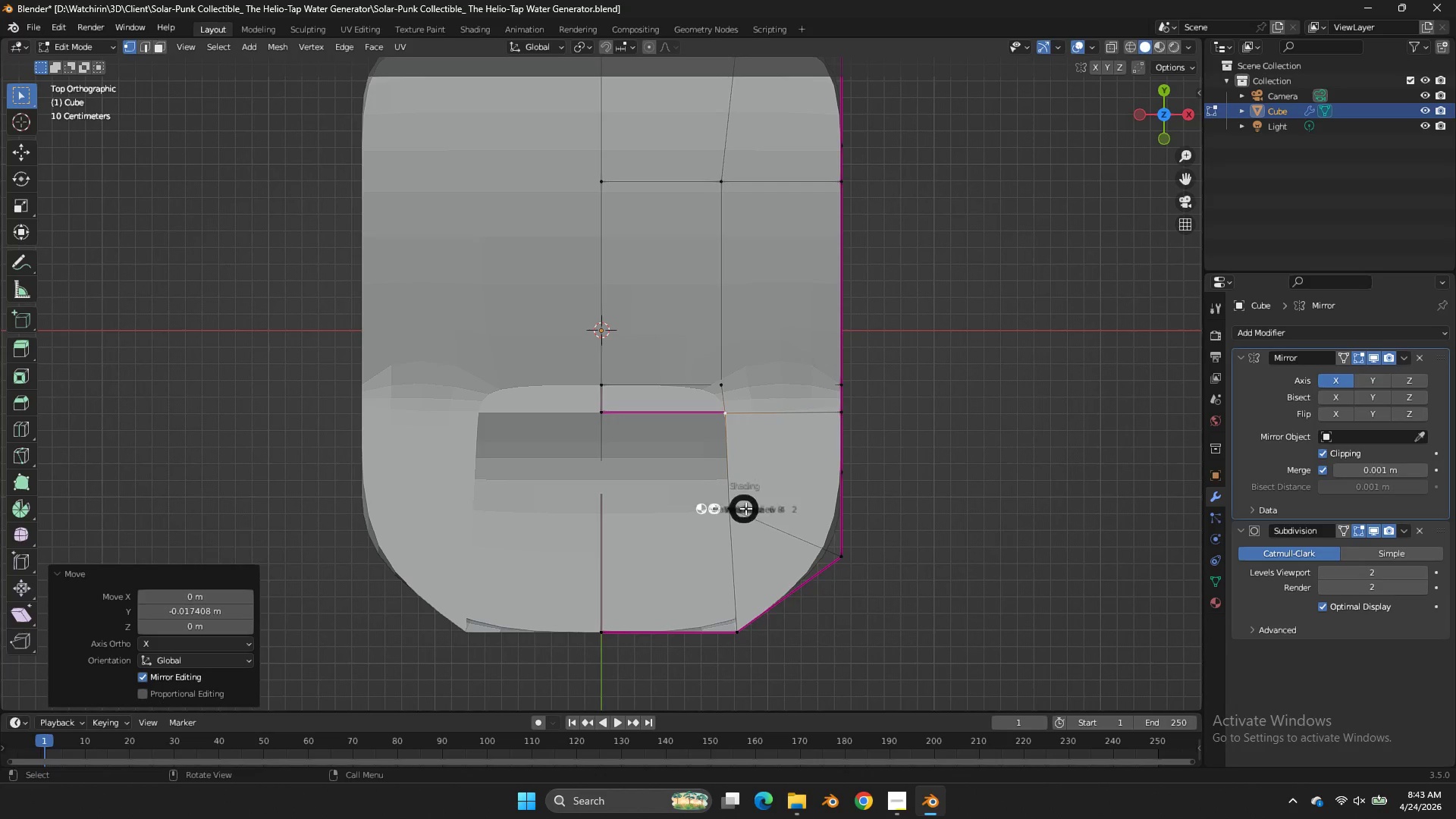 
scroll: coordinate [1008, 272], scroll_direction: down, amount: 2.0
 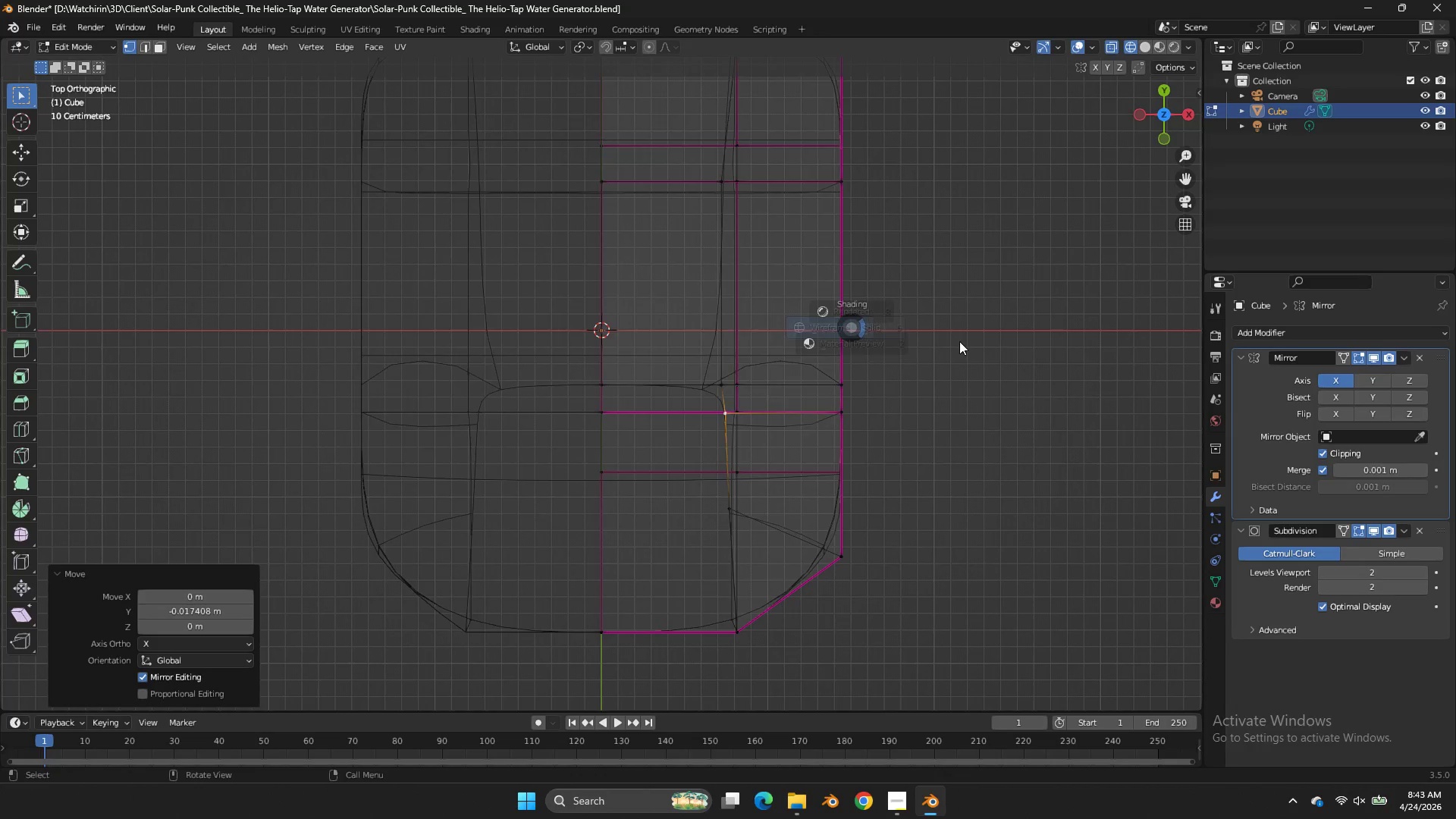 
key(Z)
 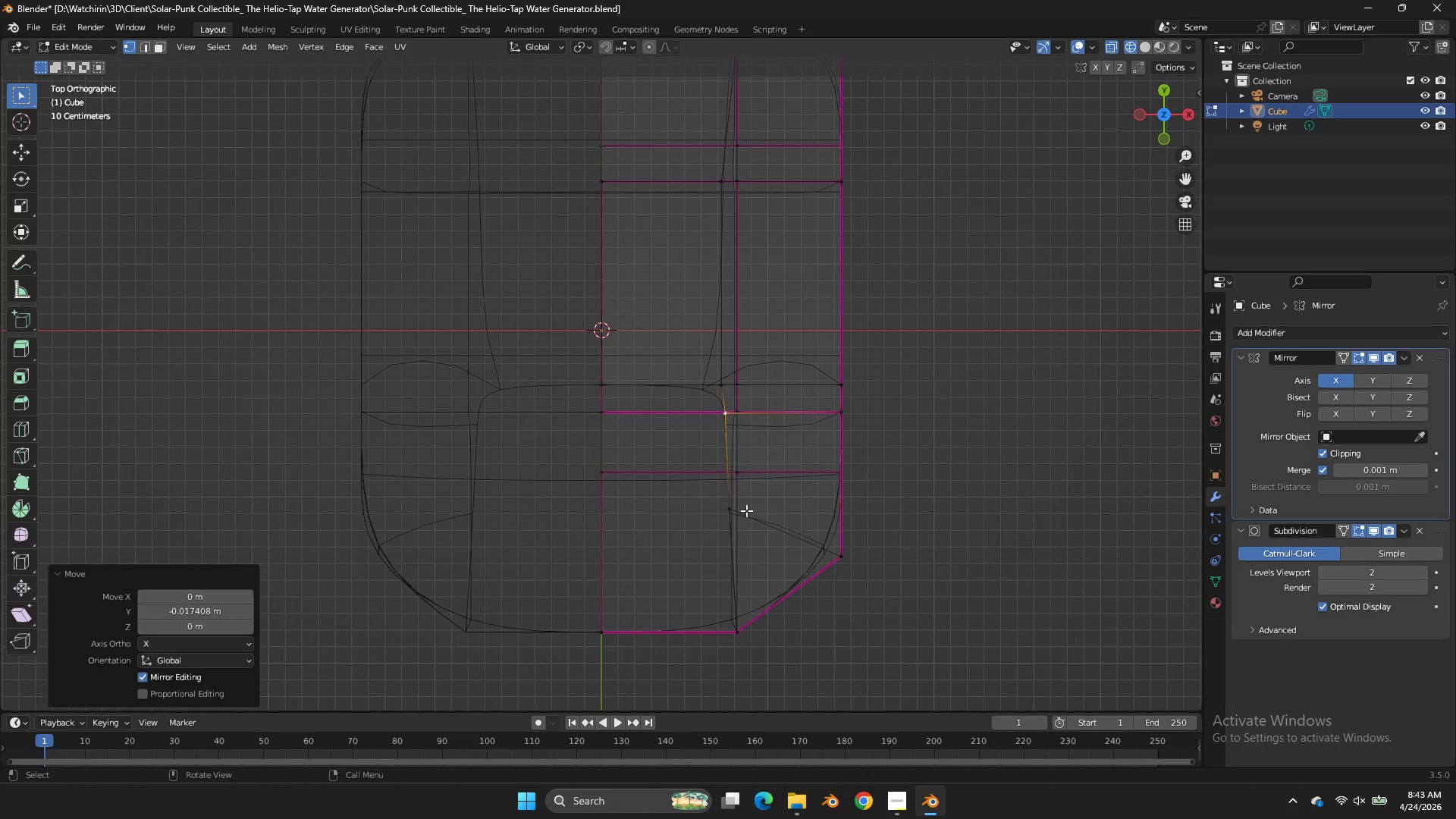 
left_click([746, 510])
 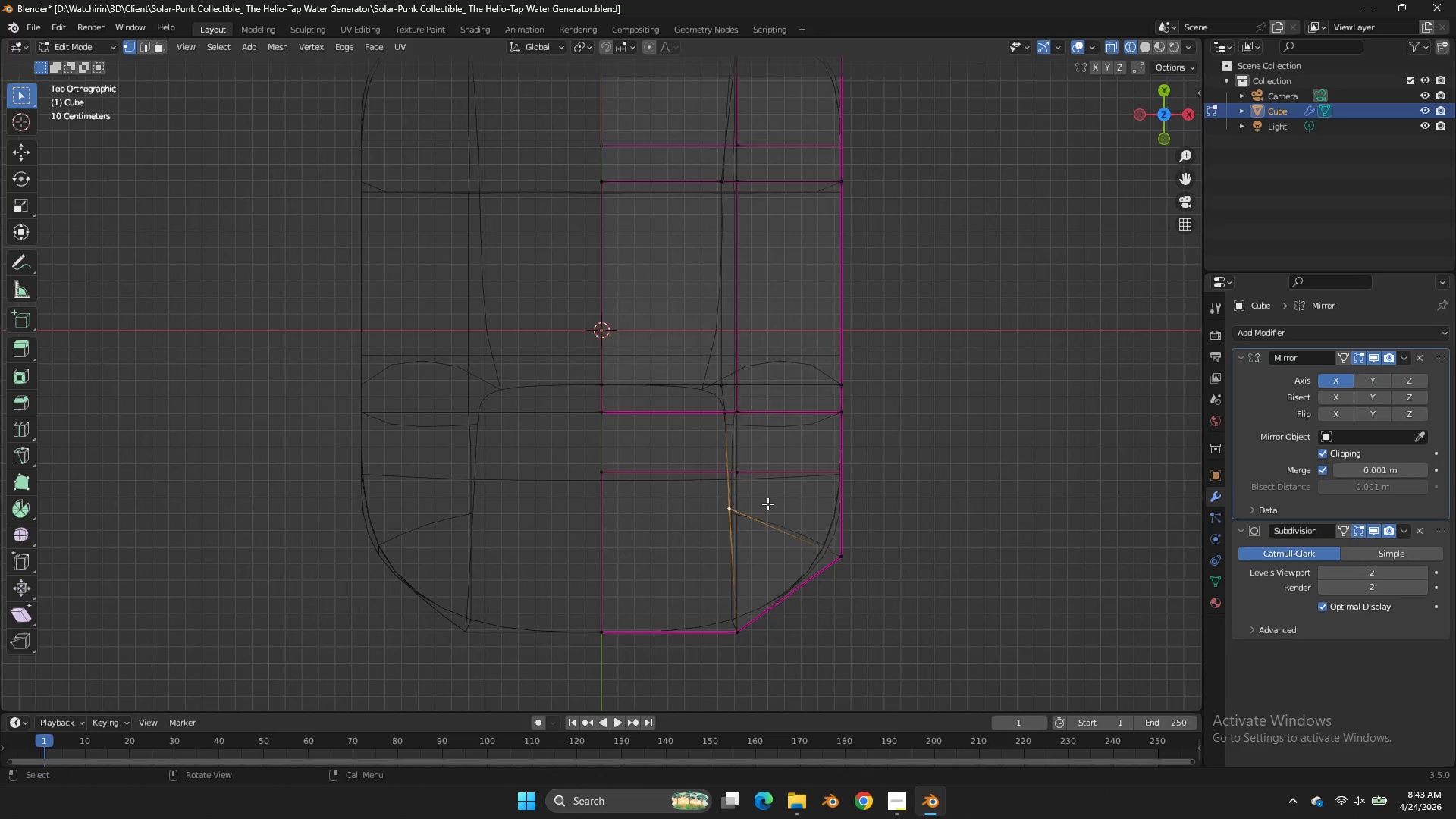 
type(zgy)
 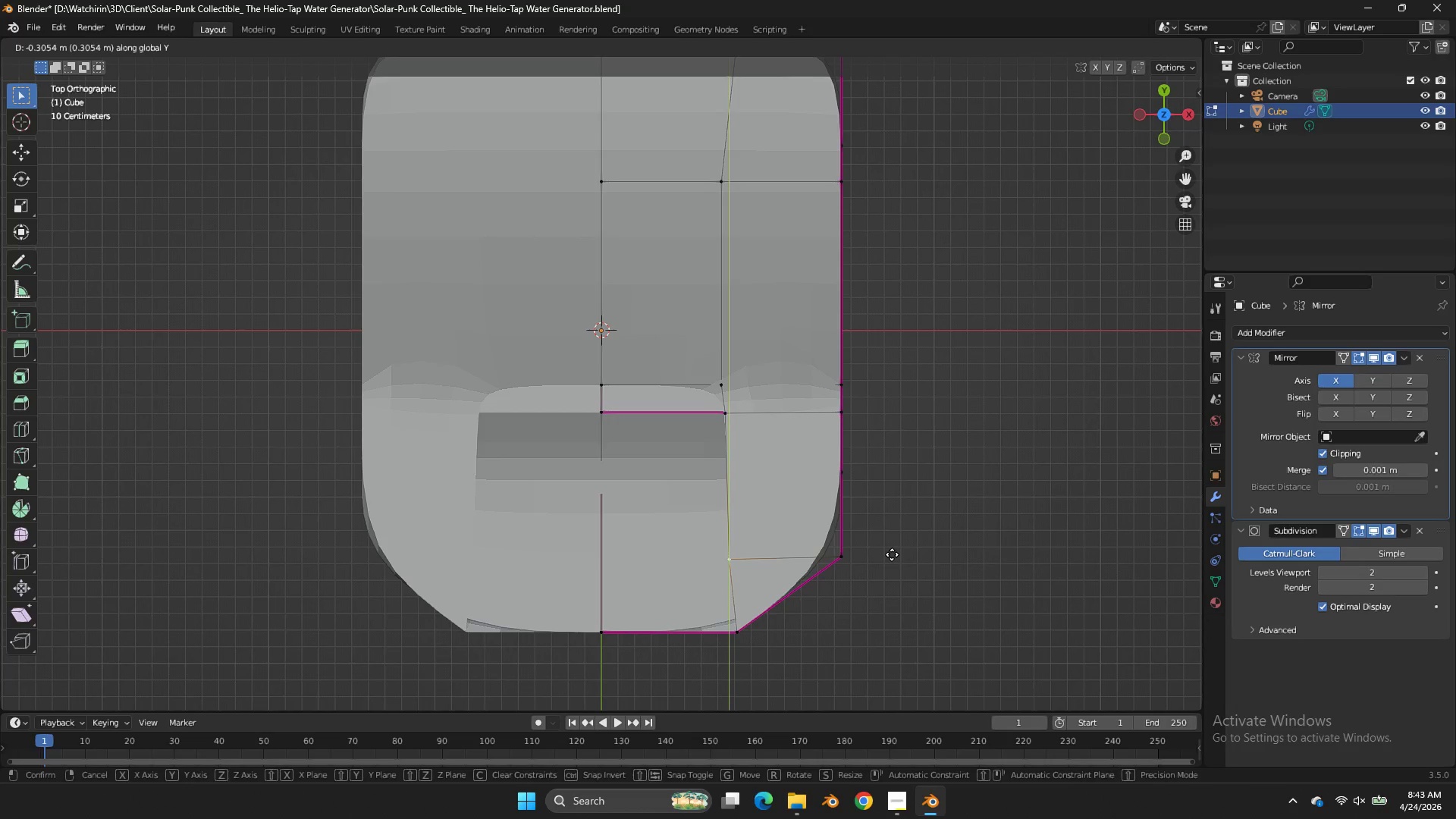 
left_click([892, 553])
 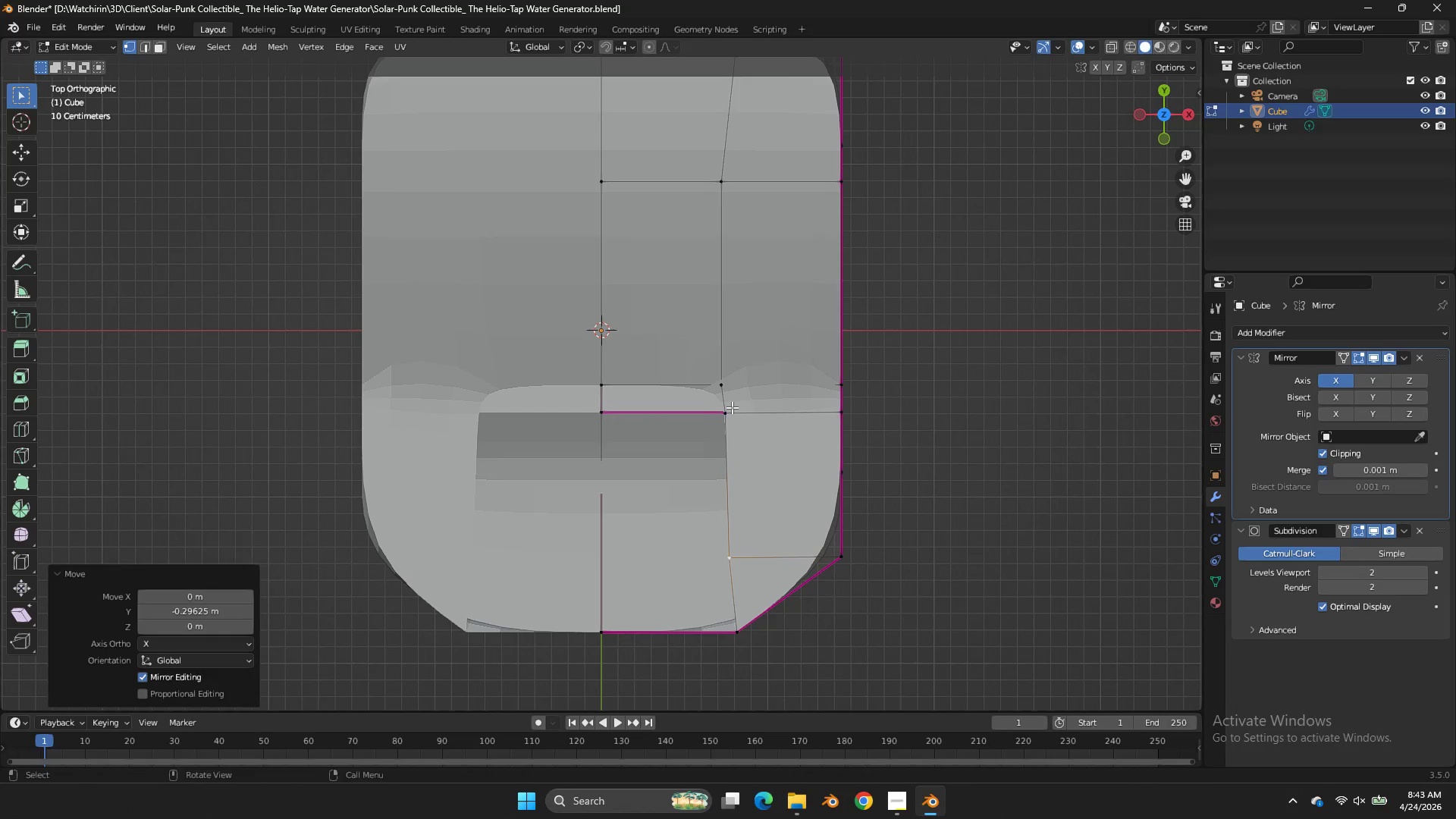 
left_click([732, 407])
 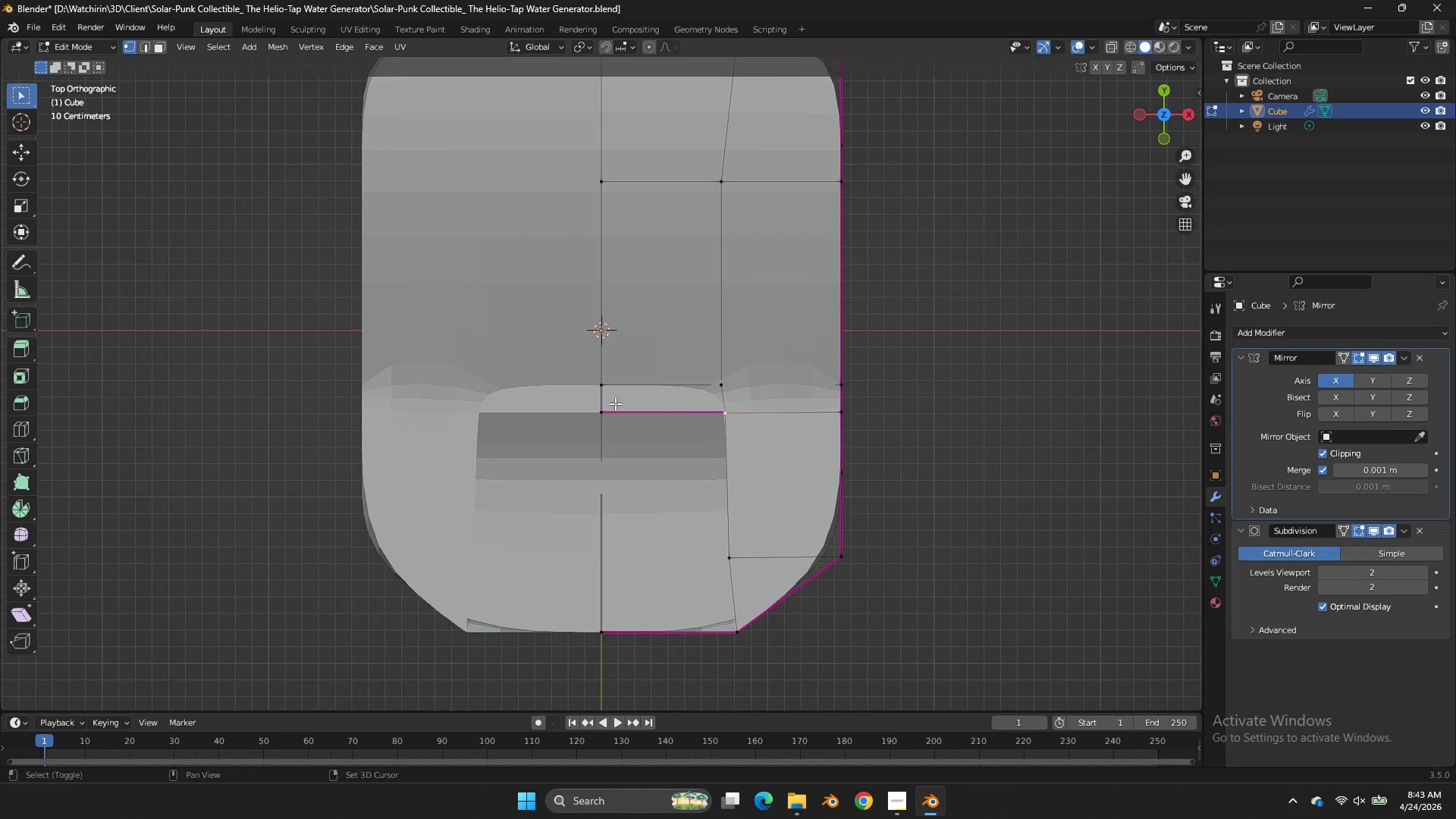 
hold_key(key=ShiftLeft, duration=0.58)
left_click([597, 403])
 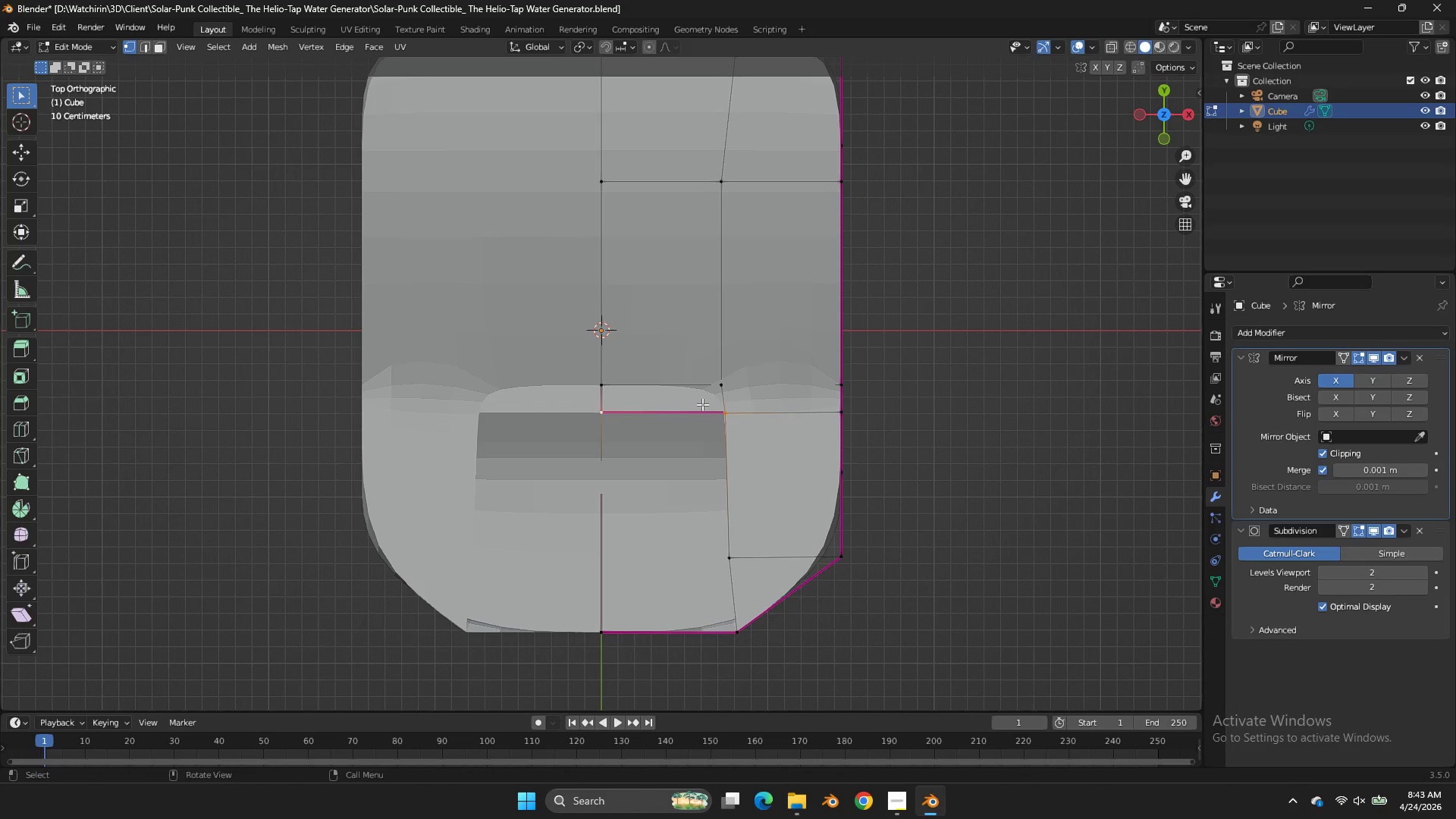 
key(F)
 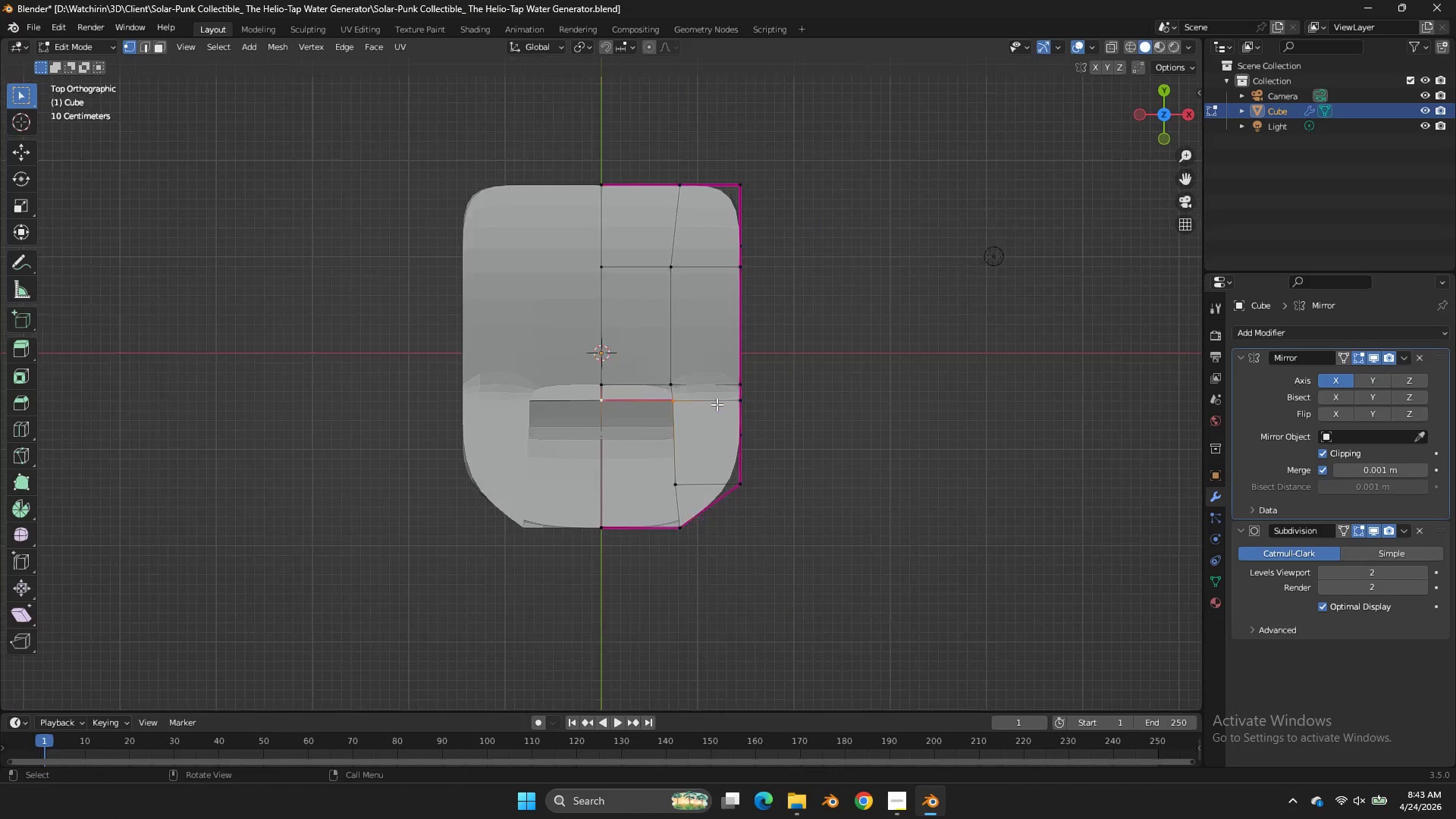 
key(Control+Z)
 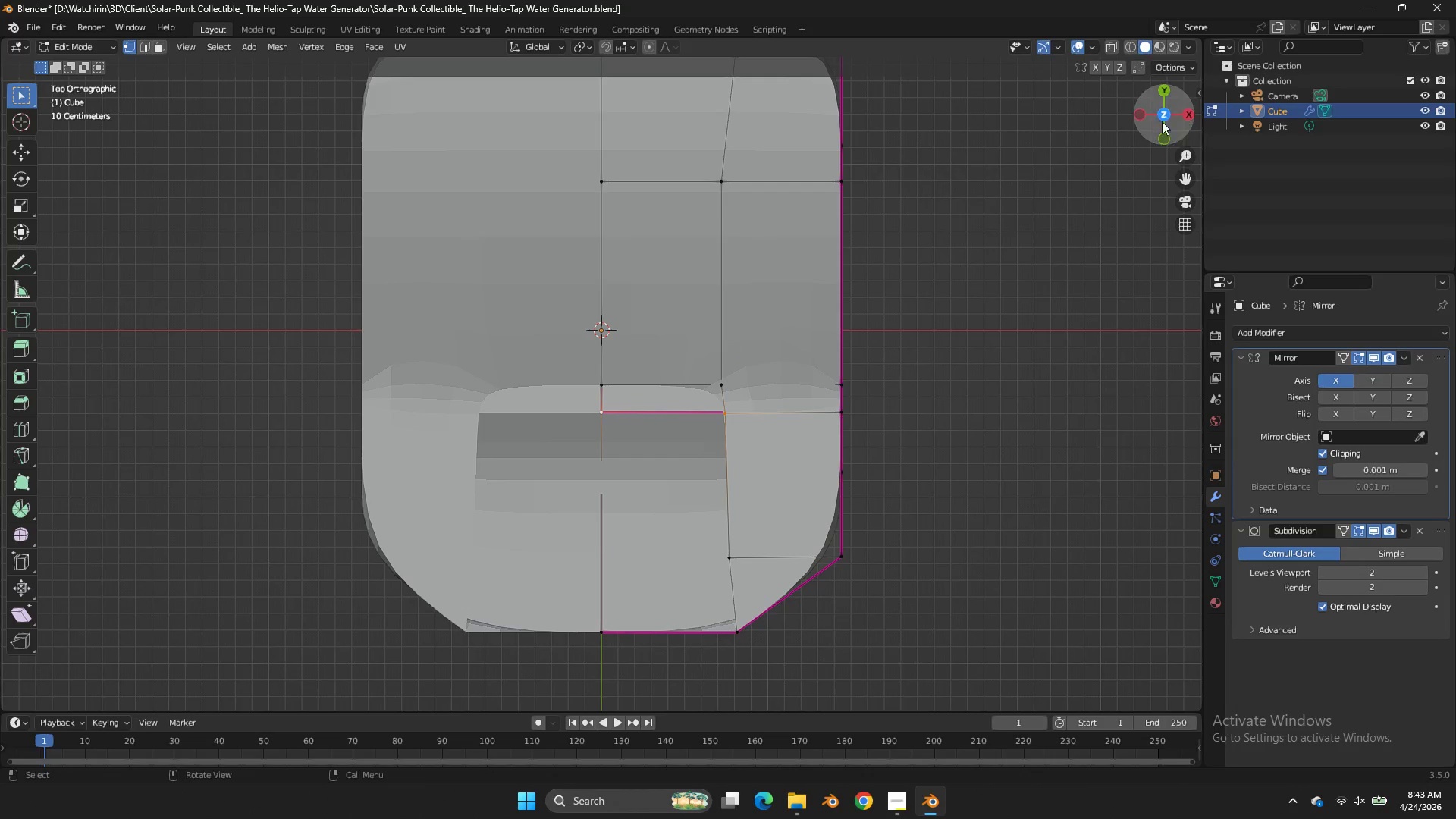 
scroll: coordinate [718, 399], scroll_direction: none, amount: 0.0
 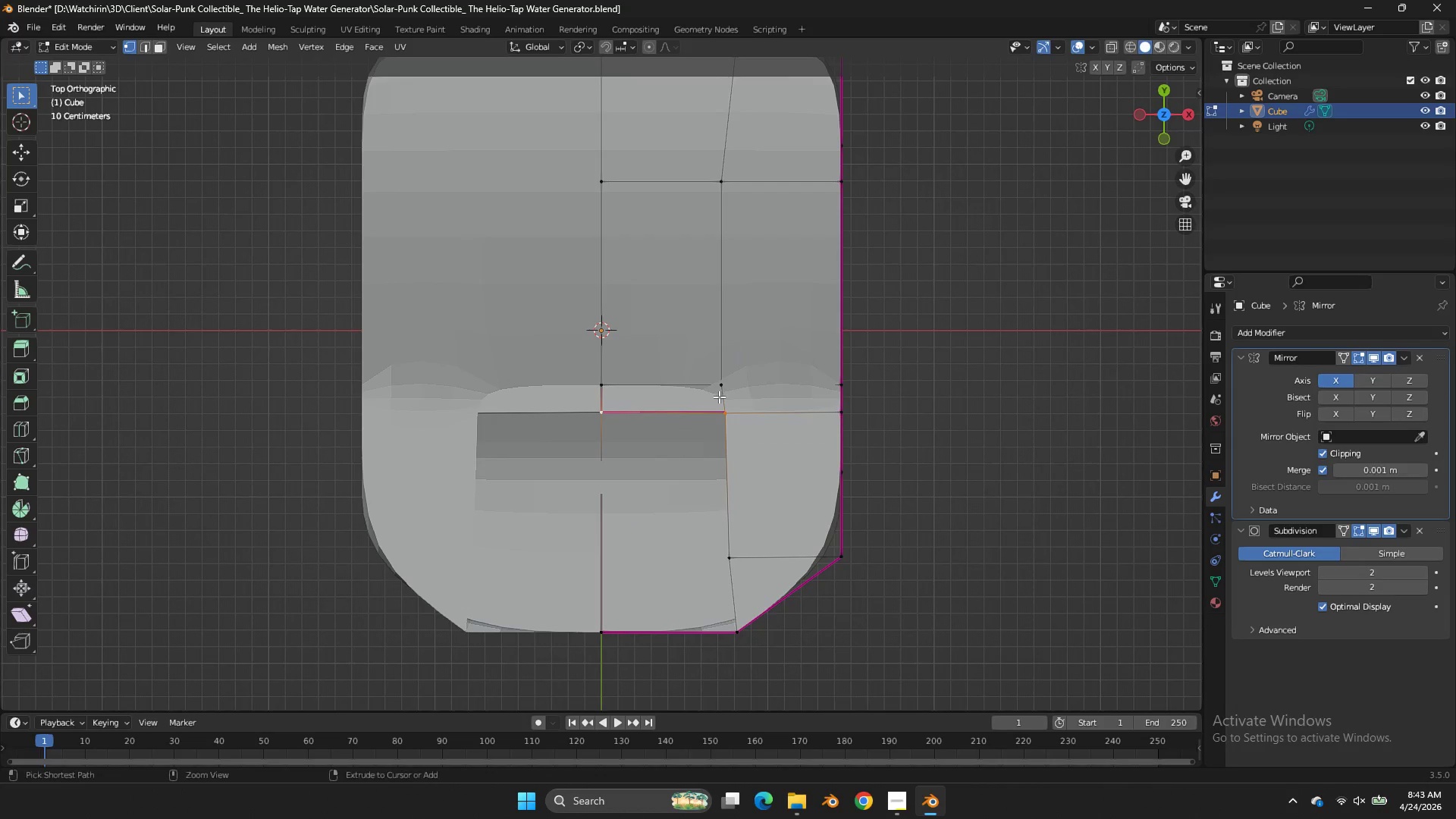 
left_click_drag(start_coordinate=[1163, 117], to_coordinate=[1156, 652])
 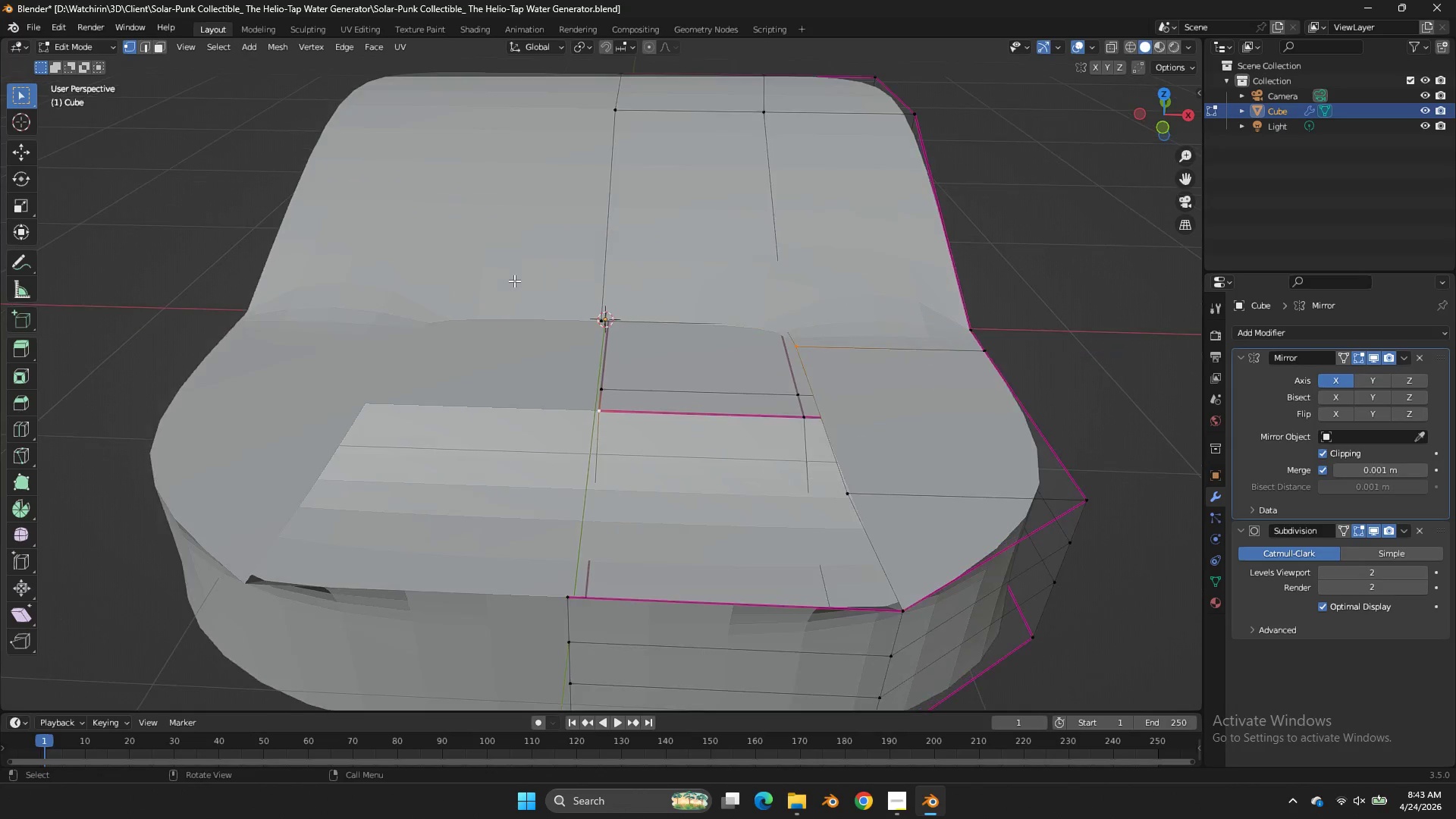 
scroll: coordinate [514, 281], scroll_direction: up, amount: 2.0
 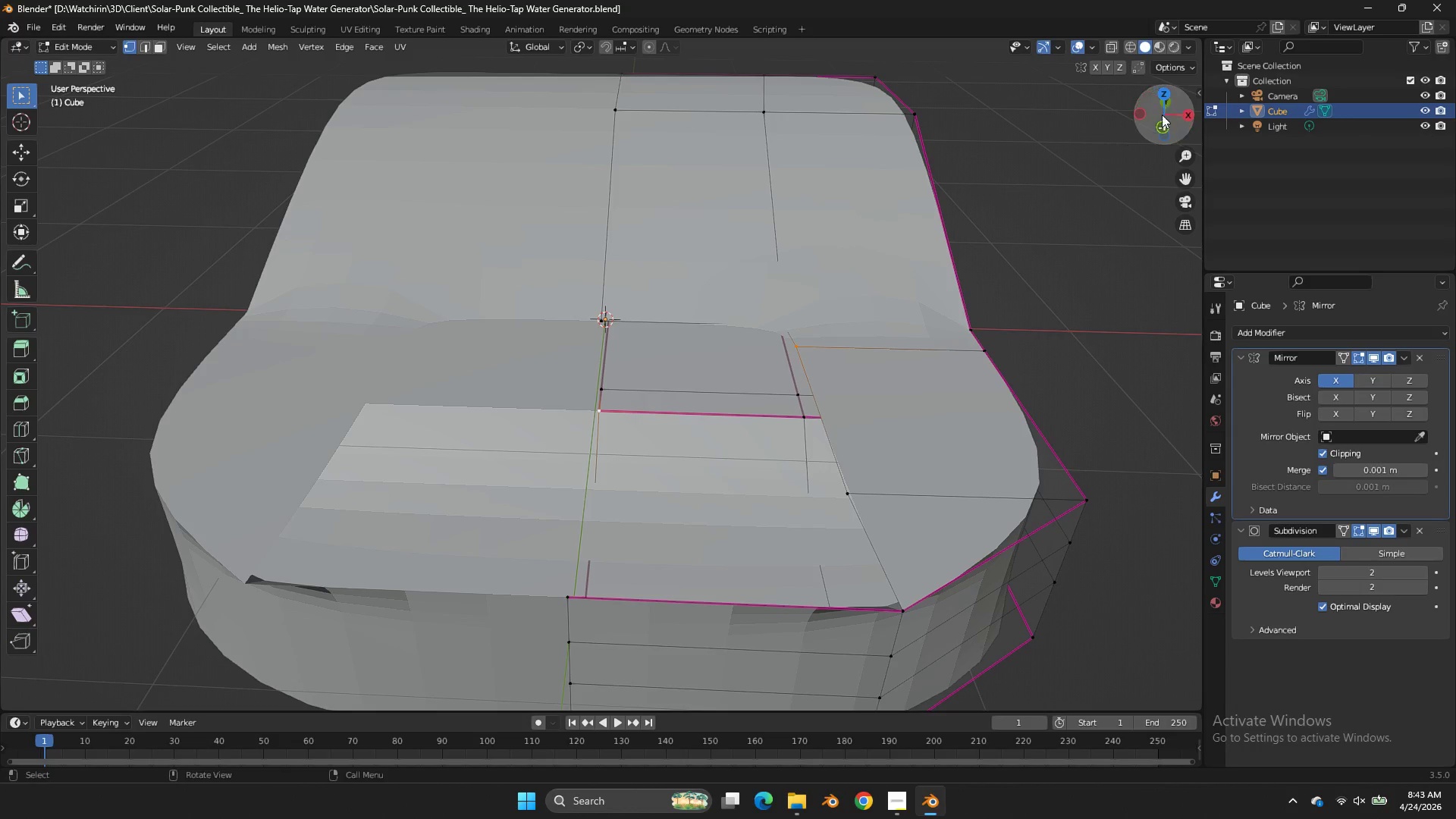 
left_click_drag(start_coordinate=[1180, 102], to_coordinate=[33, 139])
 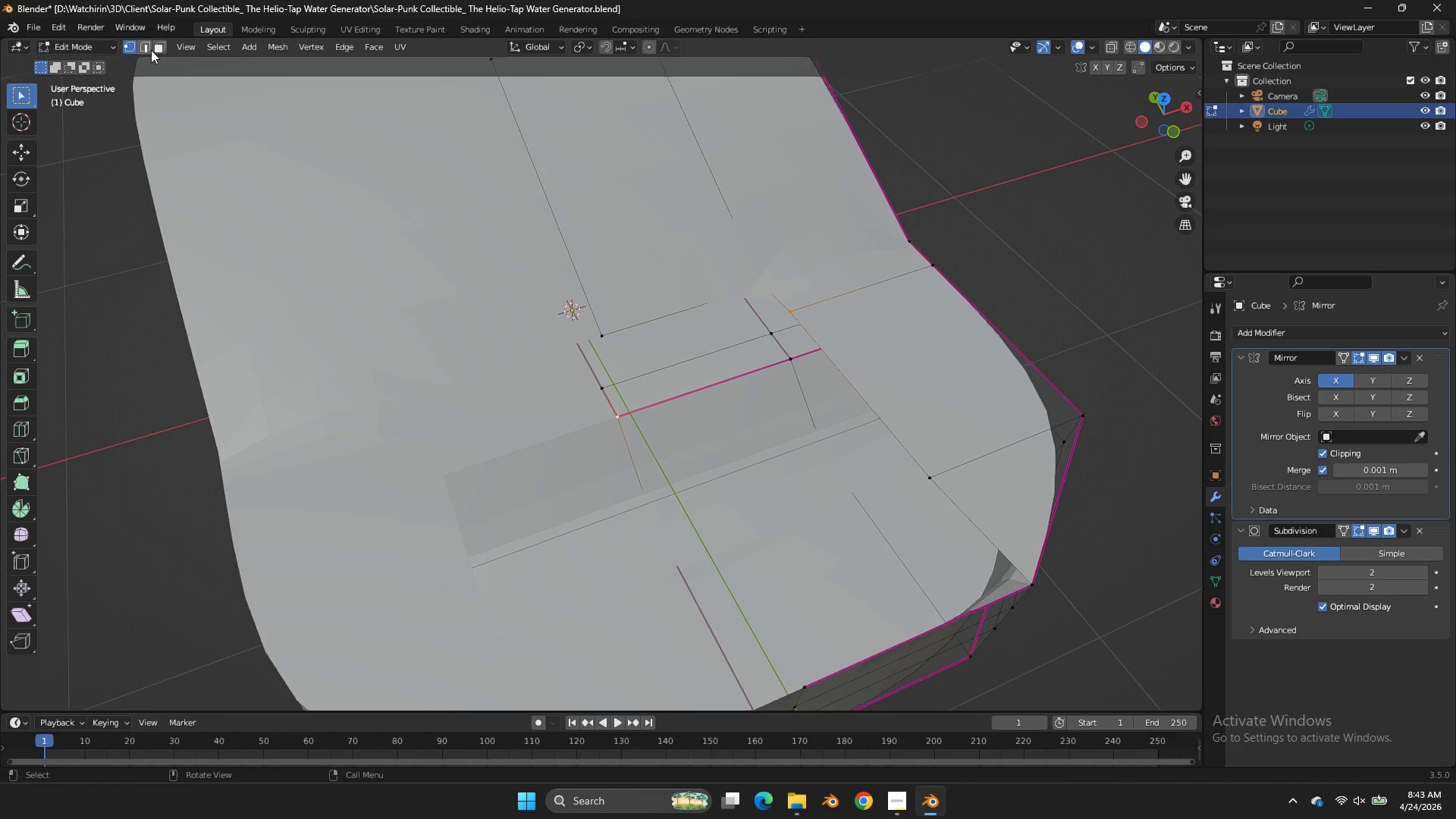 
left_click([148, 50])
 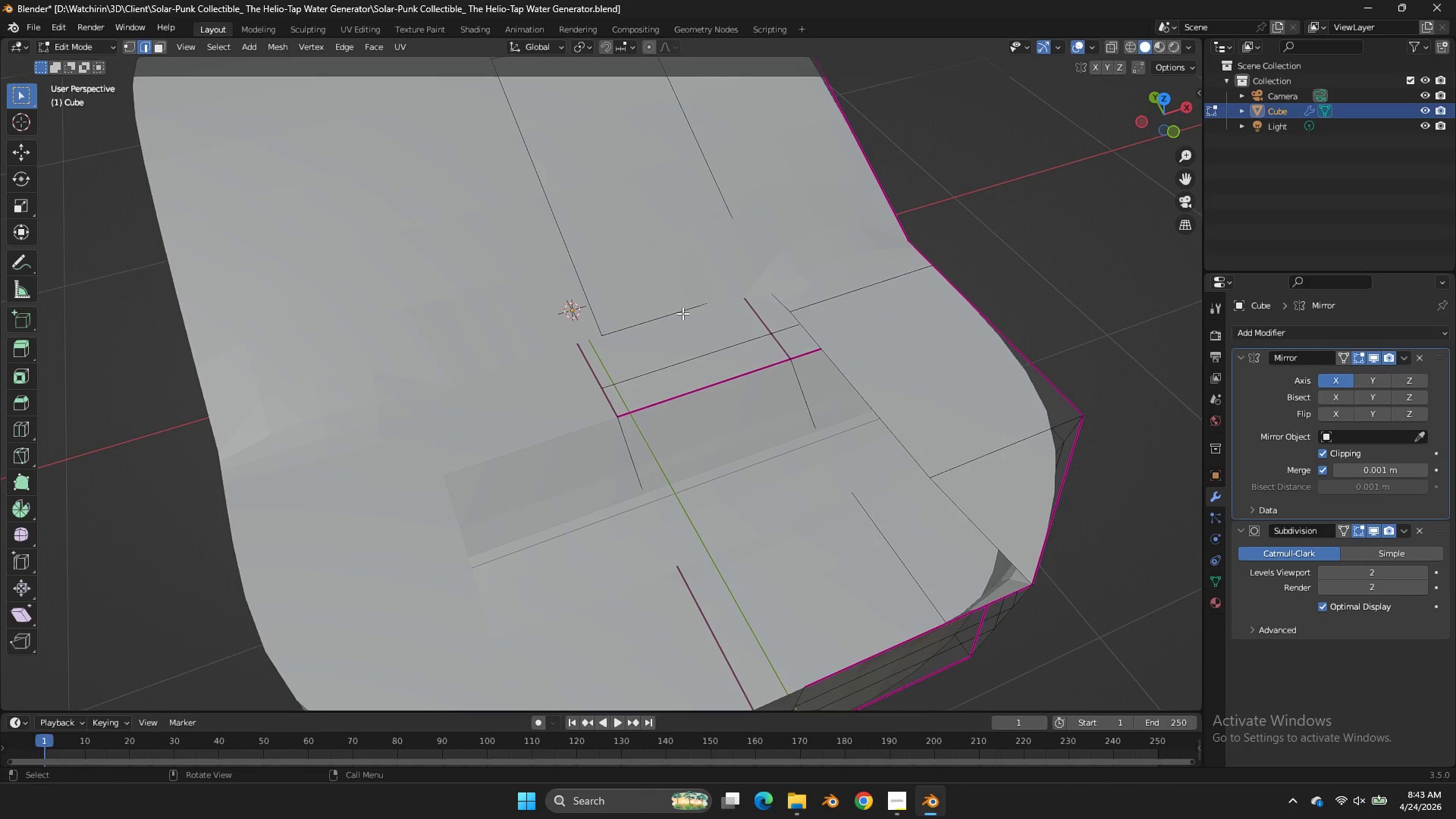 
left_click([682, 313])
 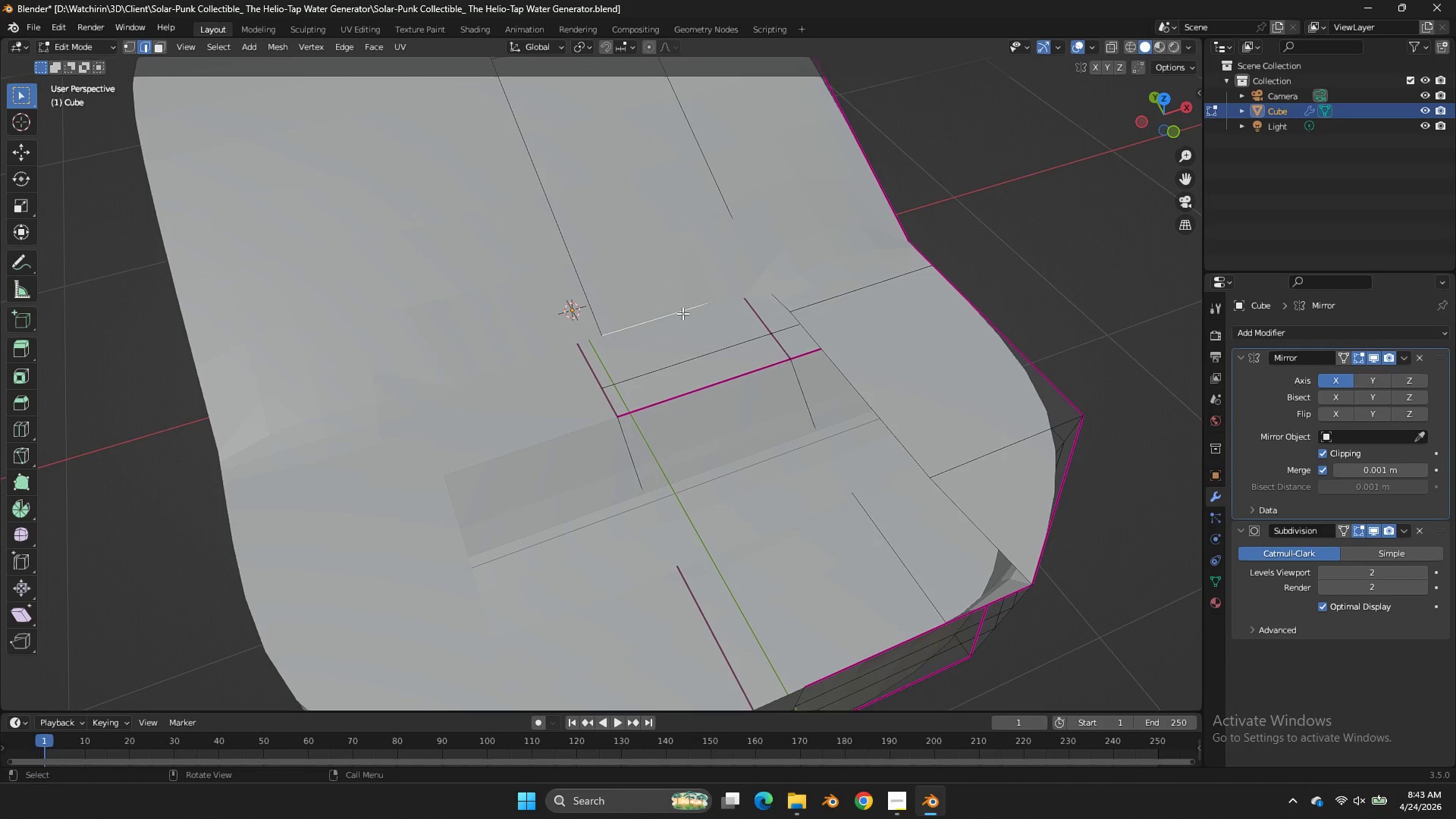 
type(ff)
 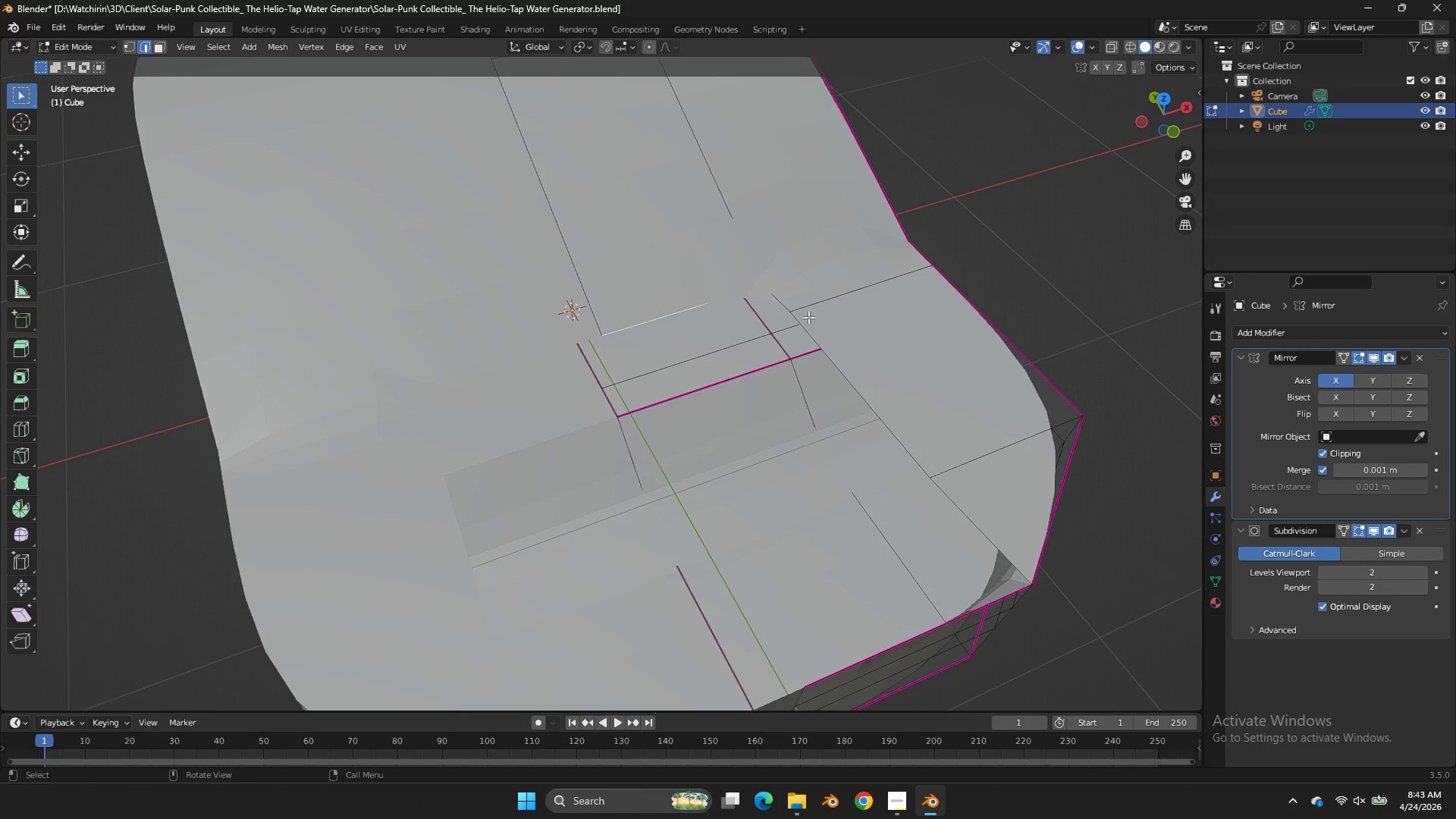 
key(Z)
 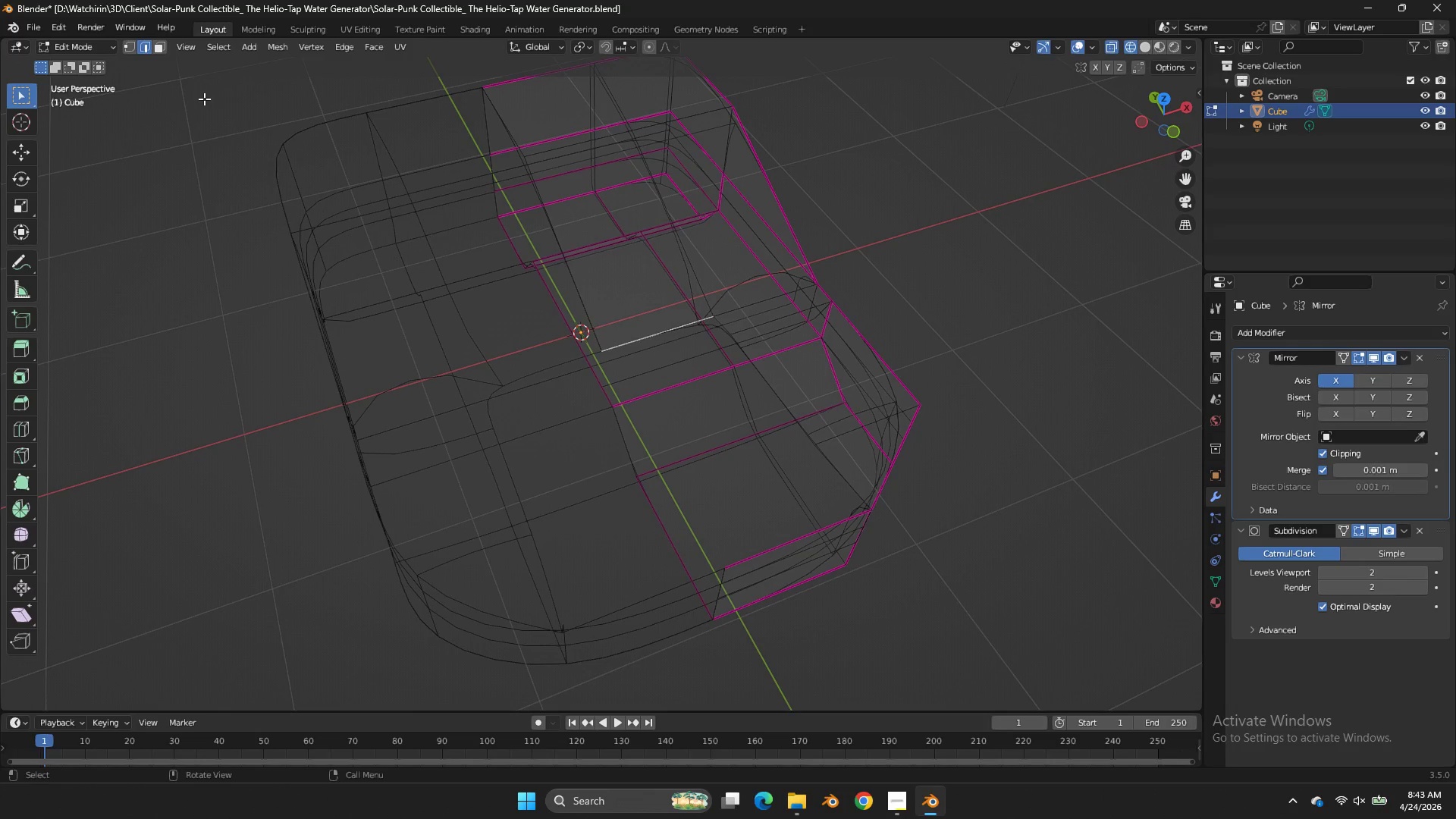 
scroll: coordinate [808, 317], scroll_direction: down, amount: 2.0
 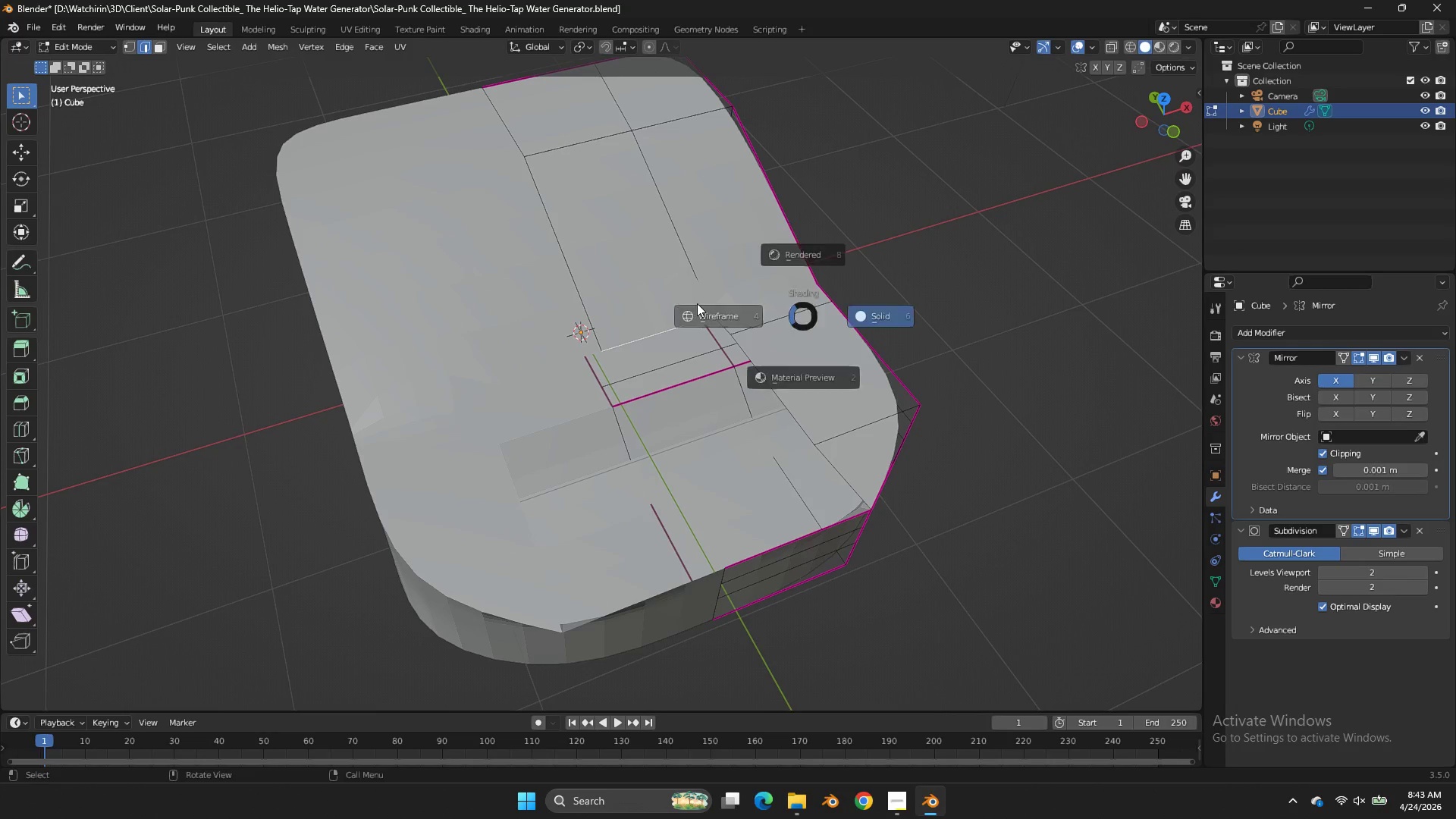 
key(Z)
 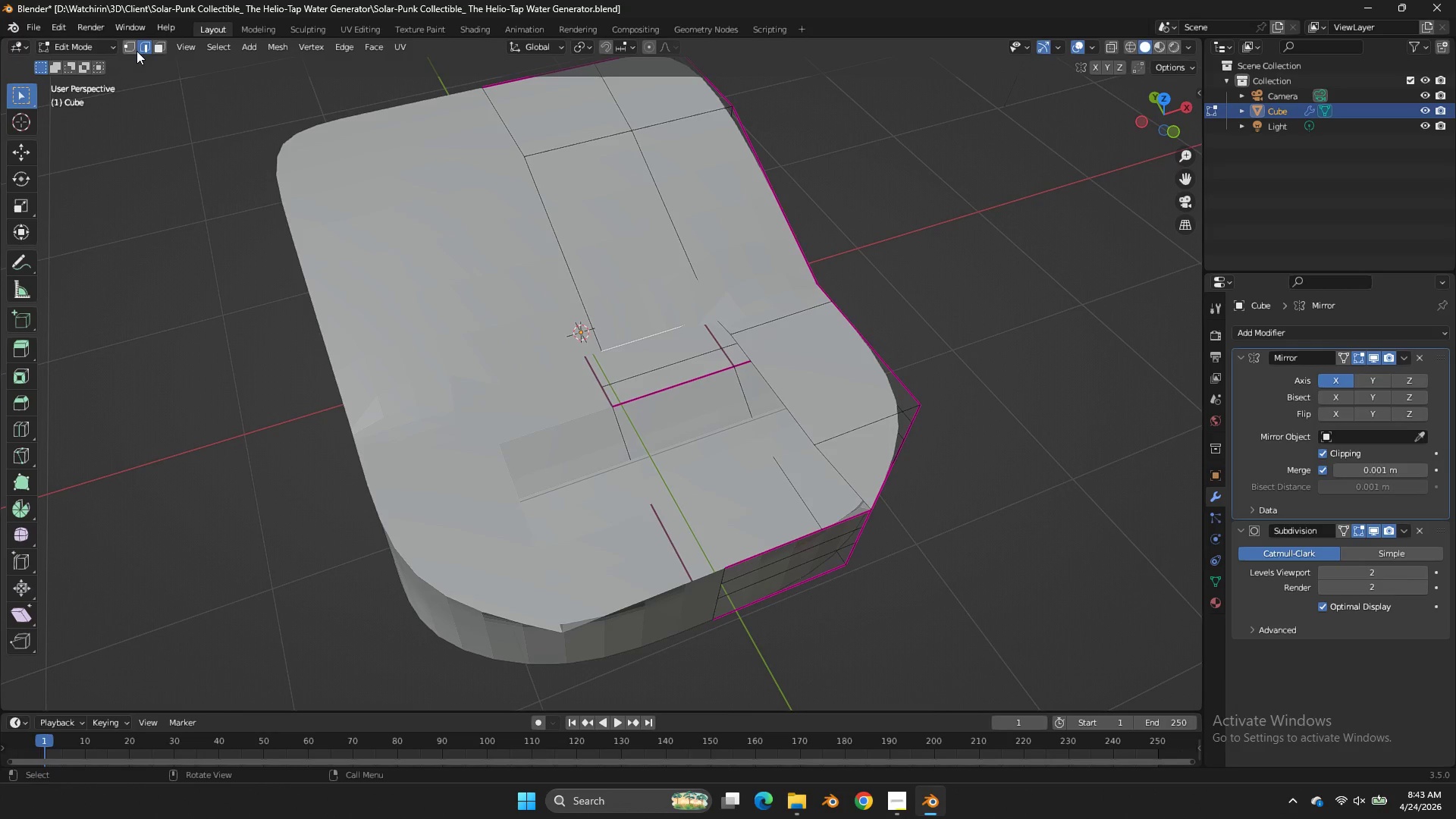 
left_click([136, 51])
 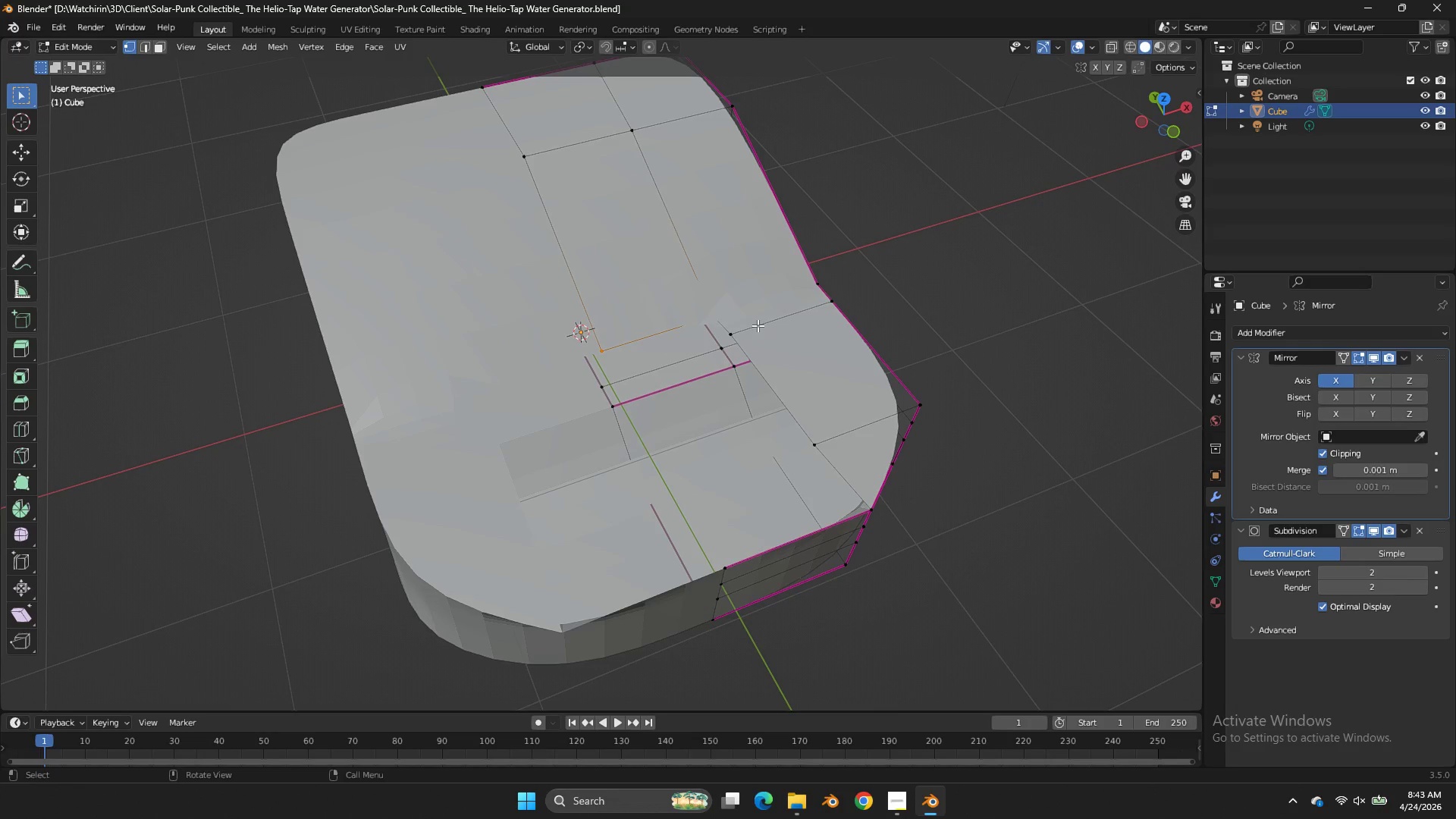 
left_click([753, 326])
 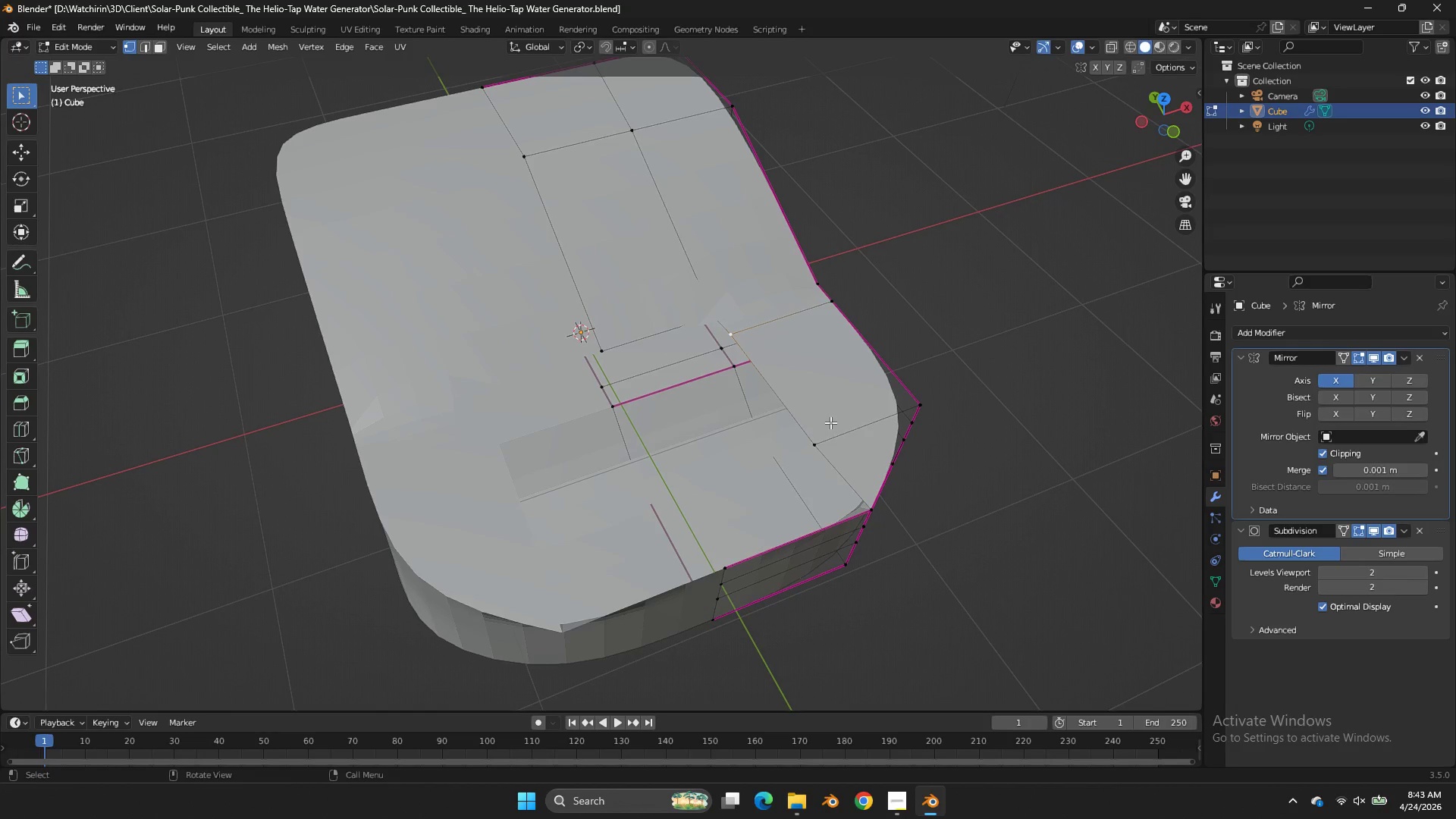 
hold_key(key=ShiftLeft, duration=0.52)
left_click([832, 427])
 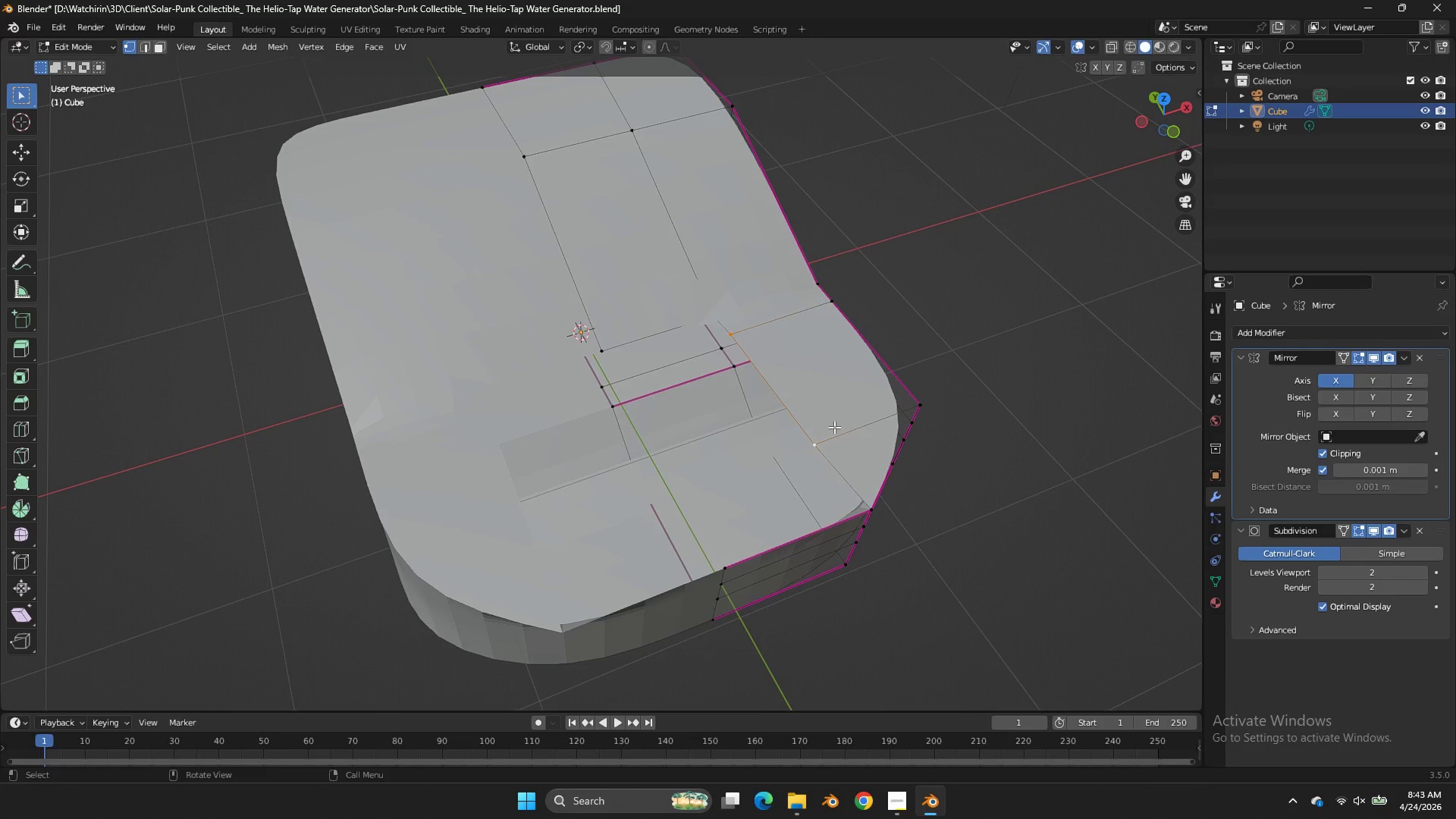 
type(ex)
 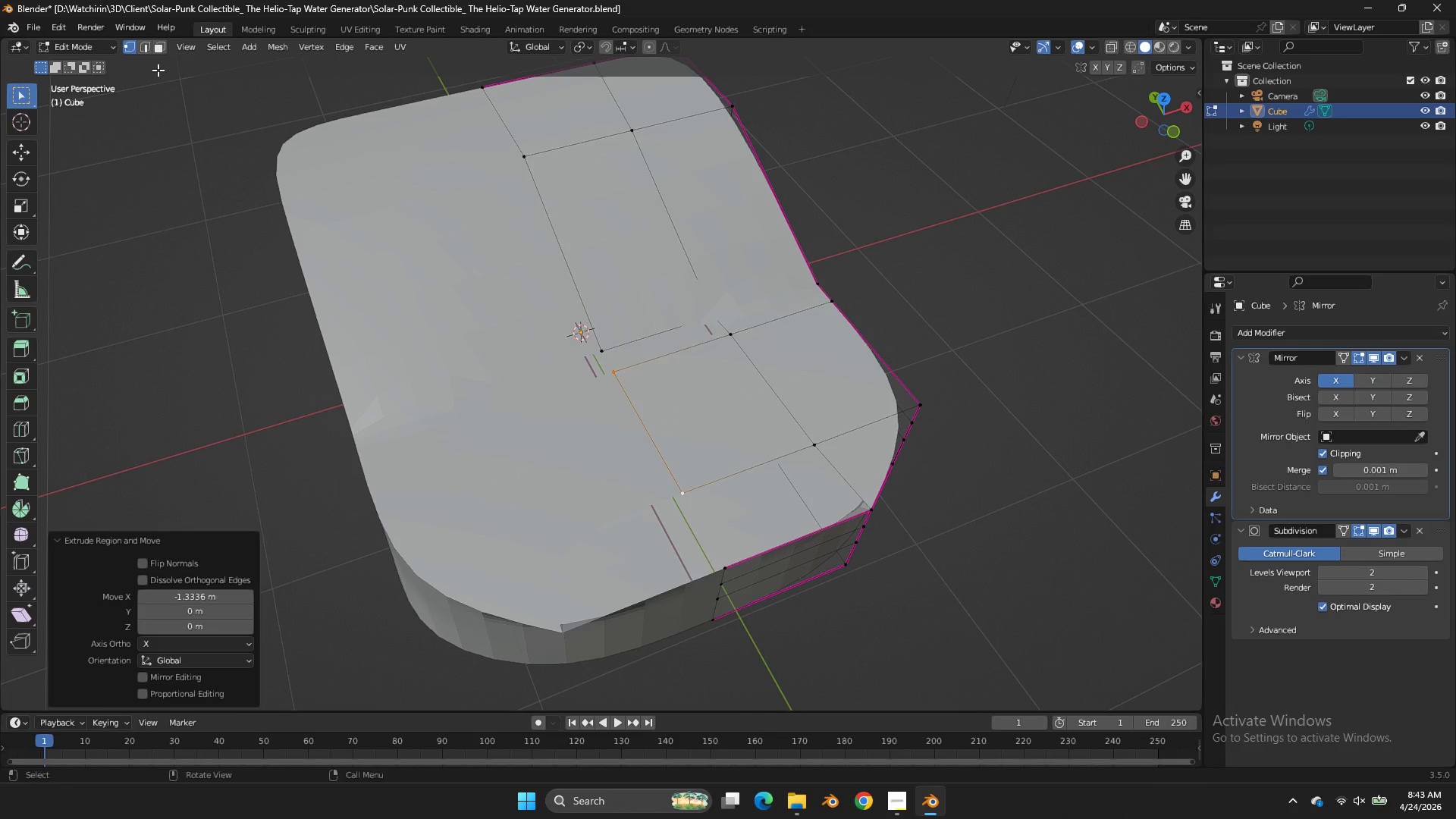 
left_click([143, 52])
 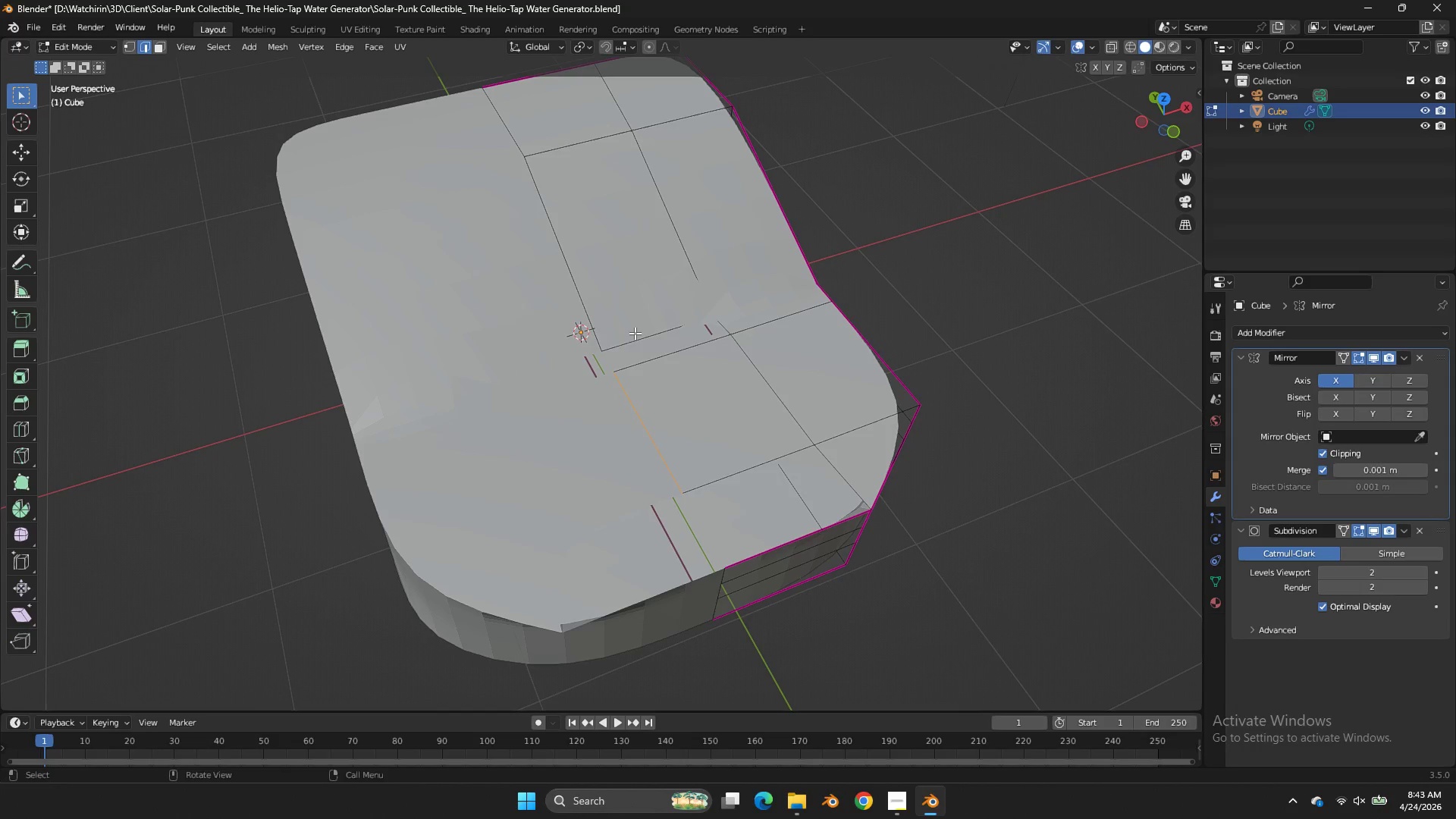 
left_click([635, 333])
 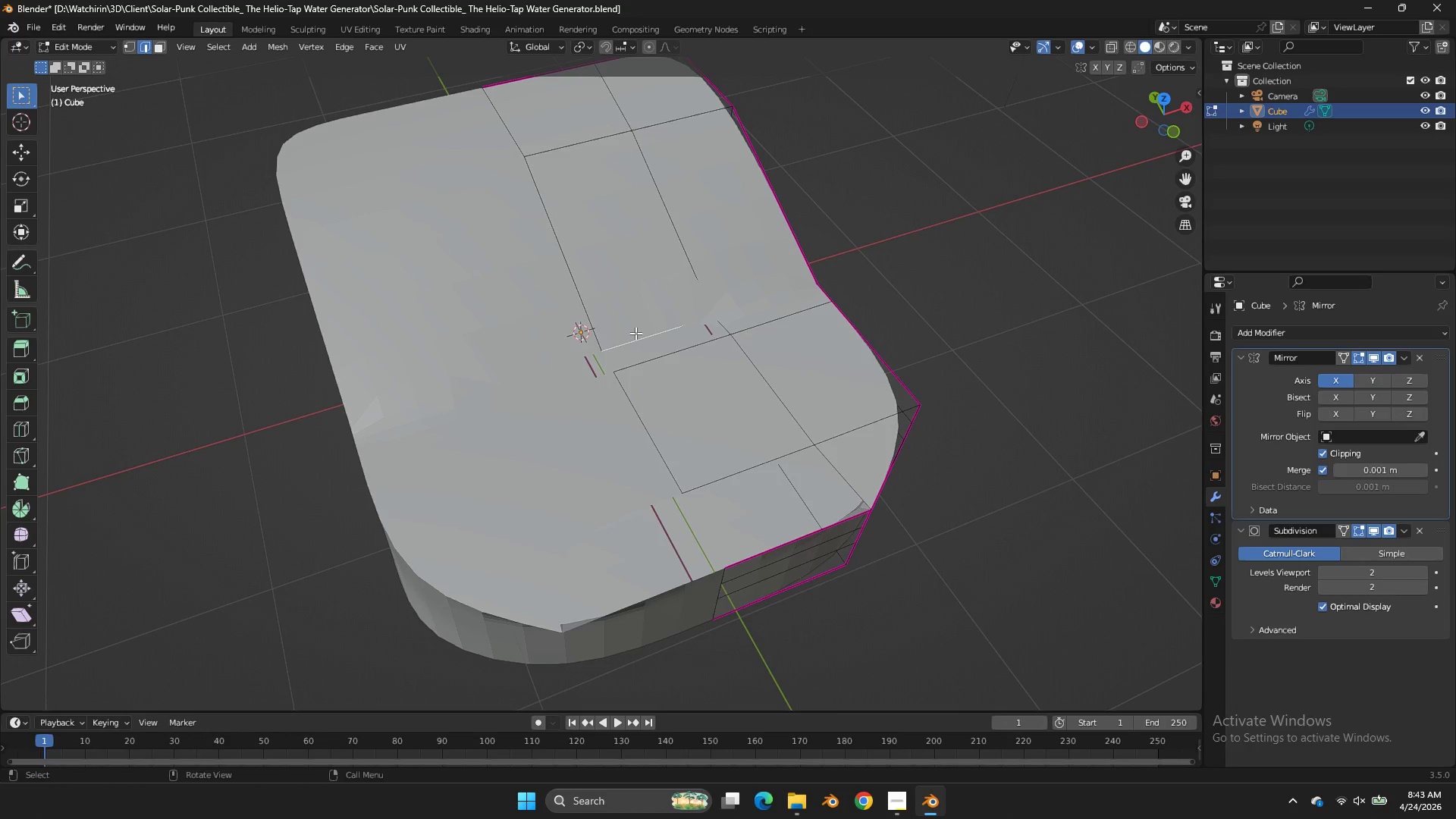 
type(ff)
 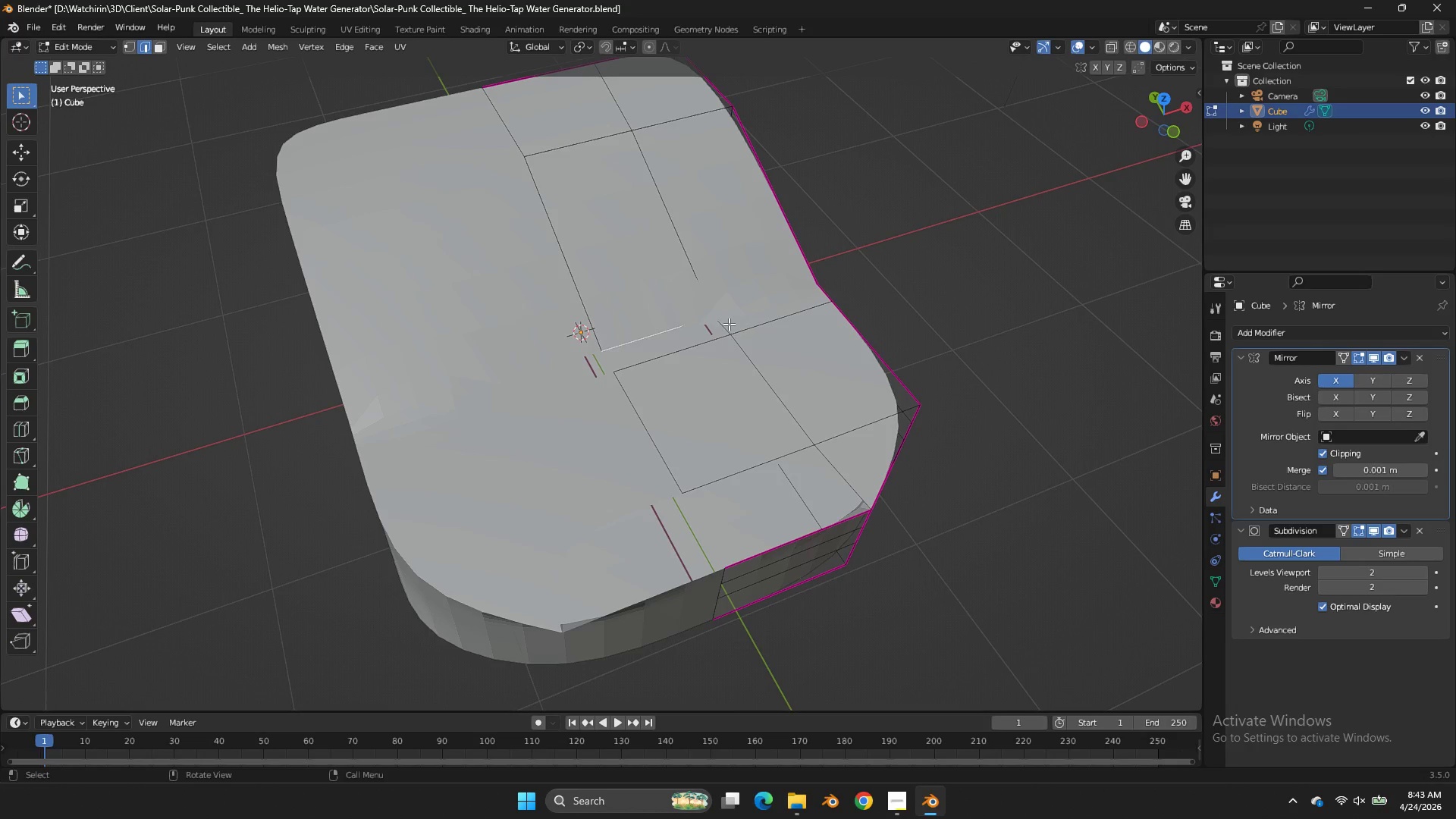 
left_click([729, 324])
 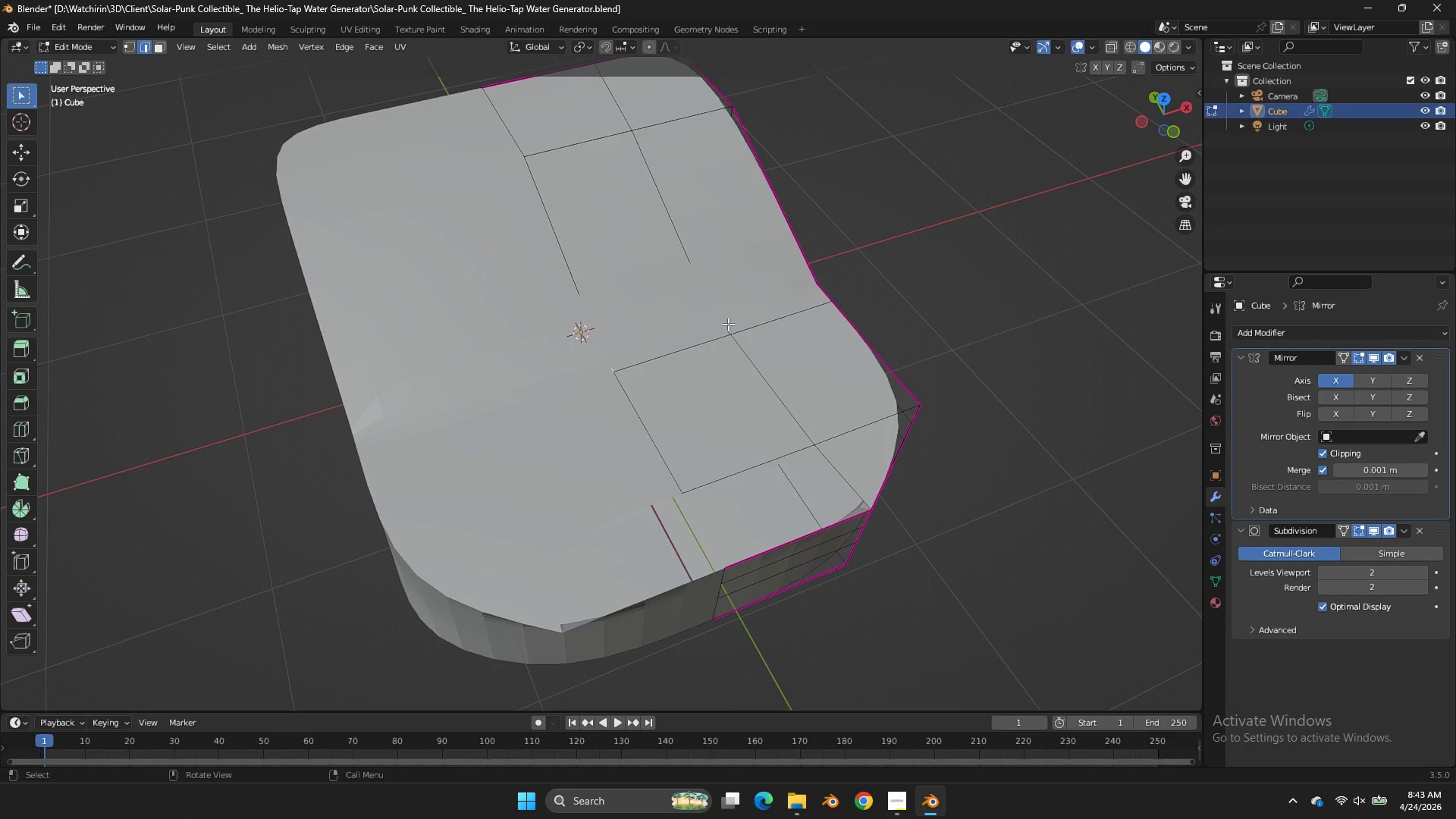 
key(F)
 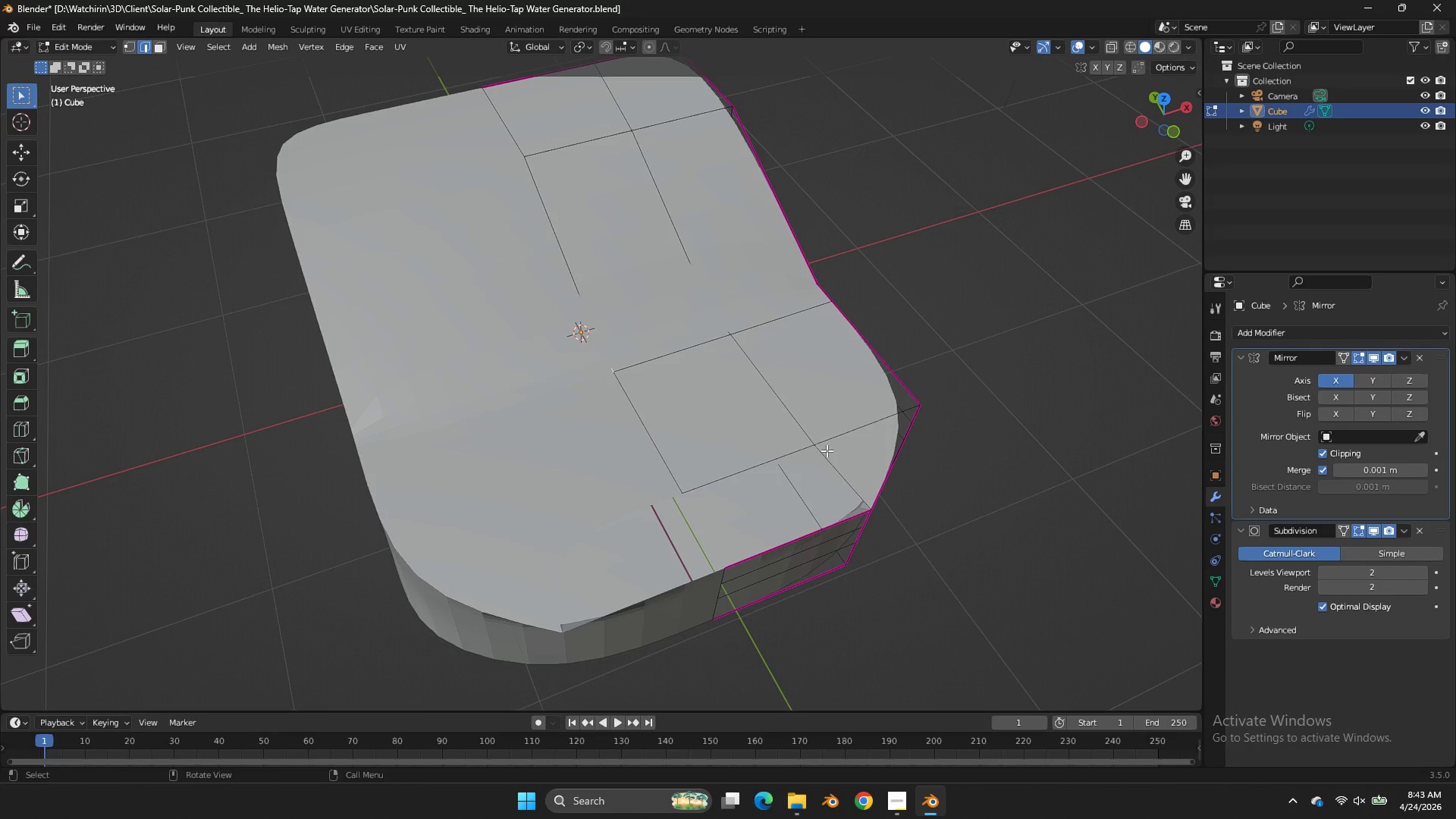 
left_click([829, 452])
 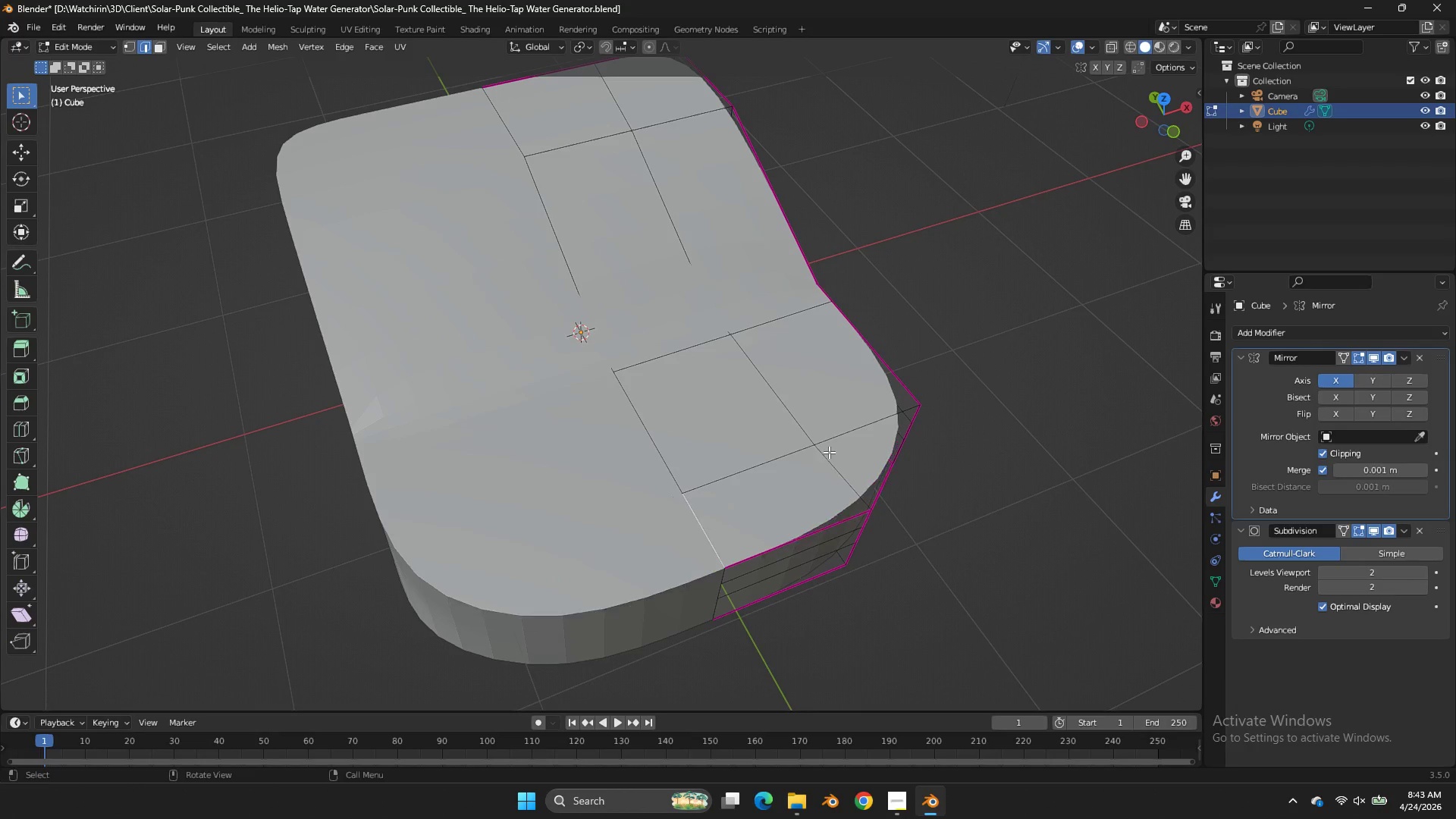 
key(F)
 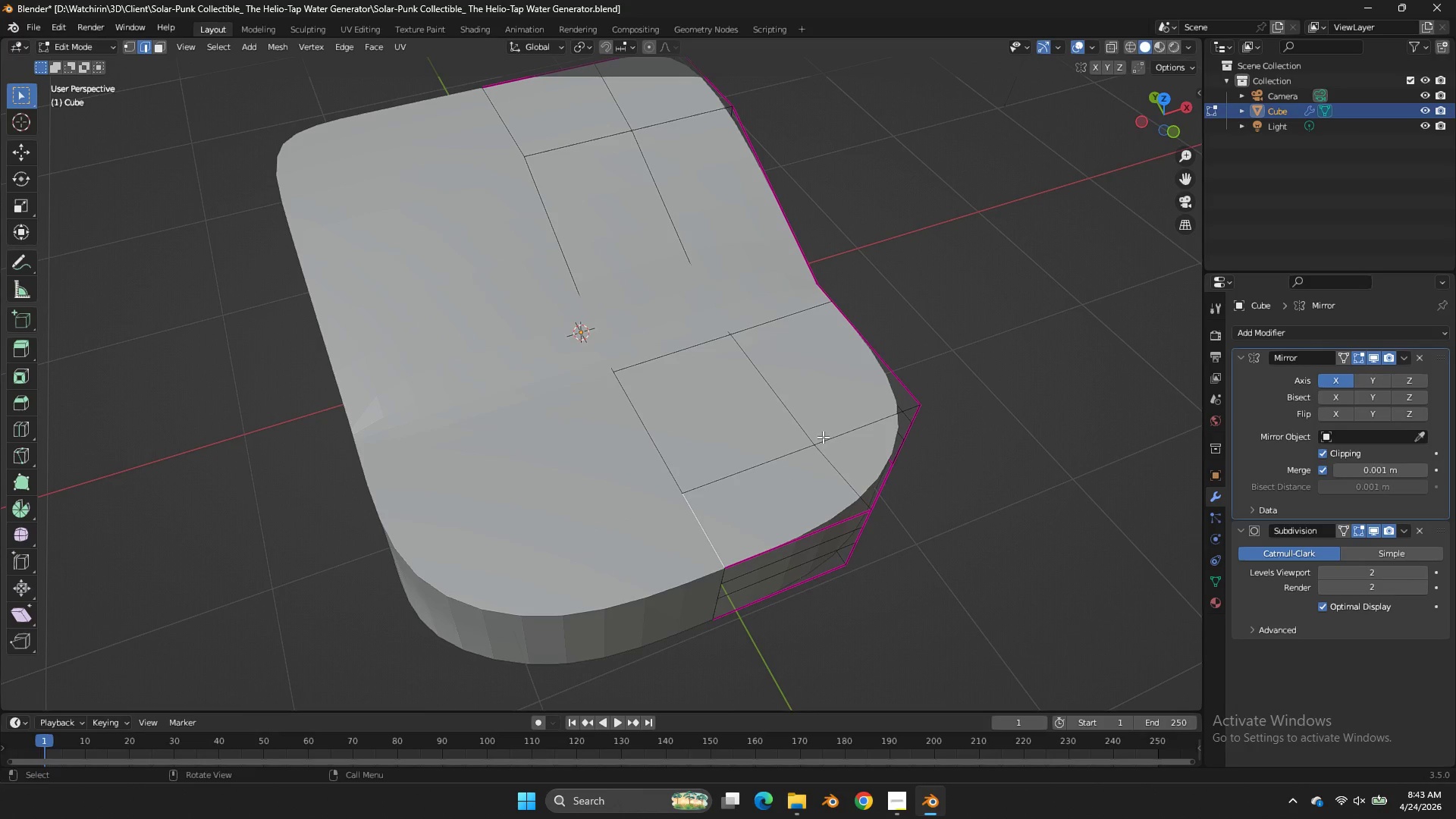 
key(Tab)
 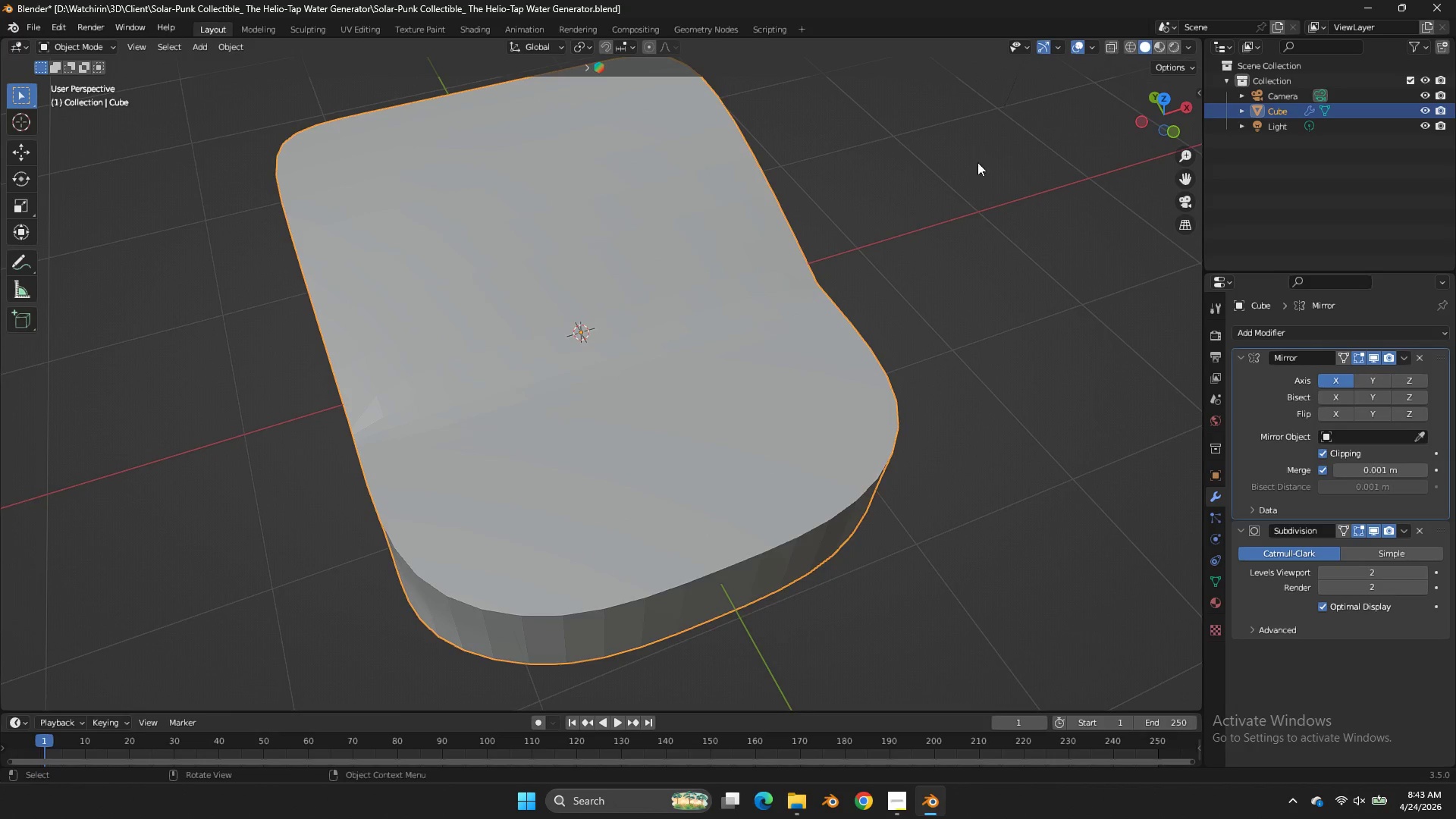 
key(Tab)
 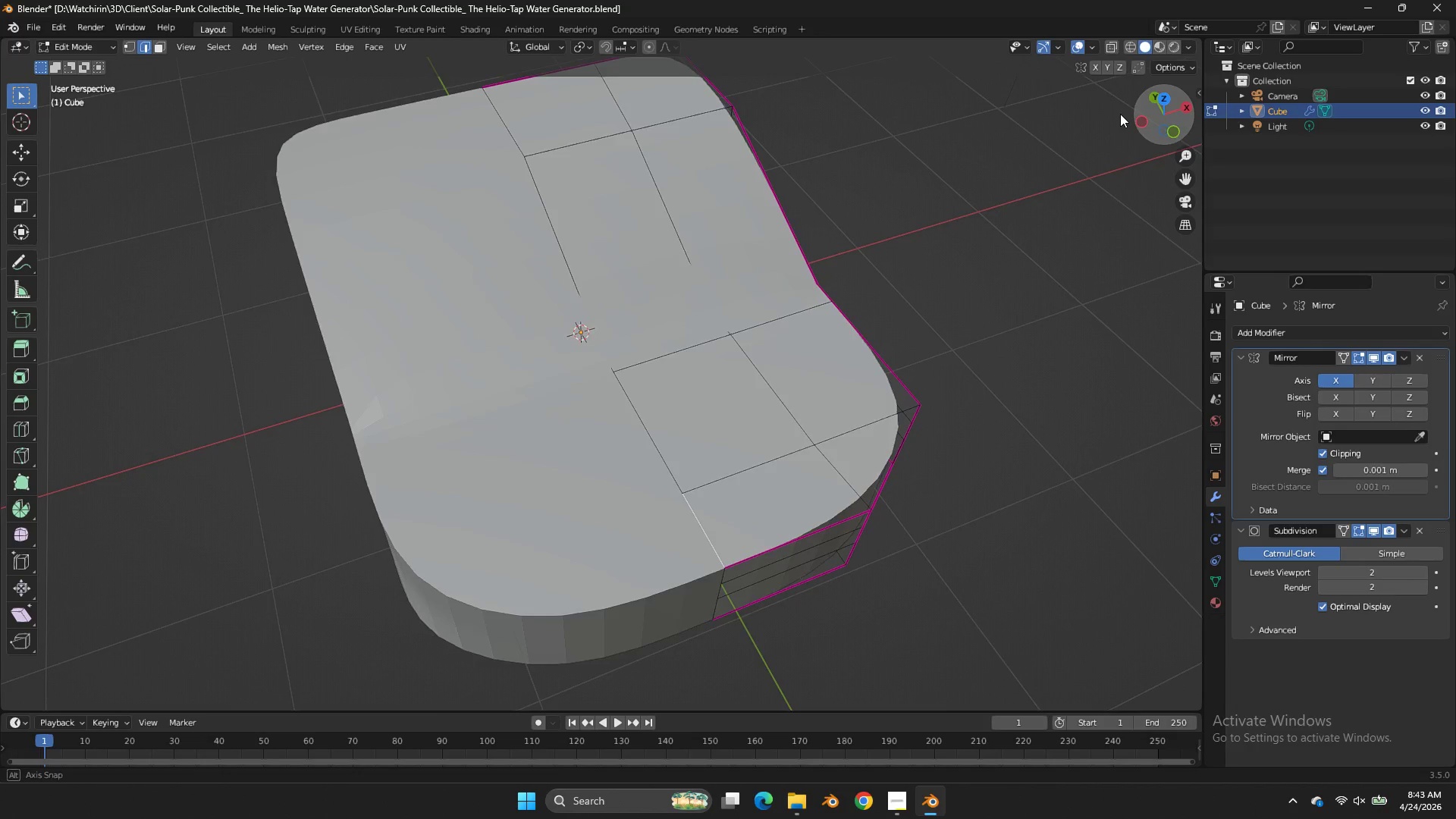 
left_click_drag(start_coordinate=[1159, 116], to_coordinate=[937, 82])
 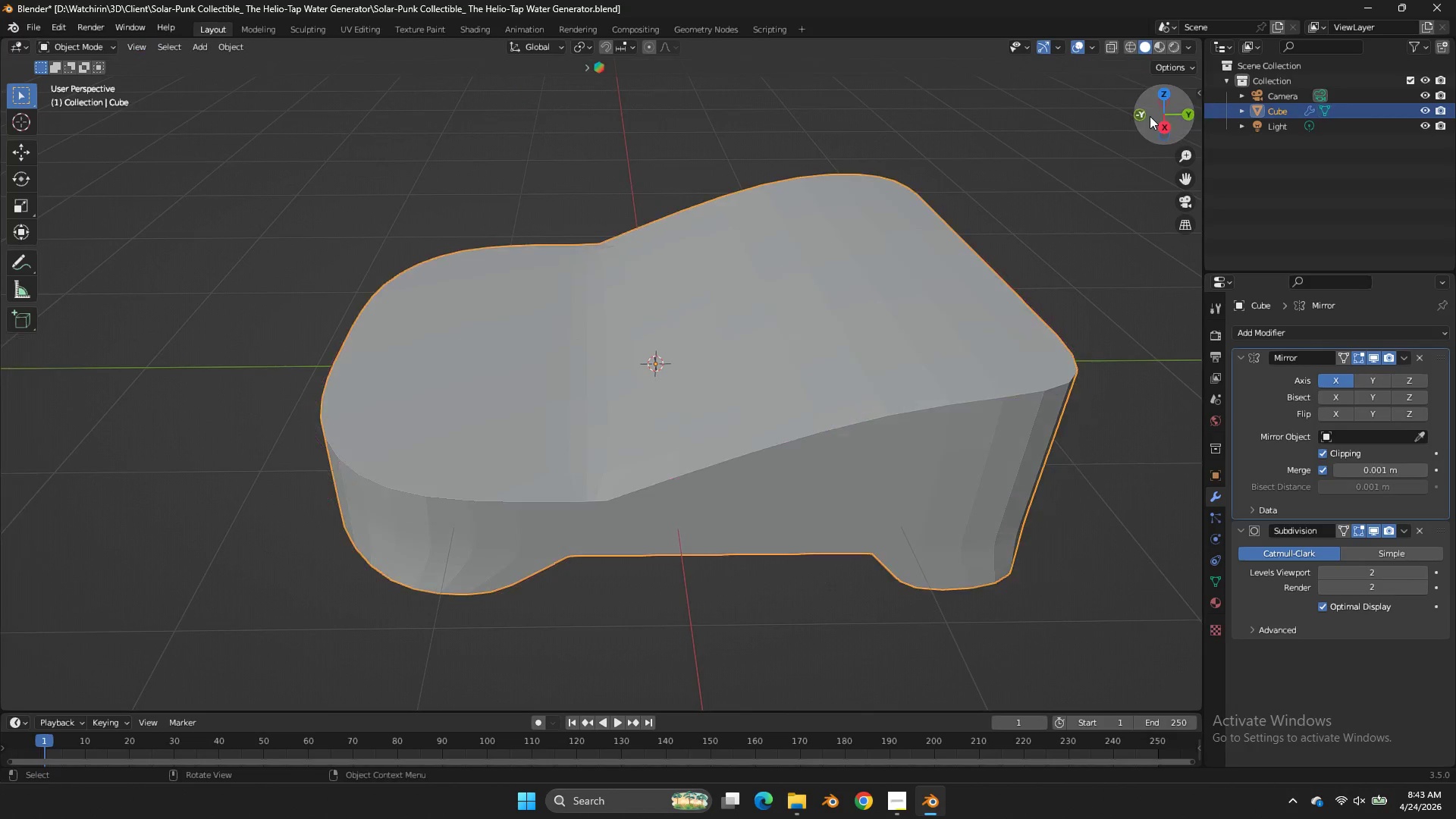 
key(Tab)
 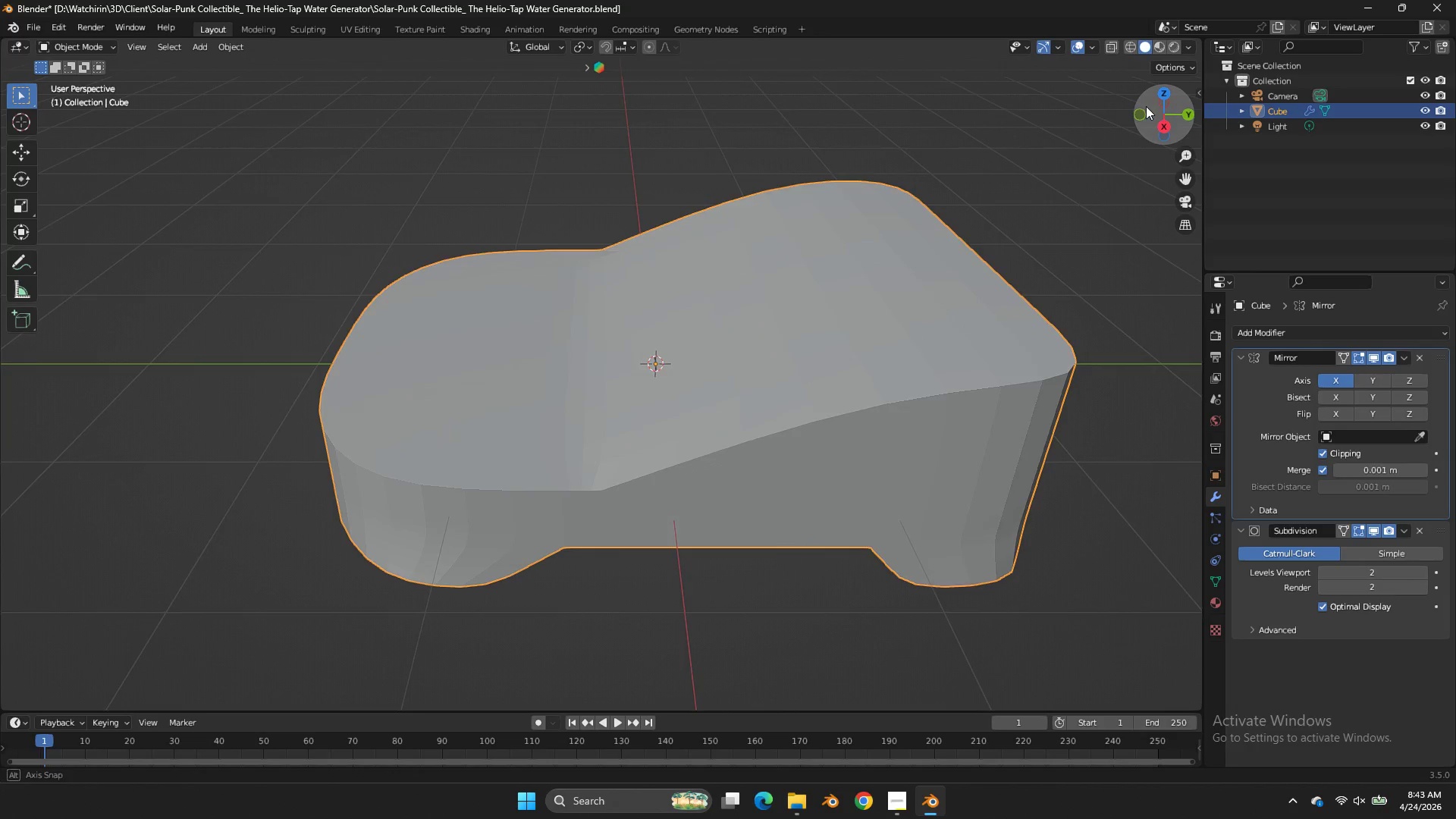 
left_click_drag(start_coordinate=[1150, 116], to_coordinate=[1143, 71])
 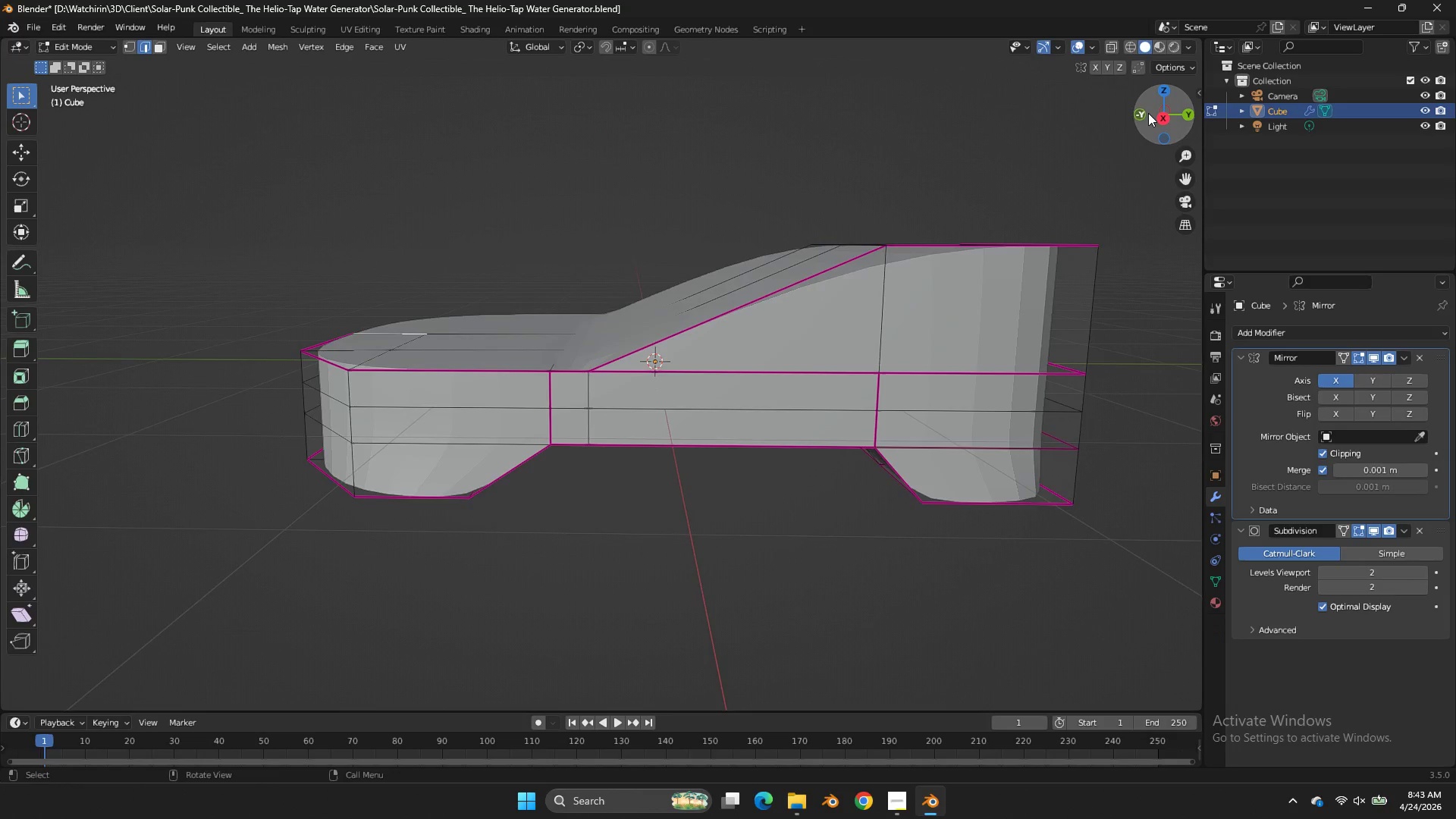 
key(Tab)
 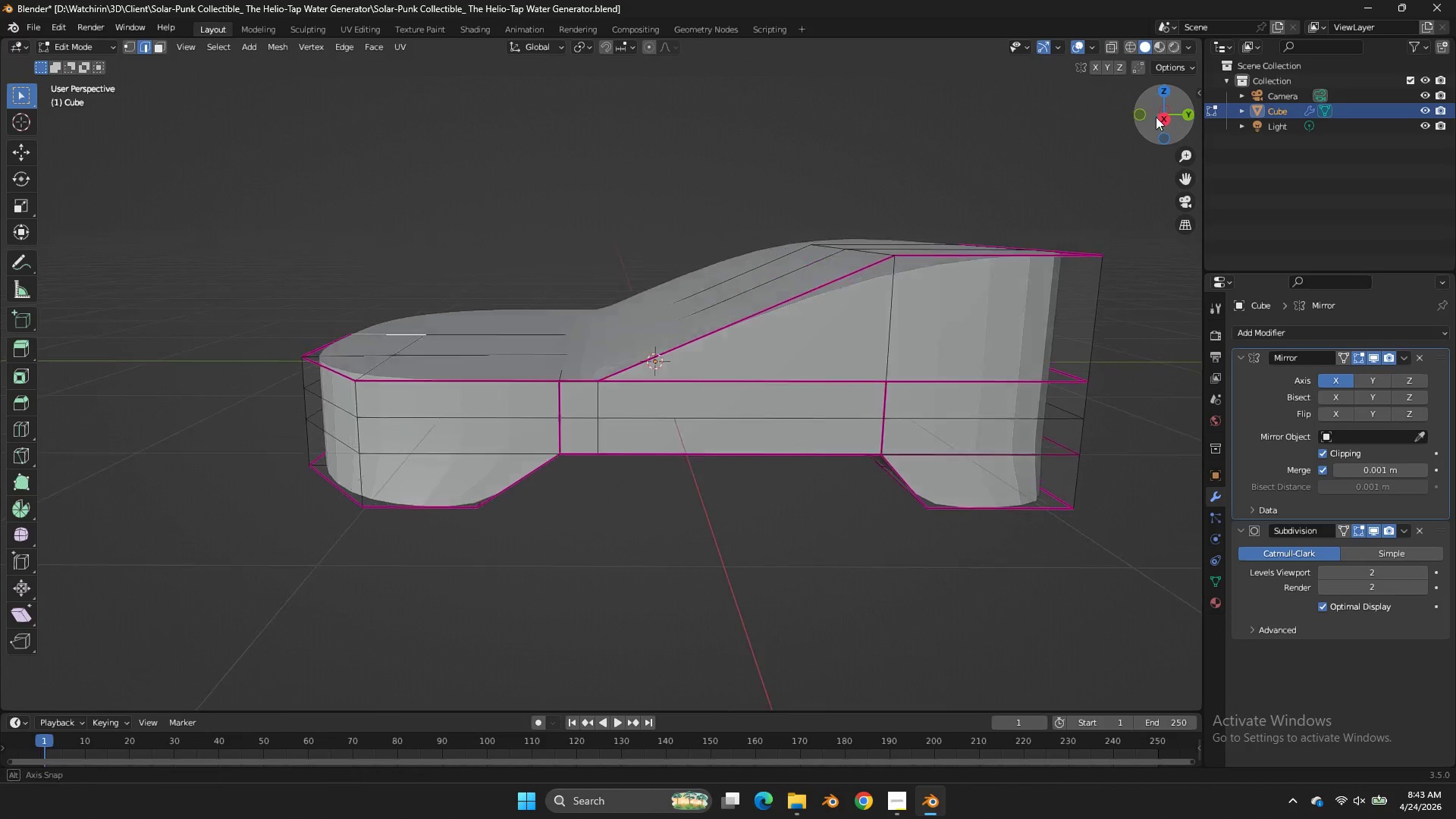 
left_click_drag(start_coordinate=[1149, 112], to_coordinate=[1159, 129])
 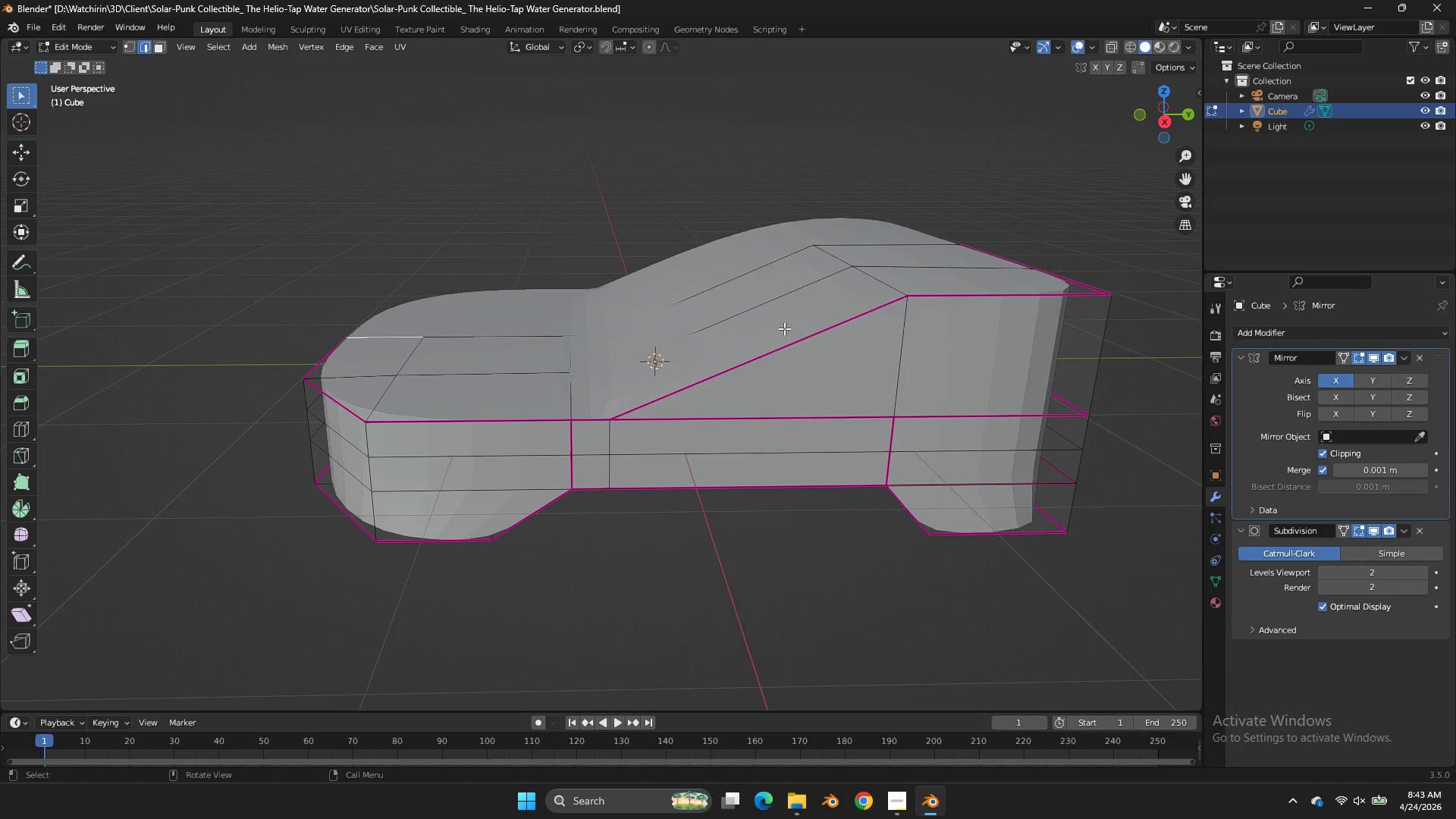 
left_click([784, 328])
 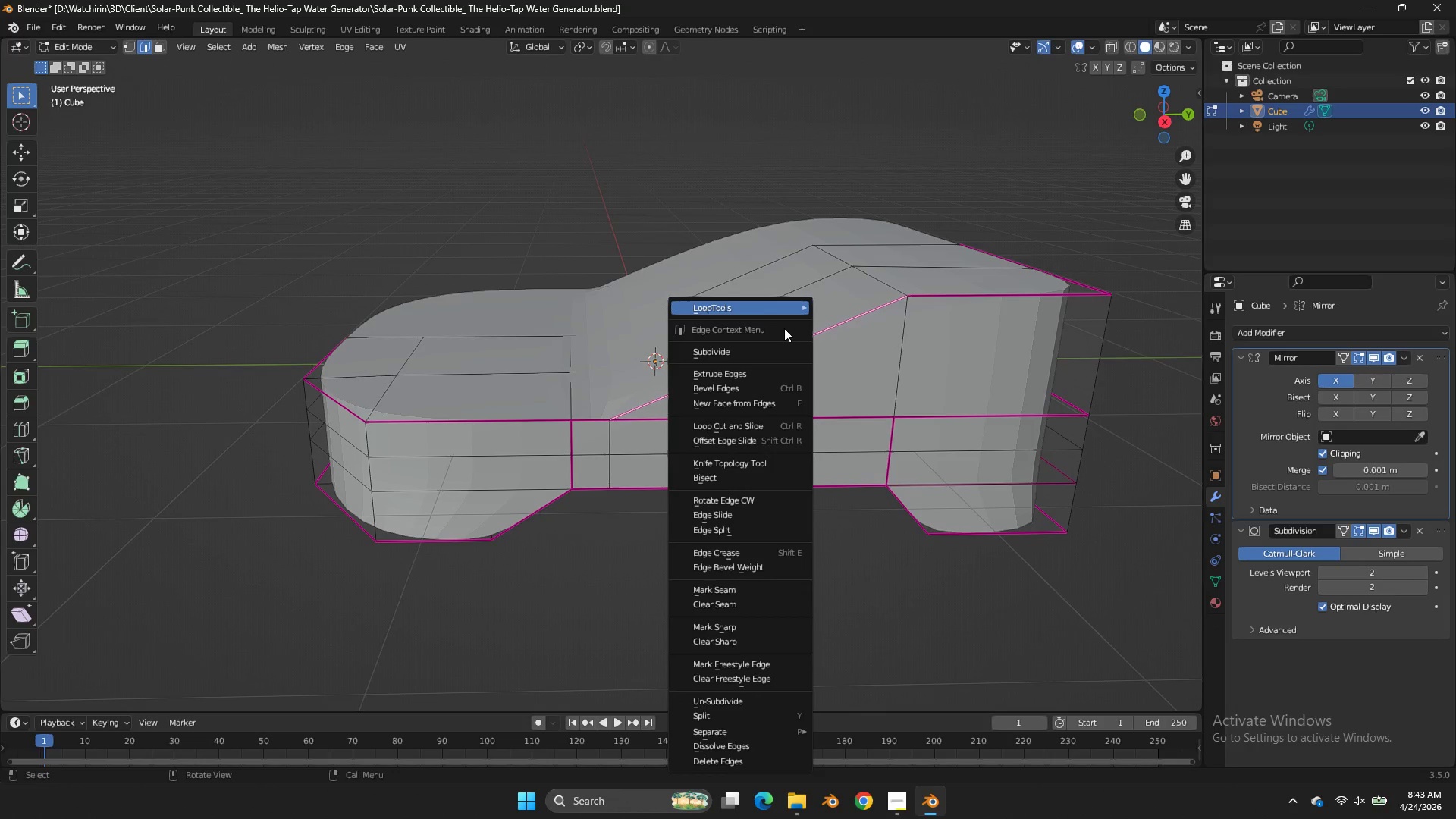 
right_click([784, 328])
 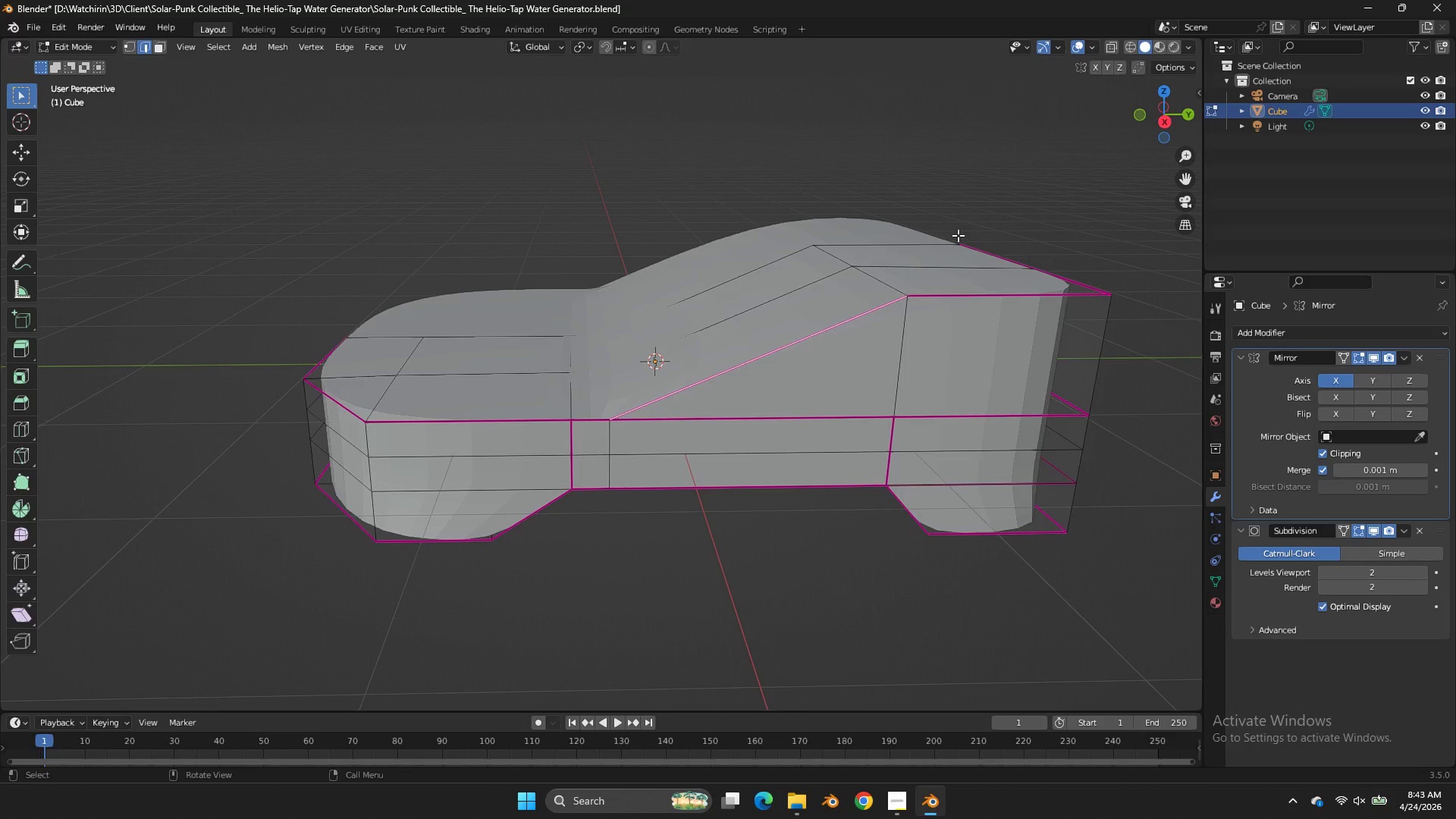 
key(Tab)
 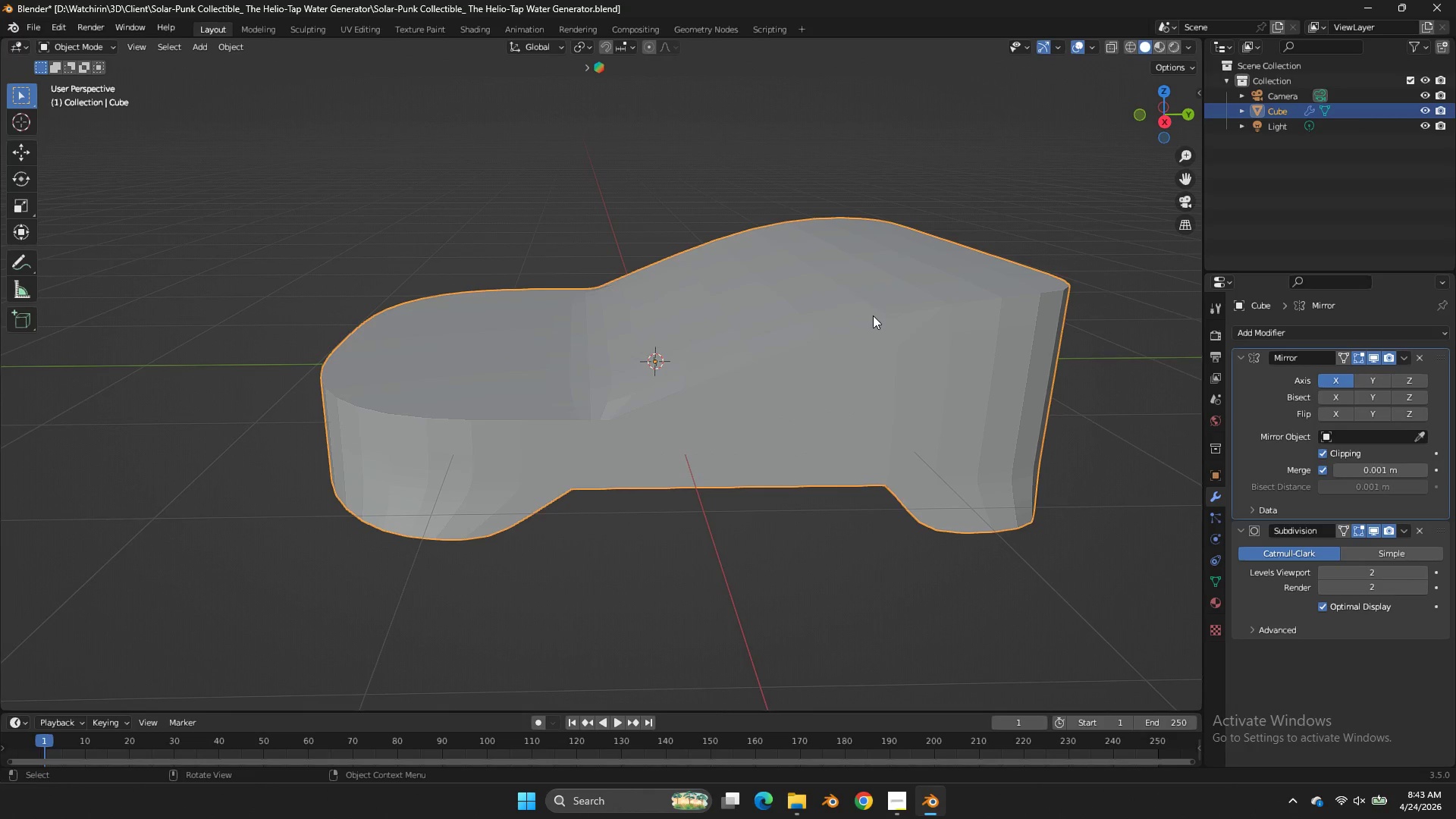 
right_click([873, 315])
 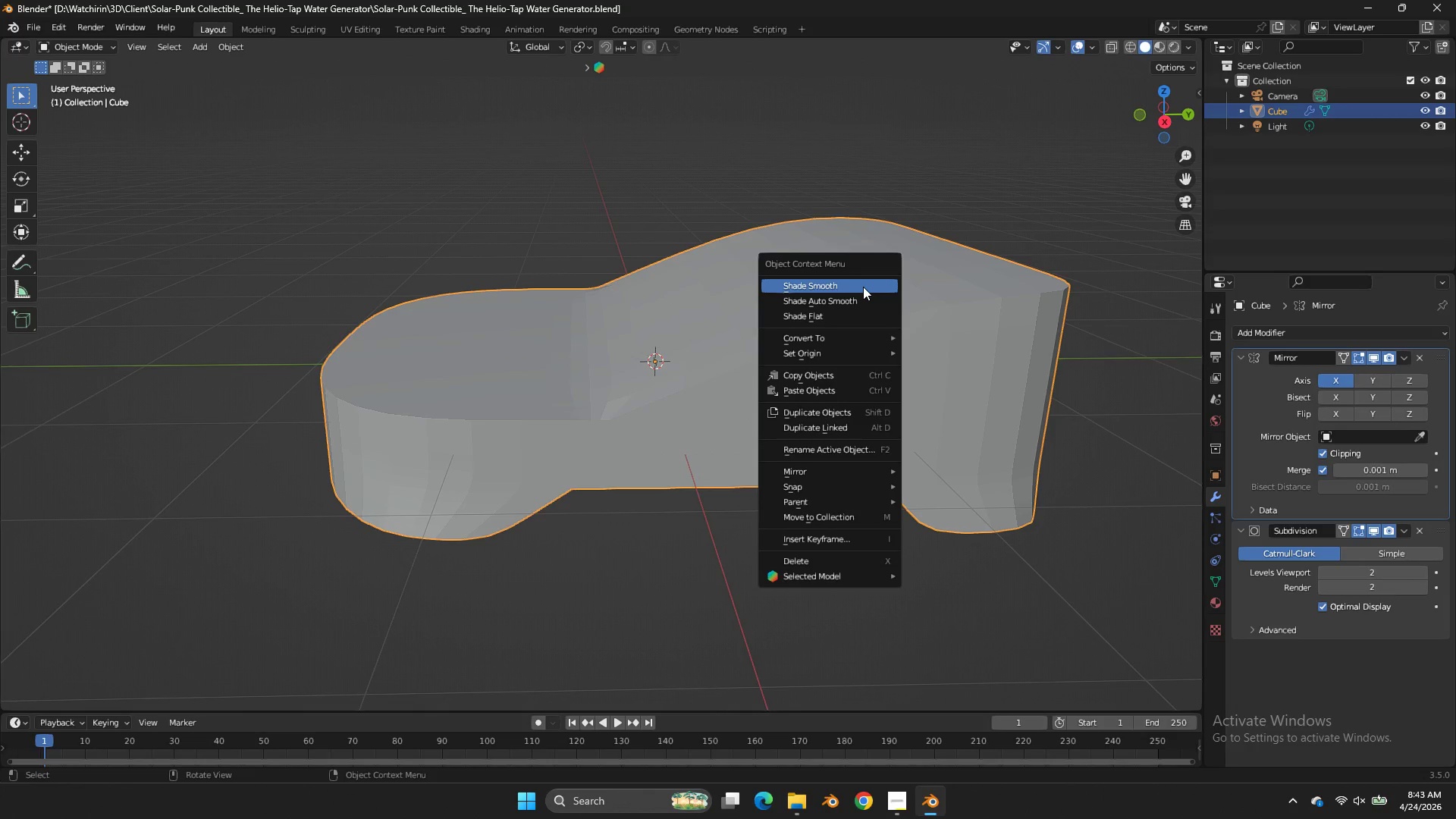 
left_click([863, 287])
 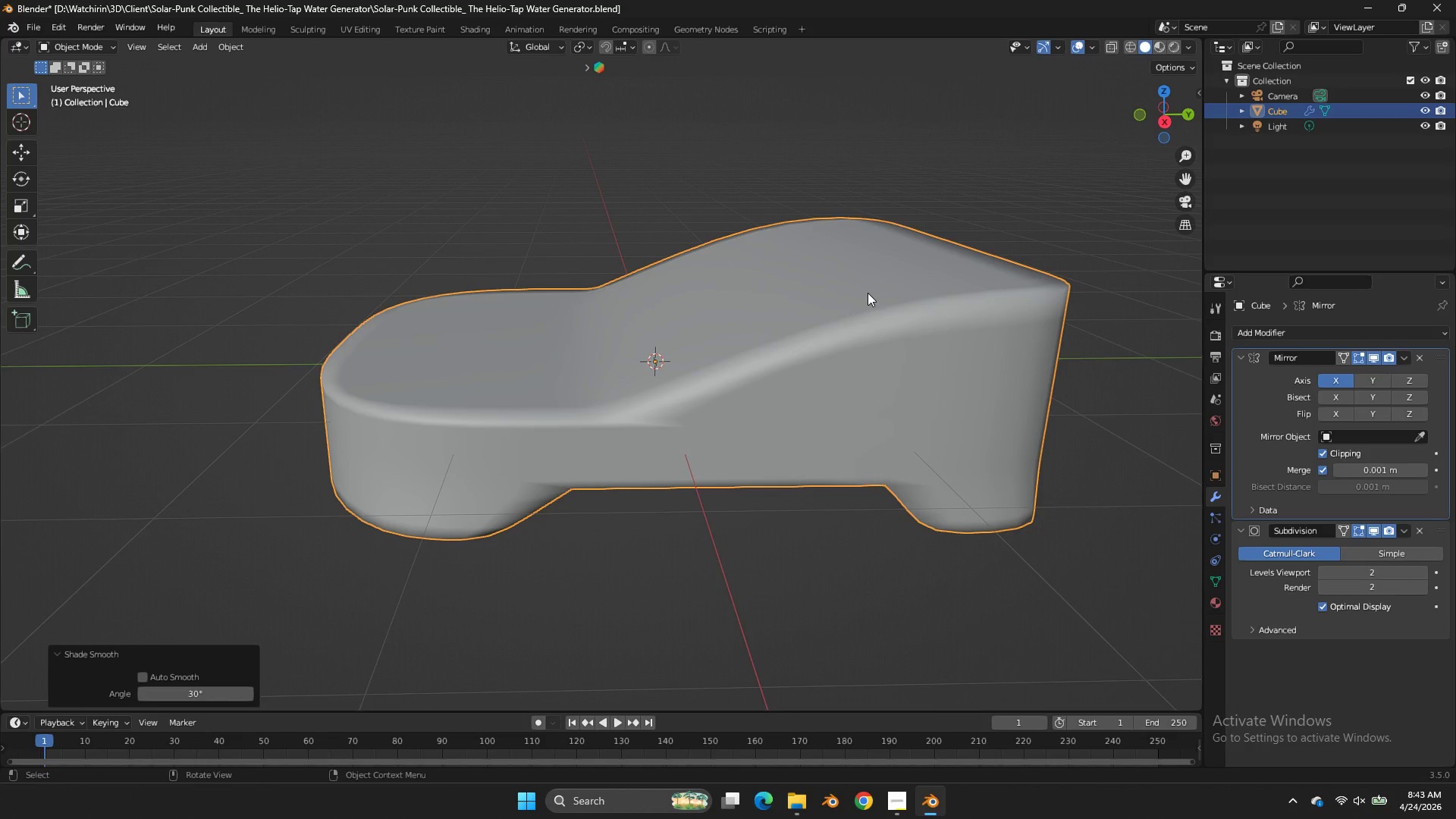 
right_click([871, 300])
 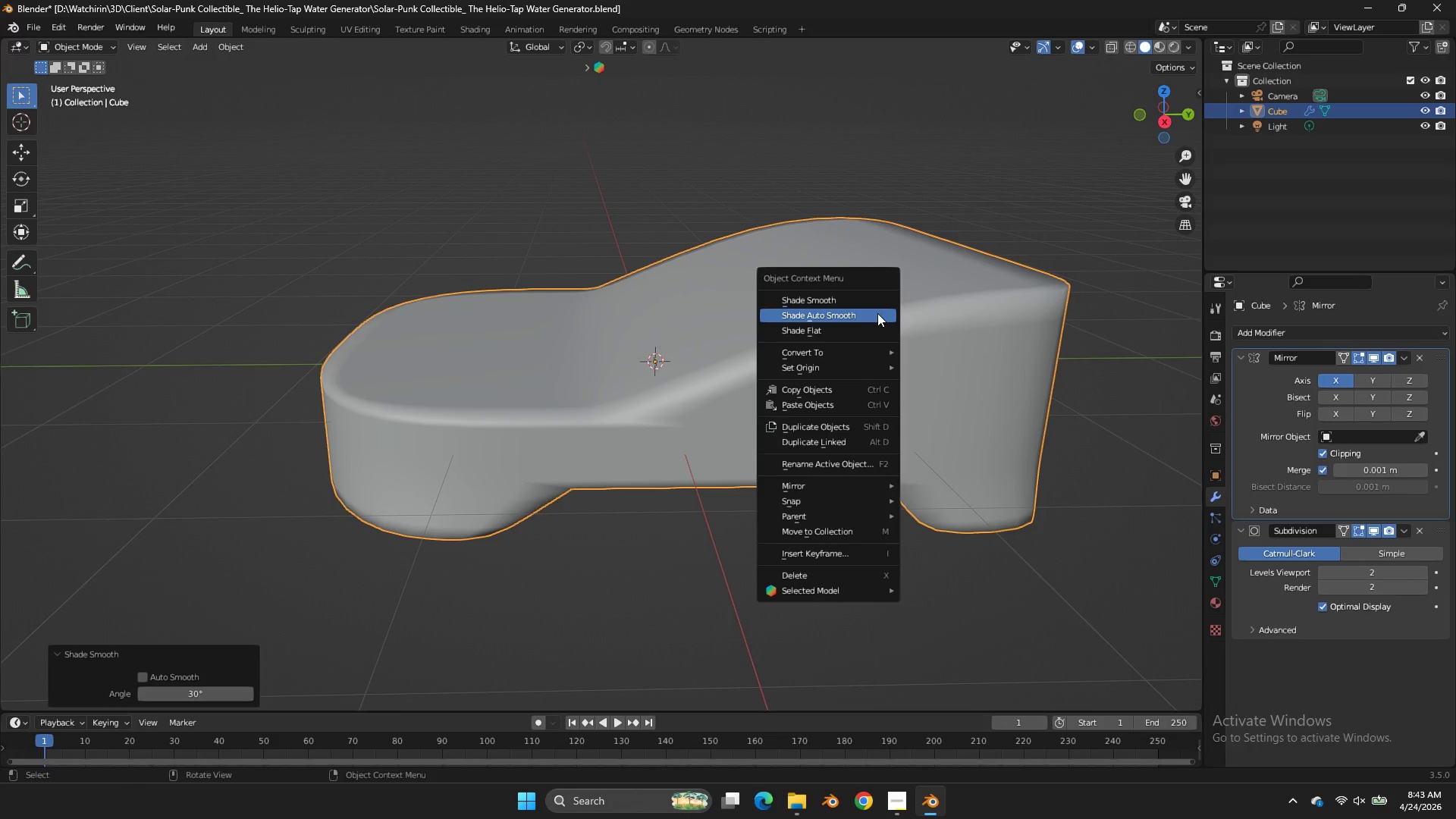 
left_click([877, 313])
 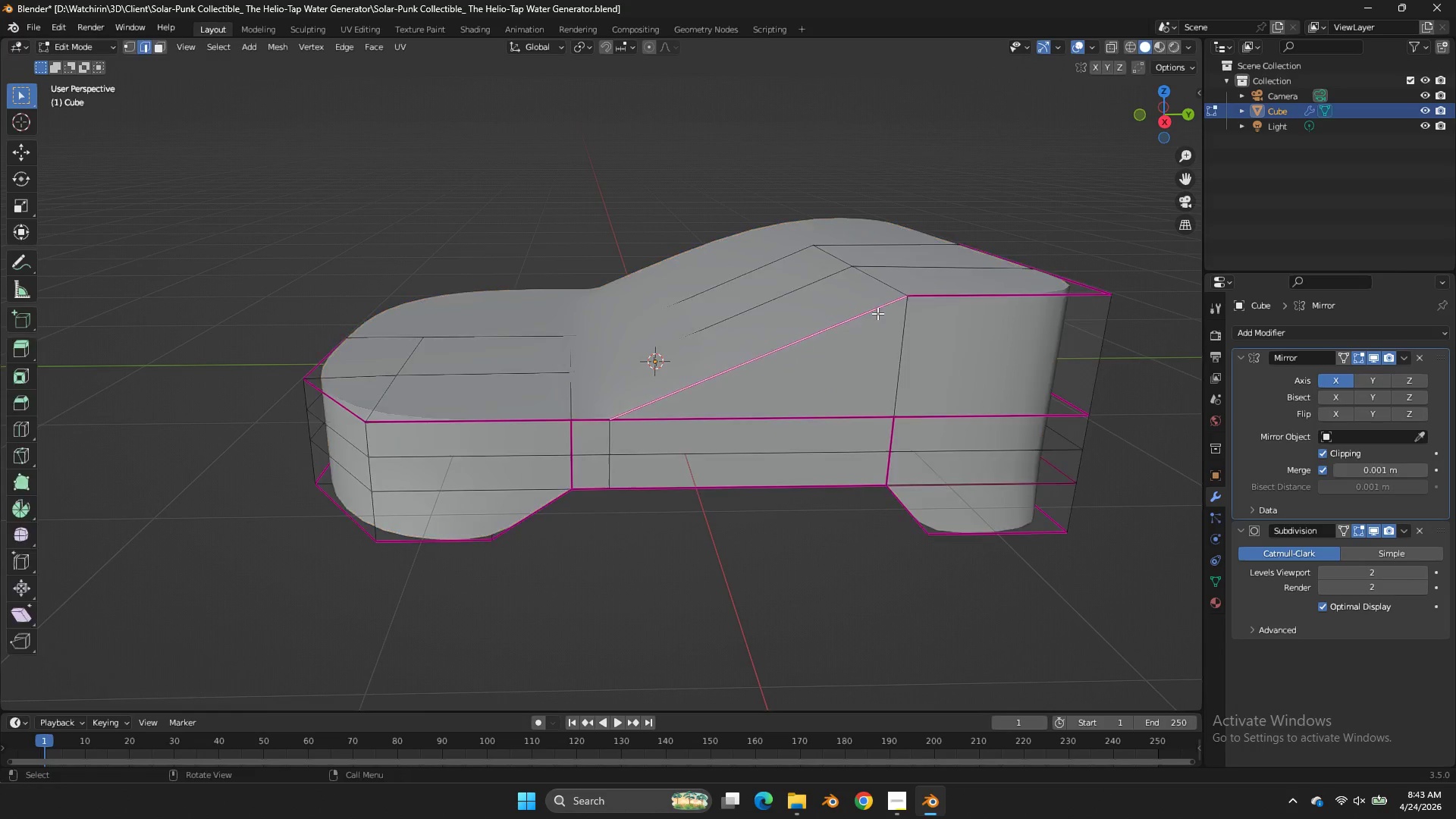 
key(Tab)
 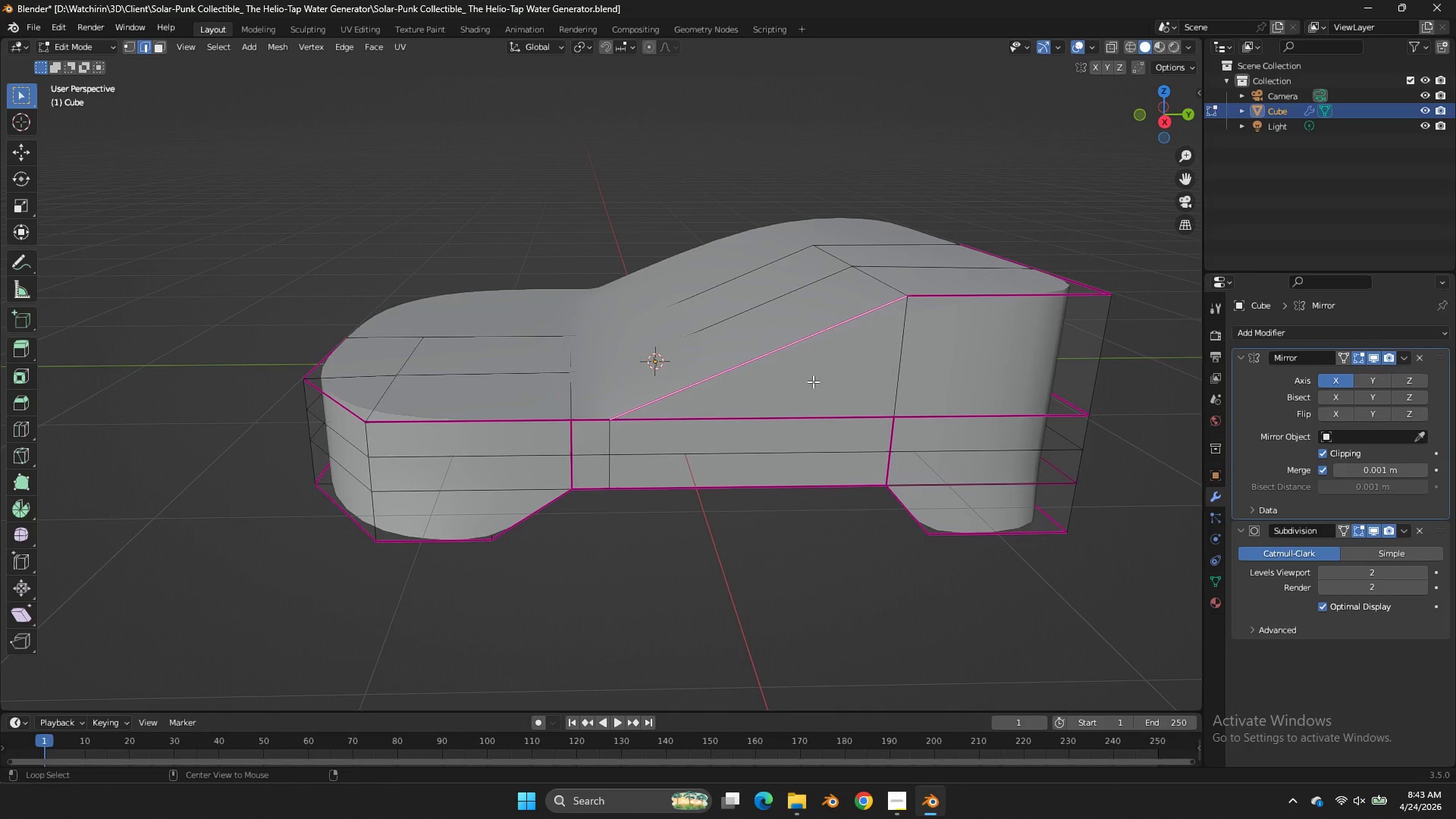 
hold_key(key=AltLeft, duration=0.62)
left_click([808, 400])
 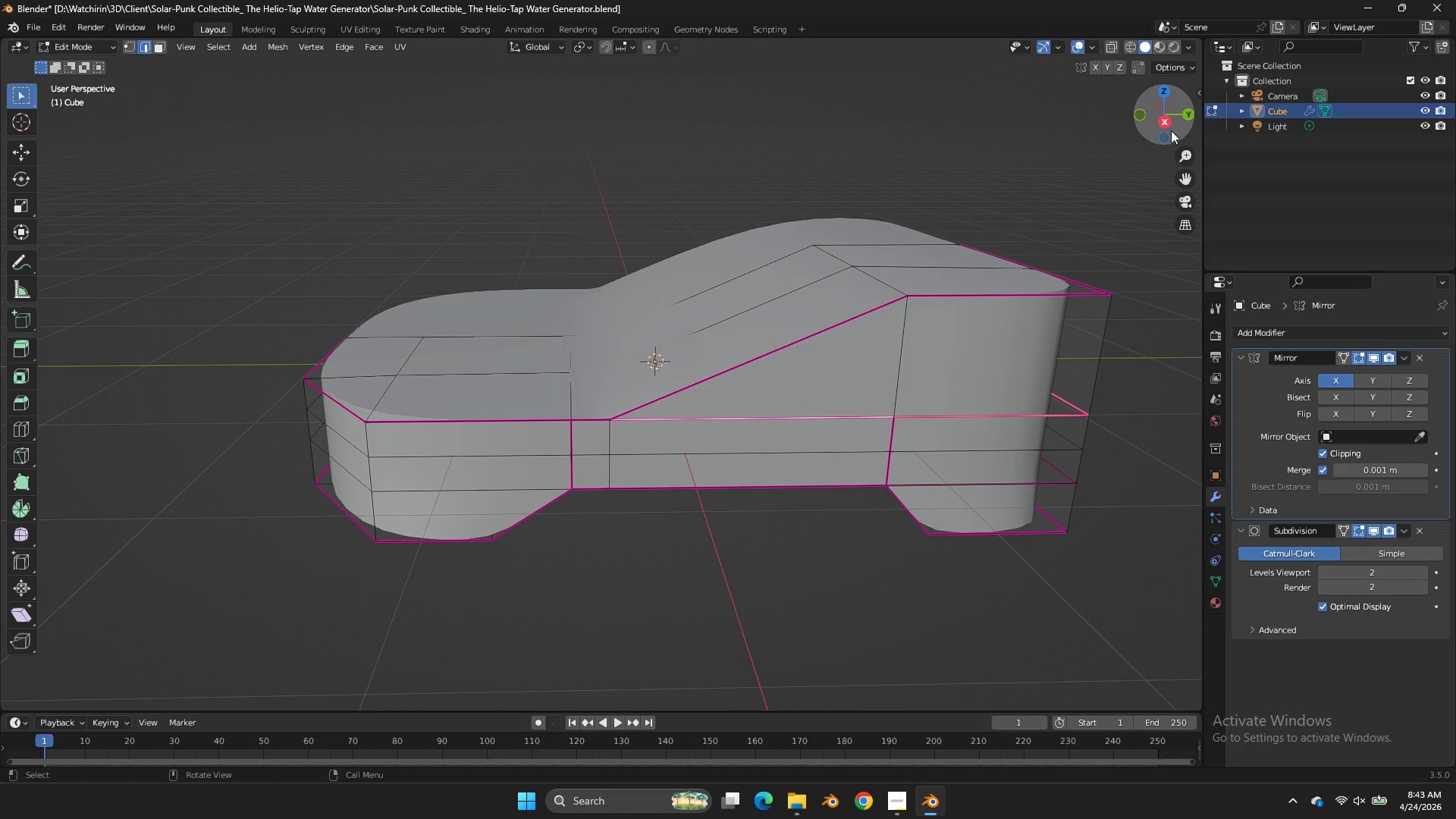 
left_click([1171, 130])
 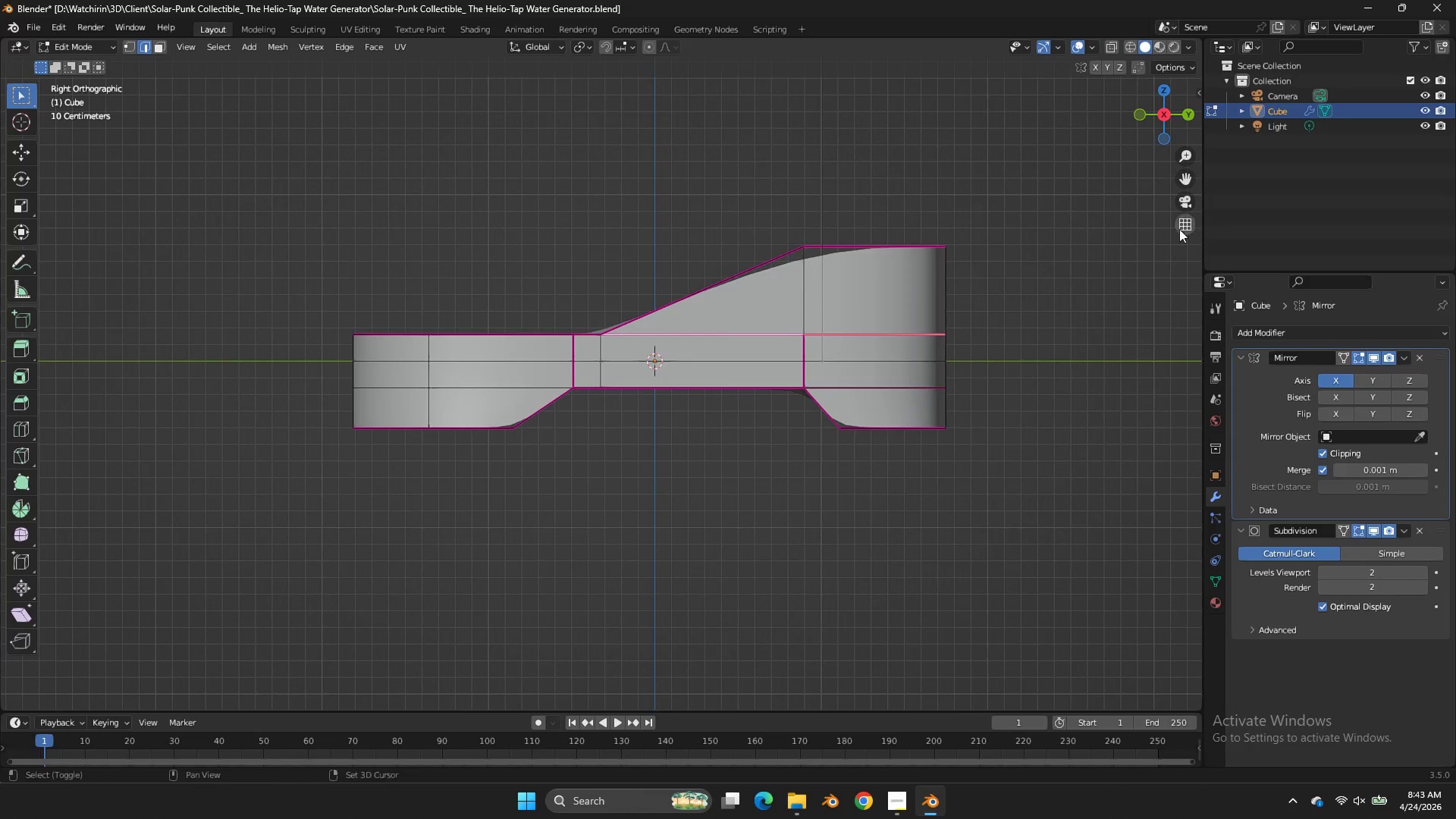 
key(Shift+E)
 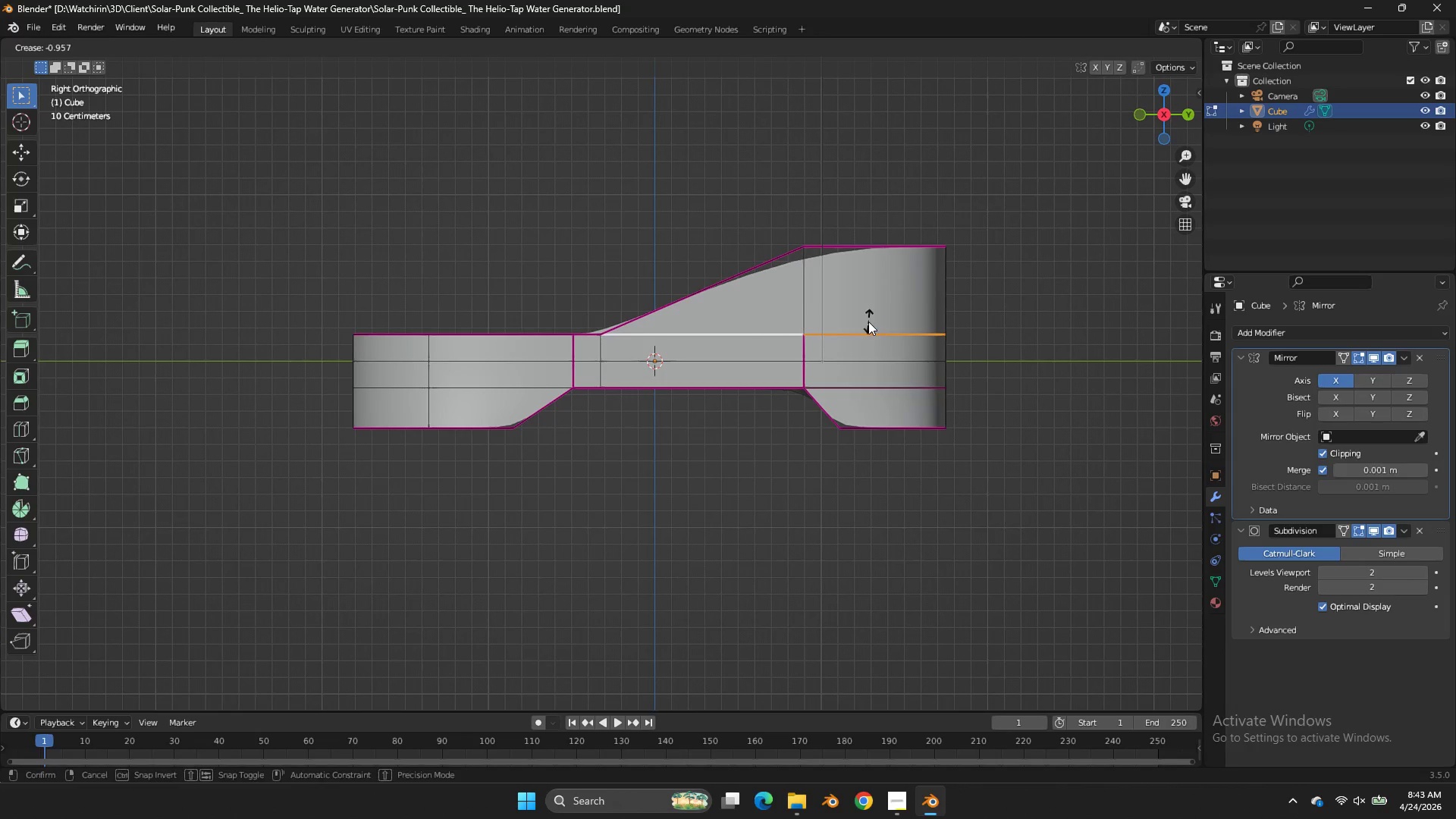 
left_click([868, 322])
 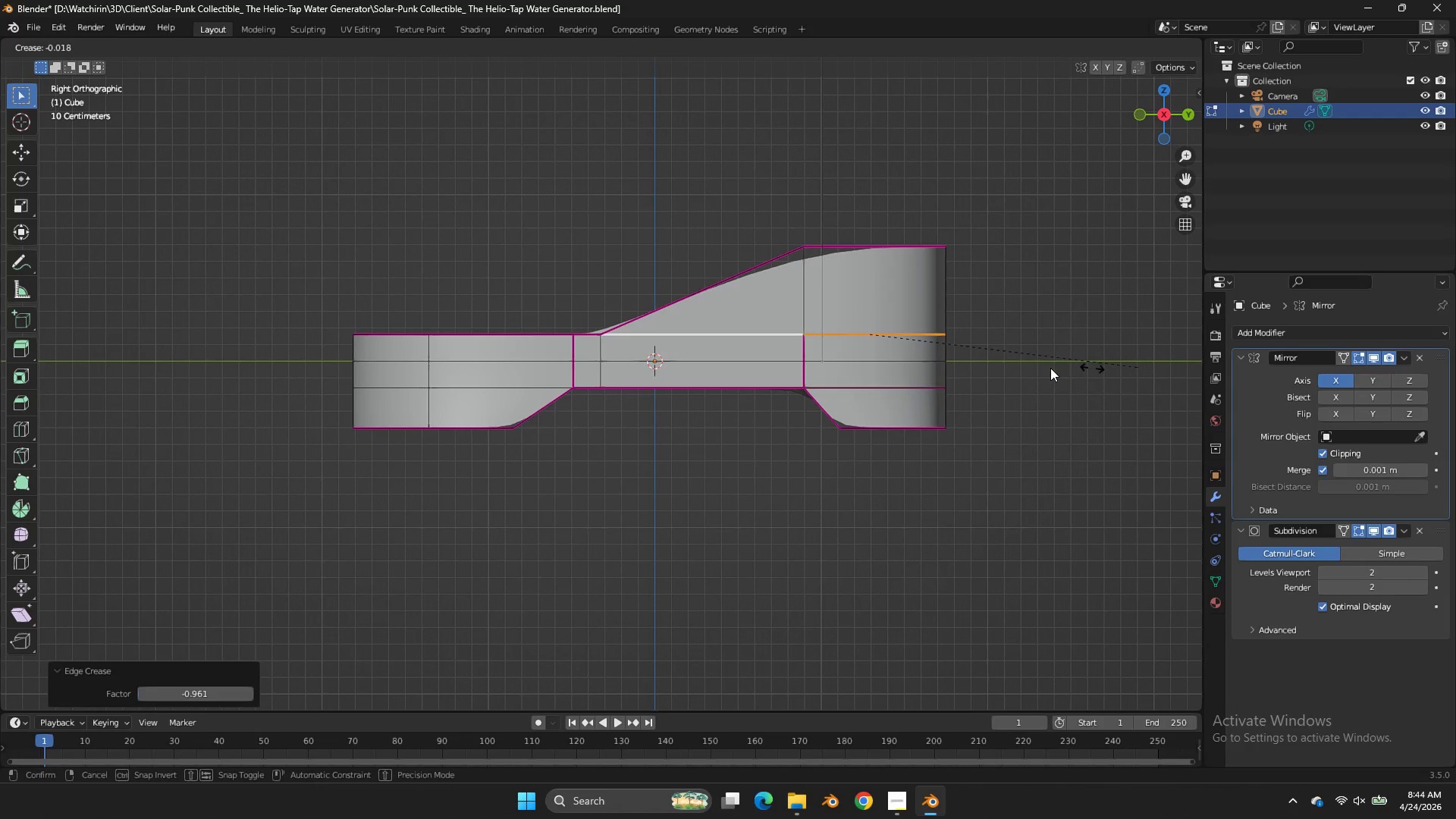 
key(Shift+E)
 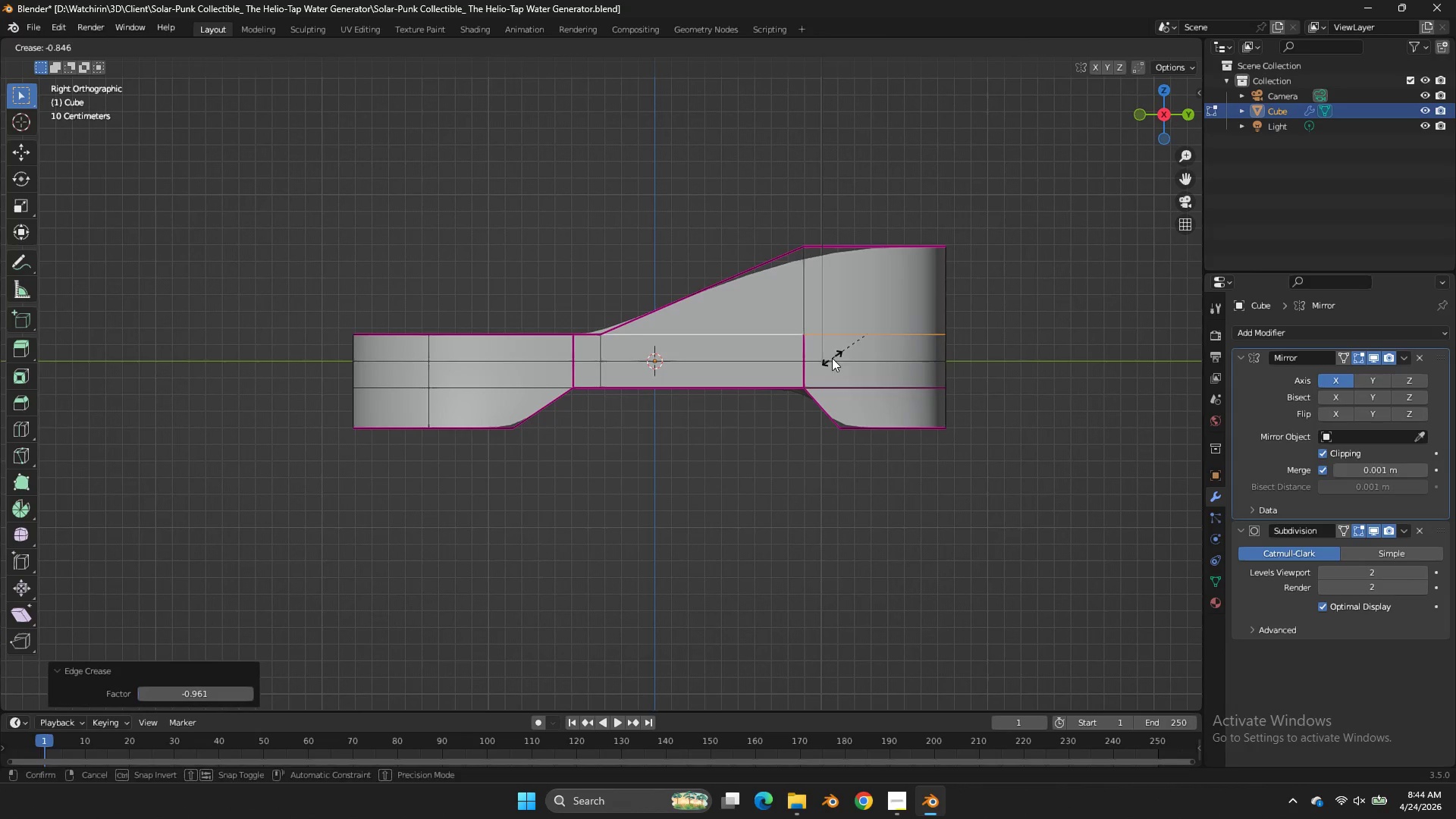 
left_click([832, 358])
 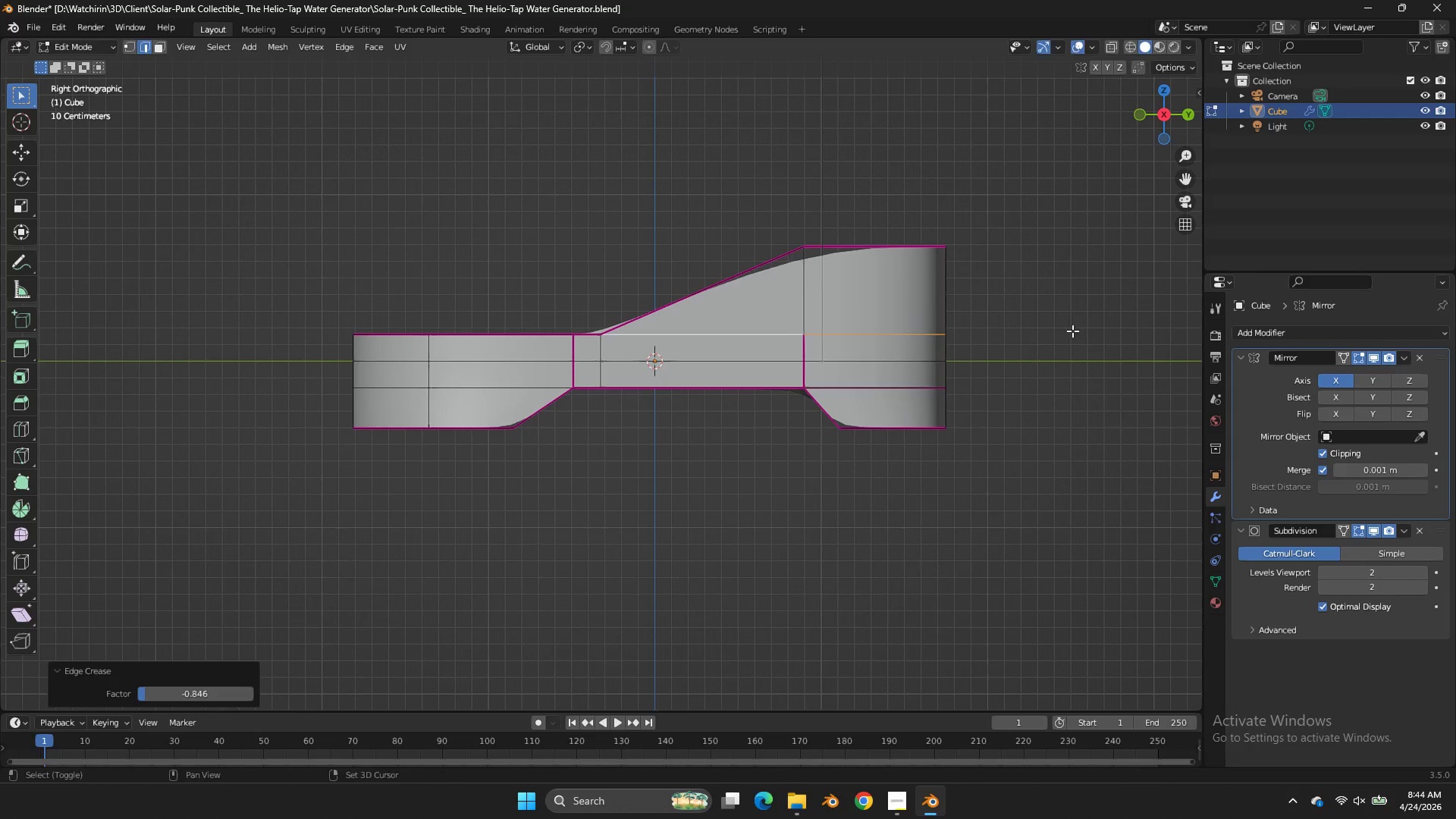 
key(Shift+E)
 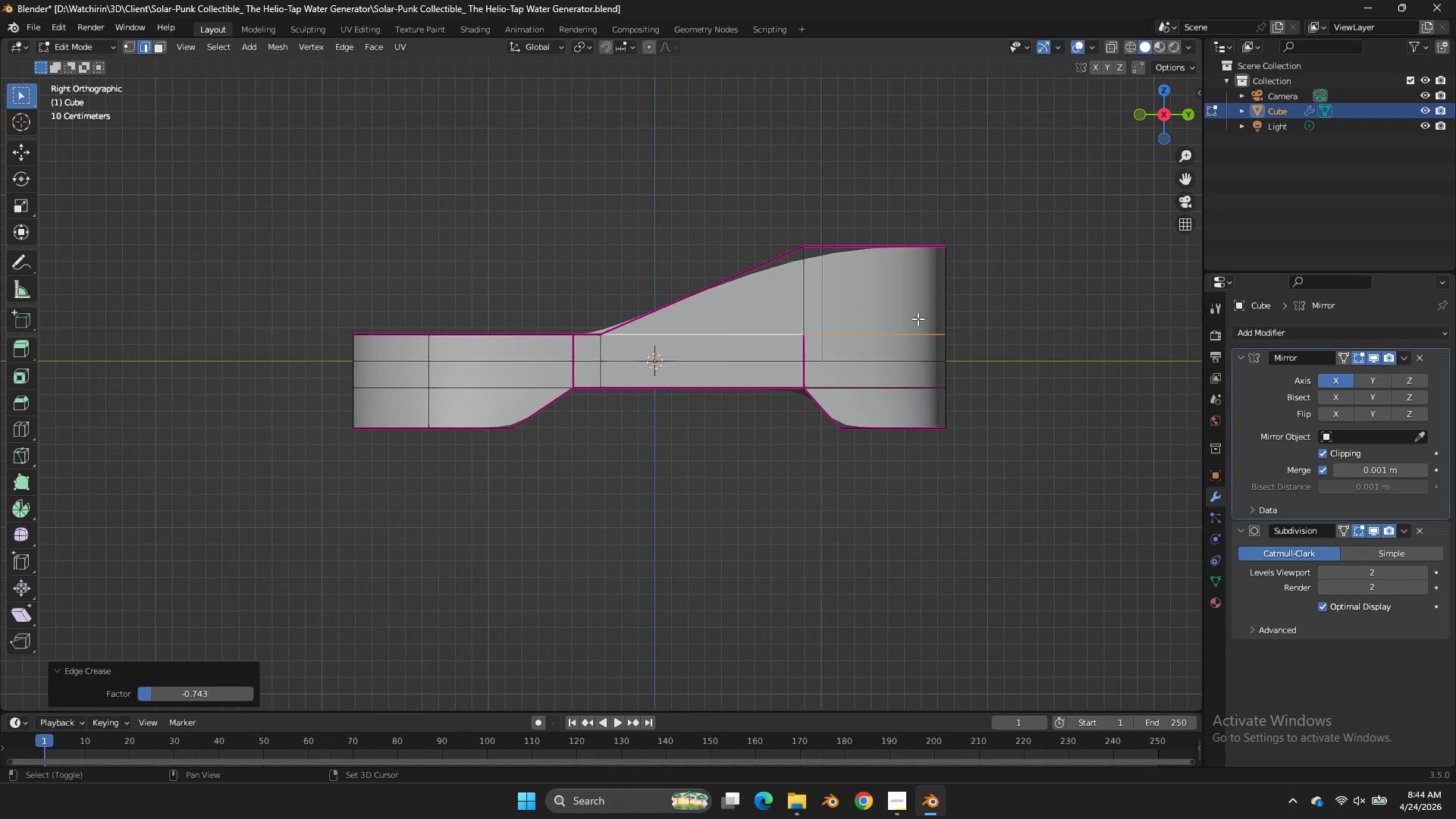 
left_click([918, 318])
 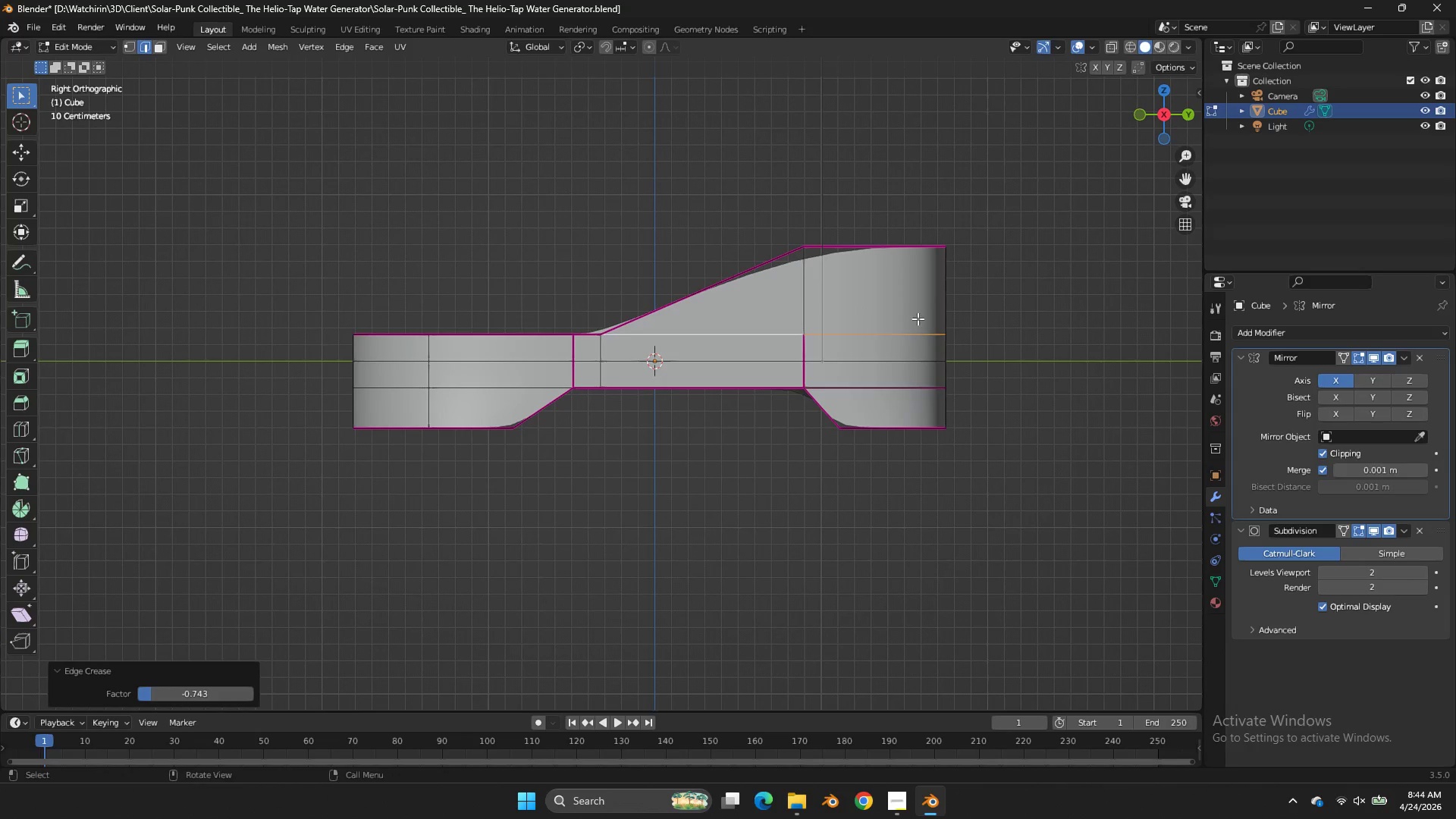 
key(Control+ControlLeft)
 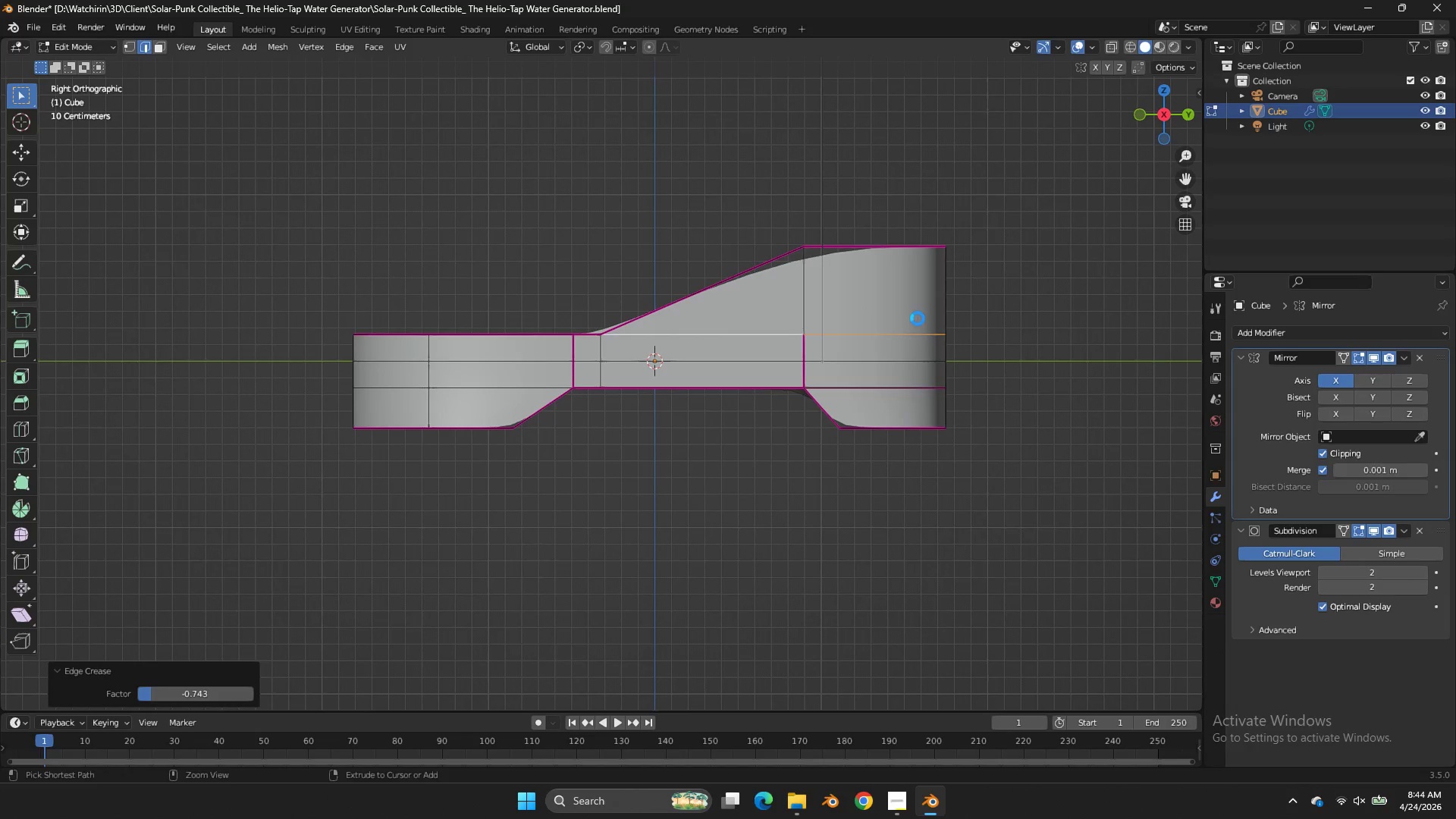 
key(Control+S)
 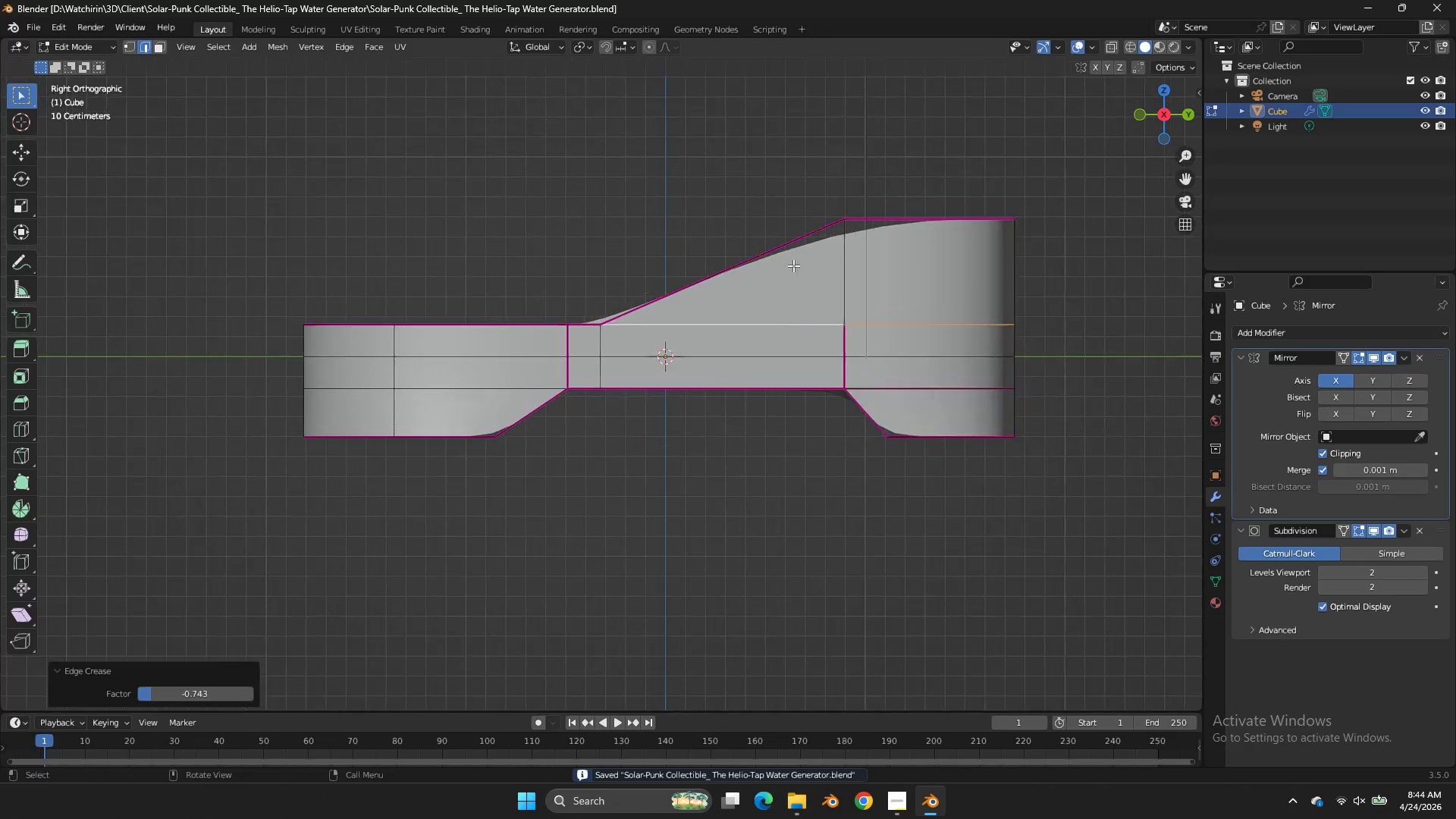 
scroll: coordinate [793, 265], scroll_direction: up, amount: 2.0
 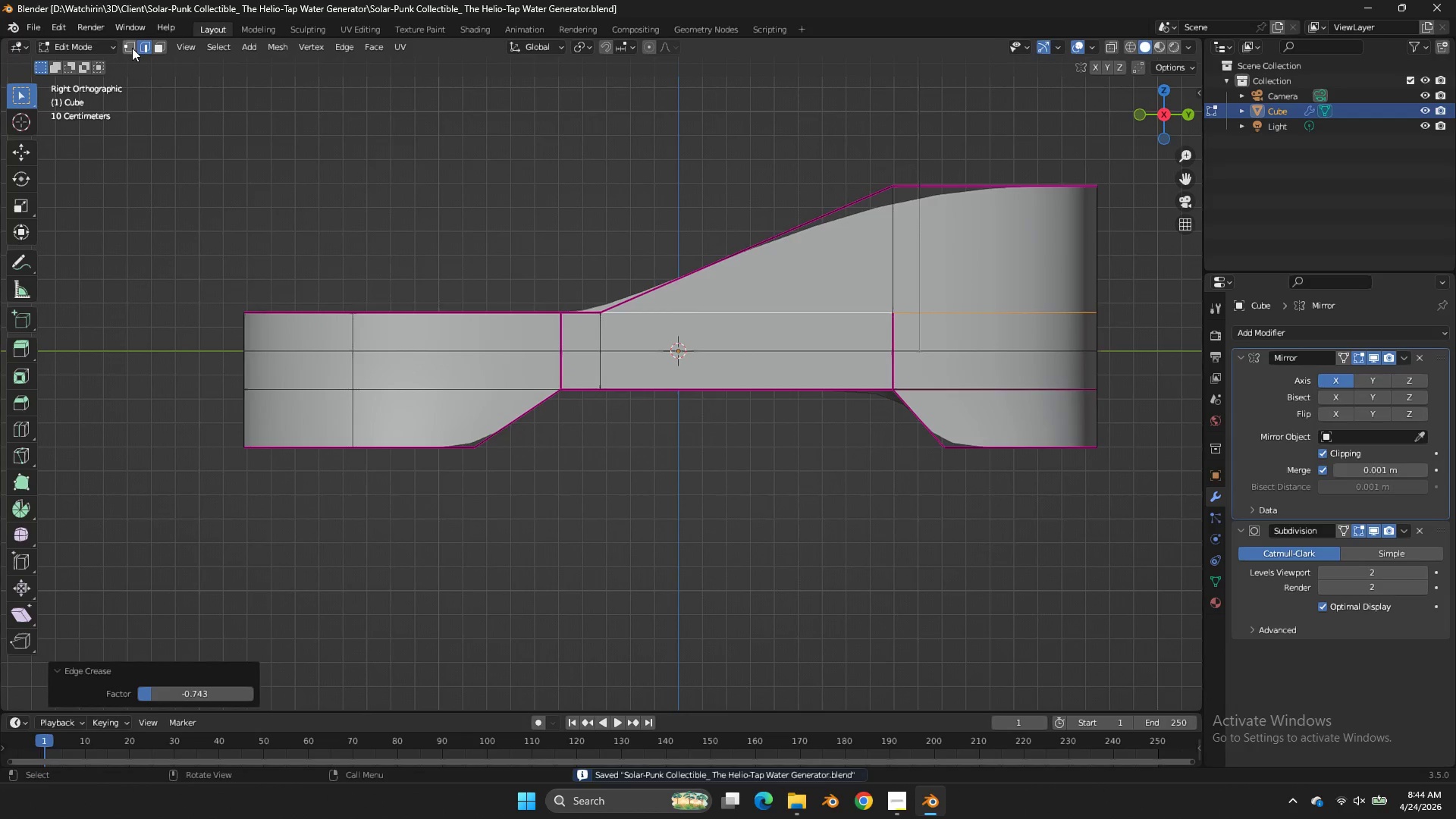 
left_click([132, 48])
 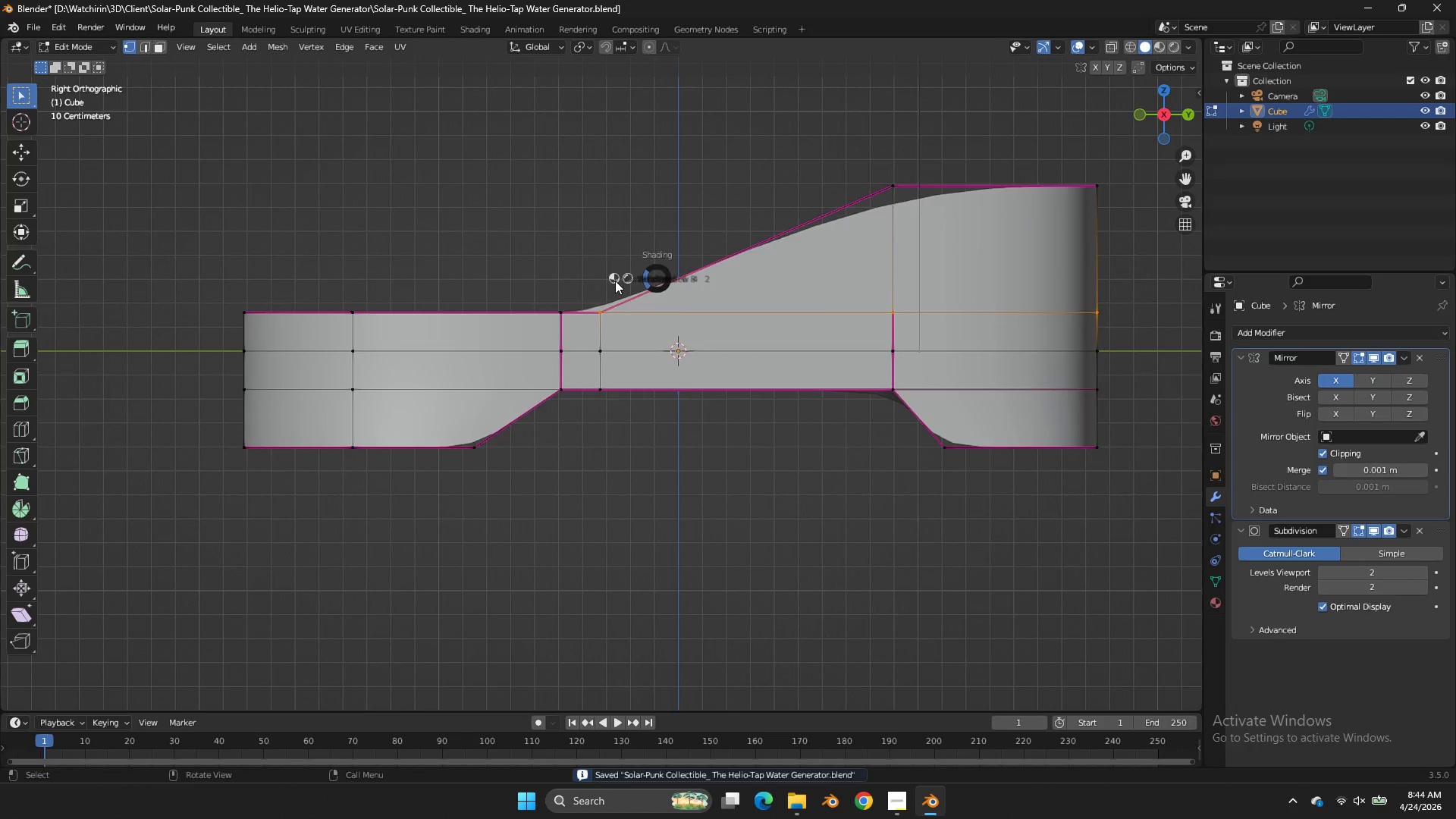 
type(zE)
 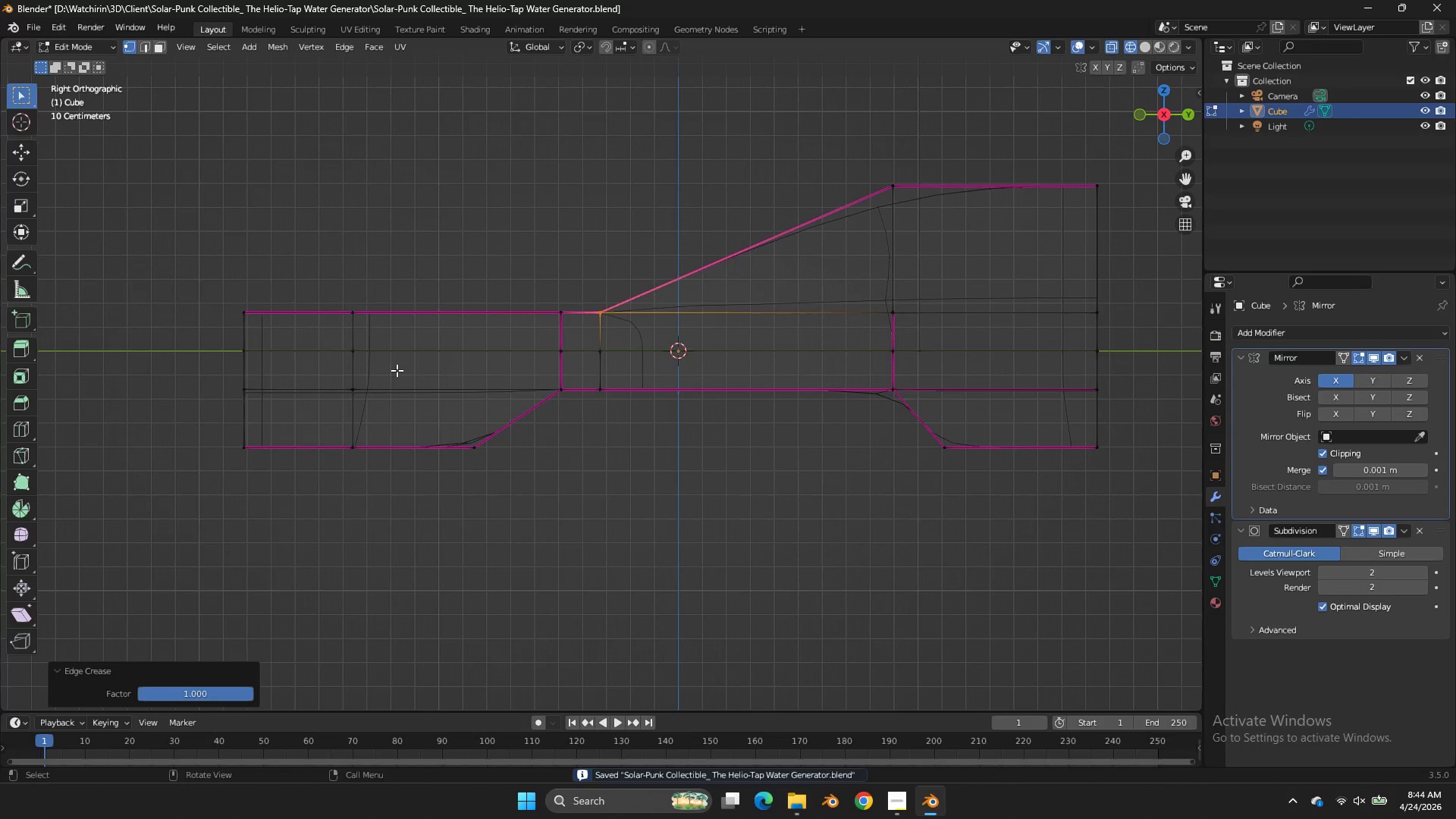 
left_click_drag(start_coordinate=[623, 287], to_coordinate=[589, 328])
 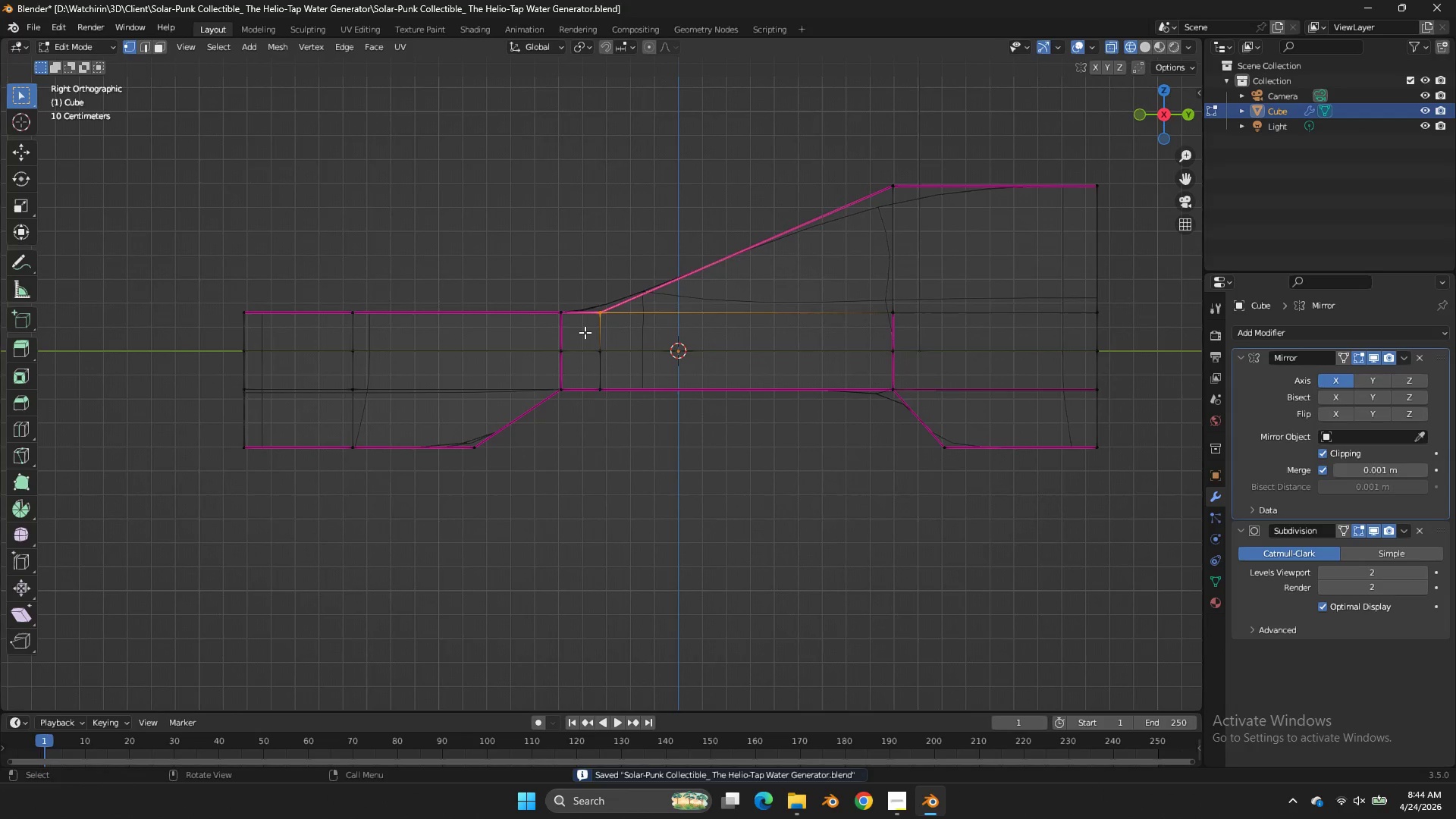 
left_click_drag(start_coordinate=[355, 370], to_coordinate=[397, 370])
 